 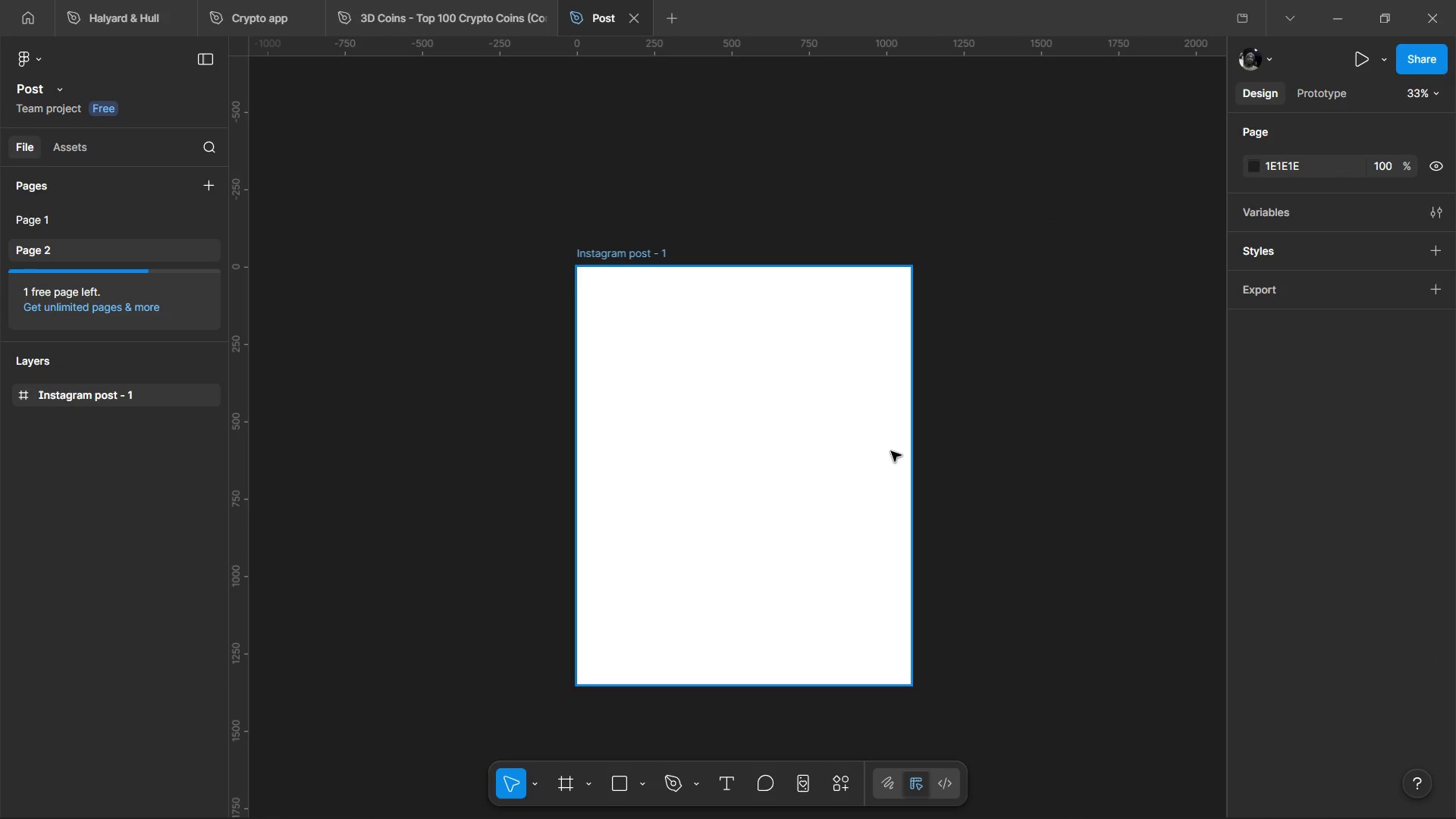 
mouse_move([904, 797])
 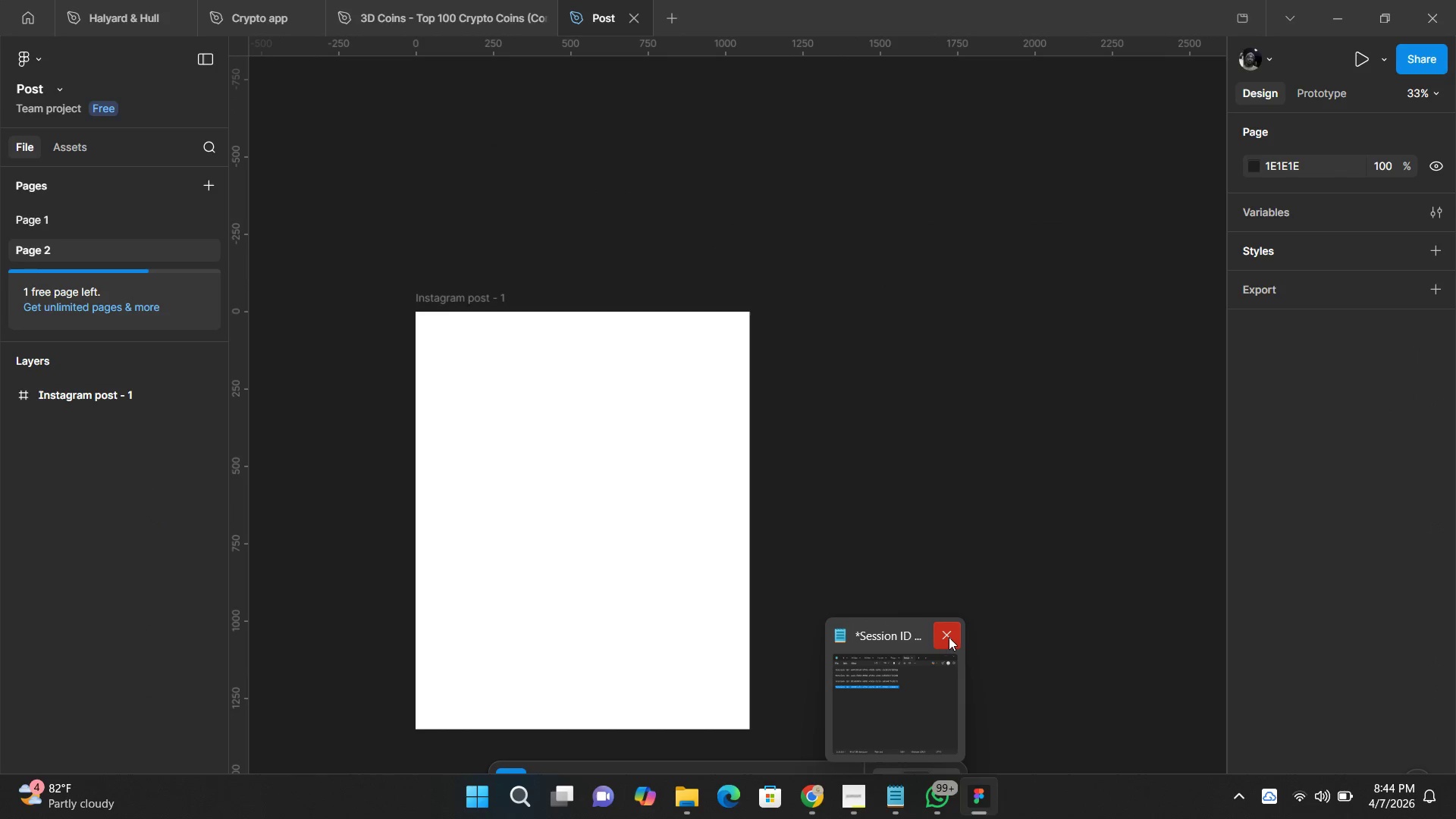 
left_click([949, 637])
 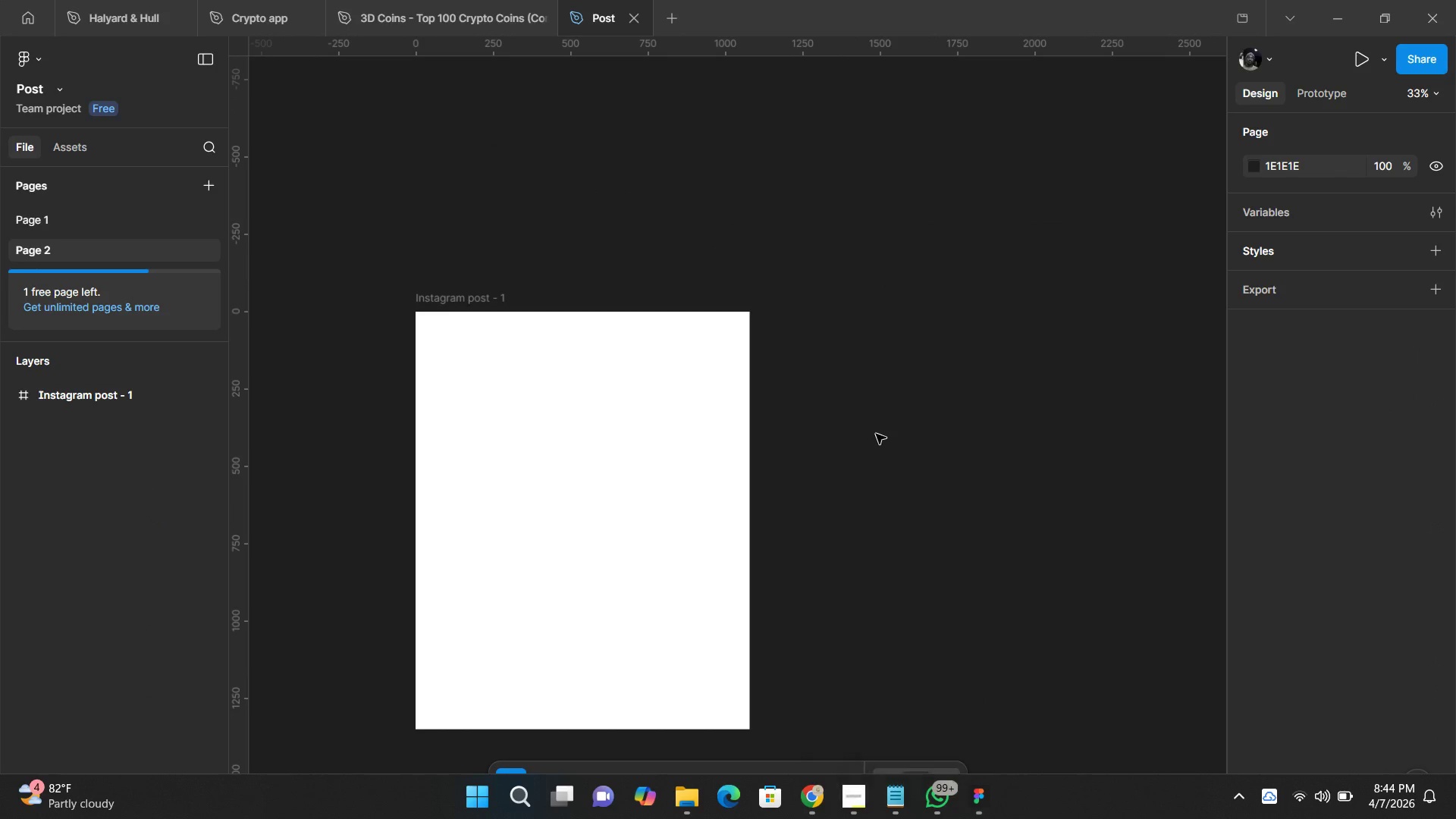 
left_click([876, 432])
 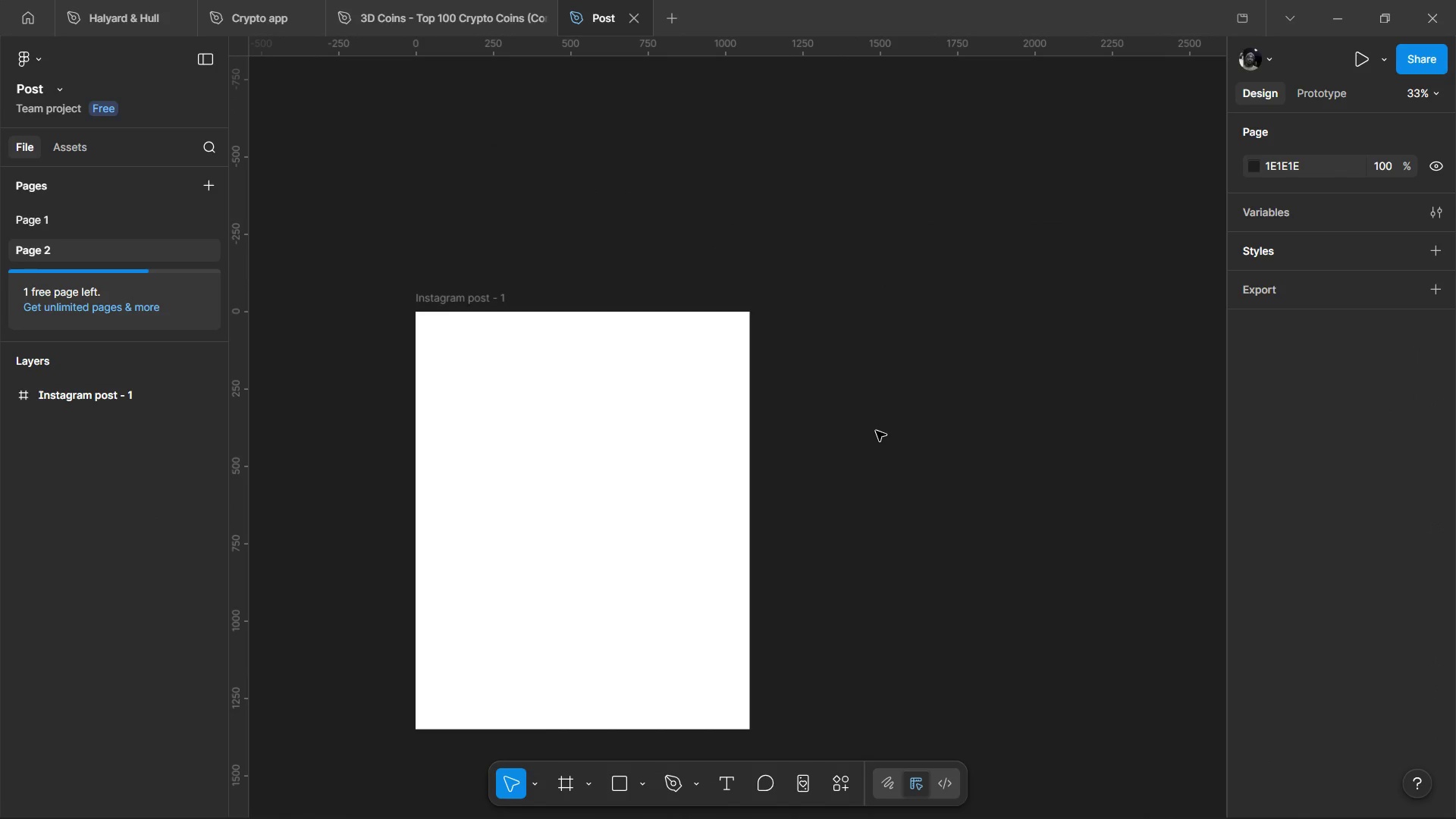 
key(T)
 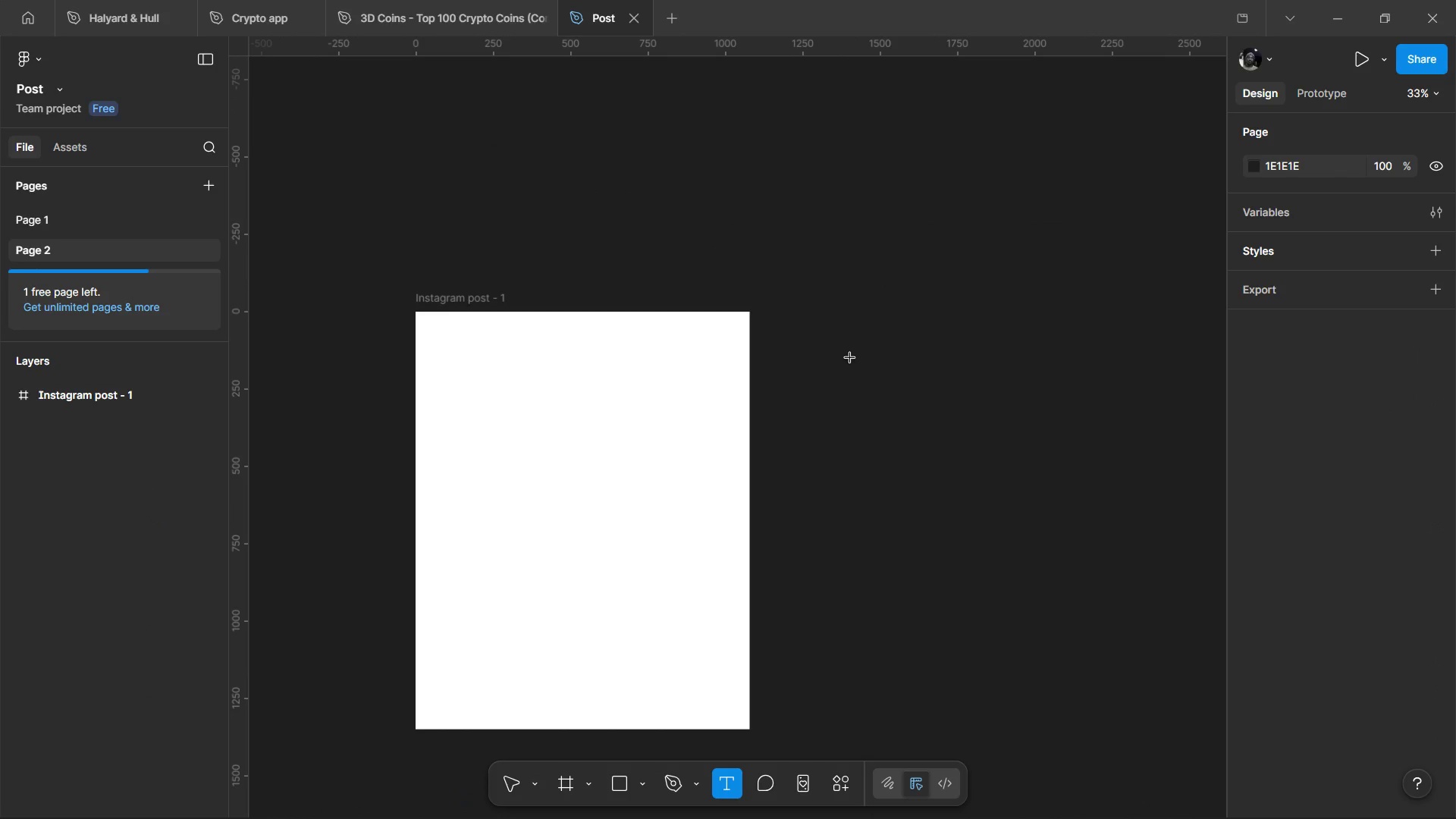 
key(Control+V)
 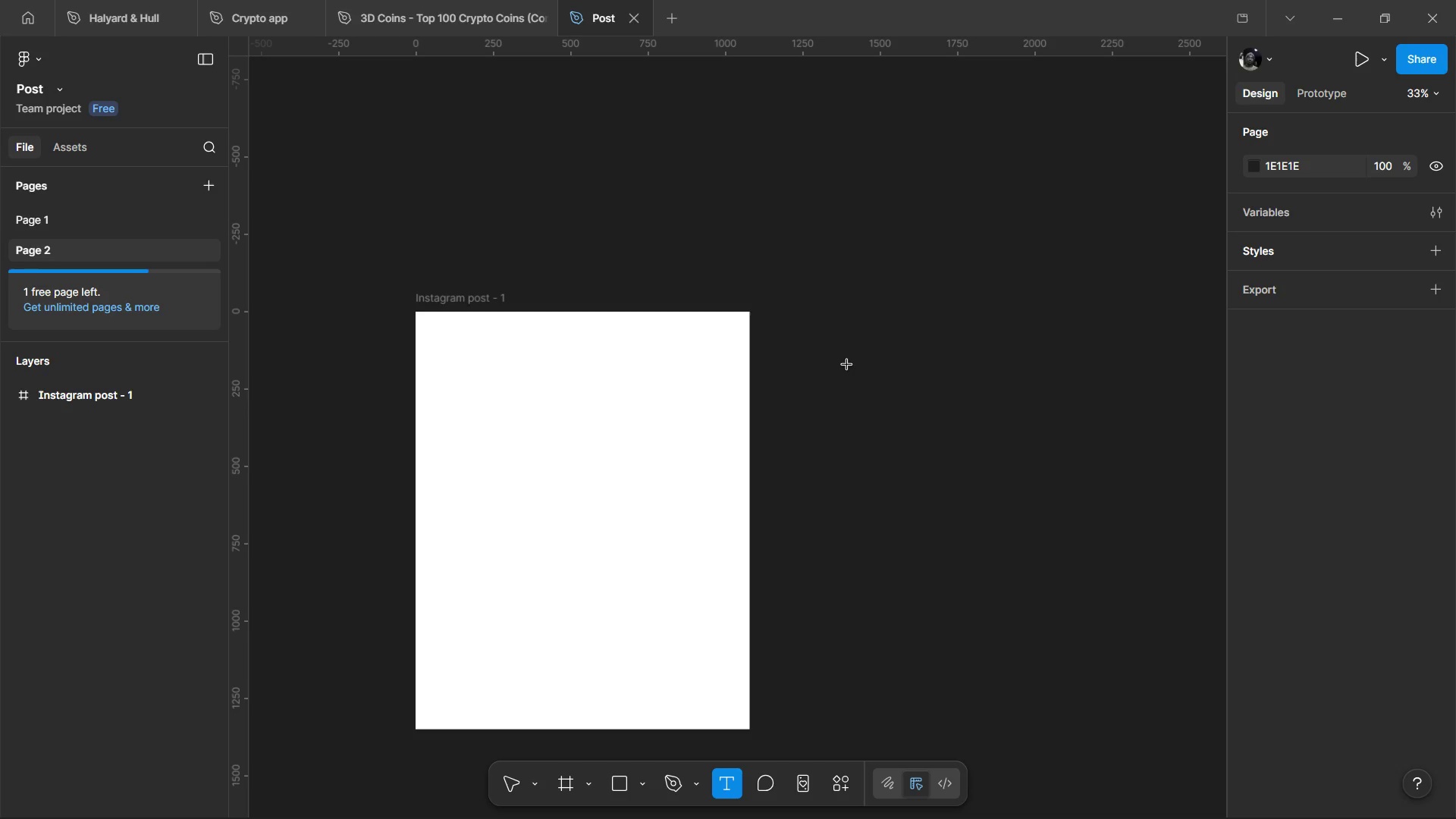 
left_click([847, 365])
 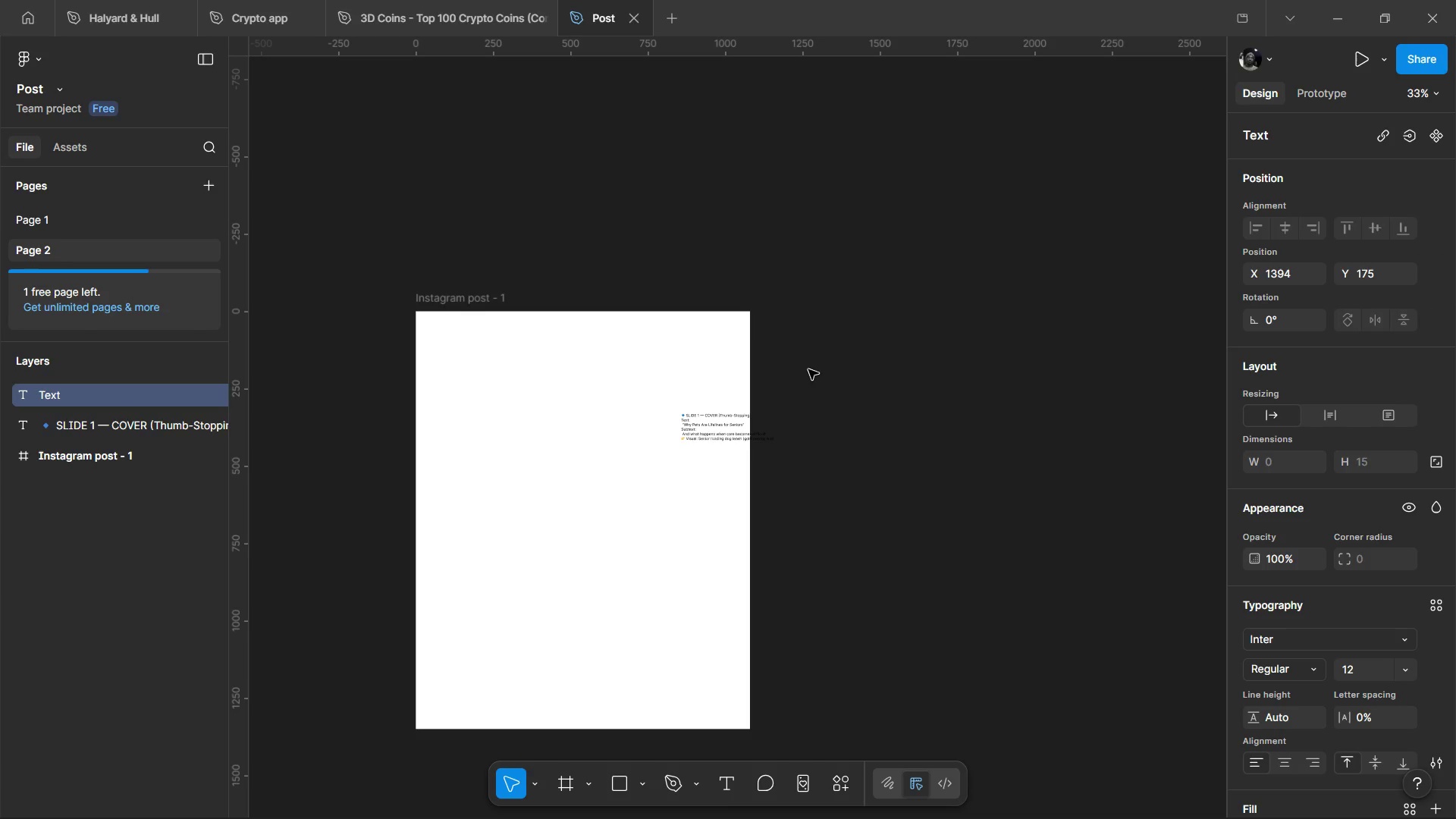 
left_click([933, 493])
 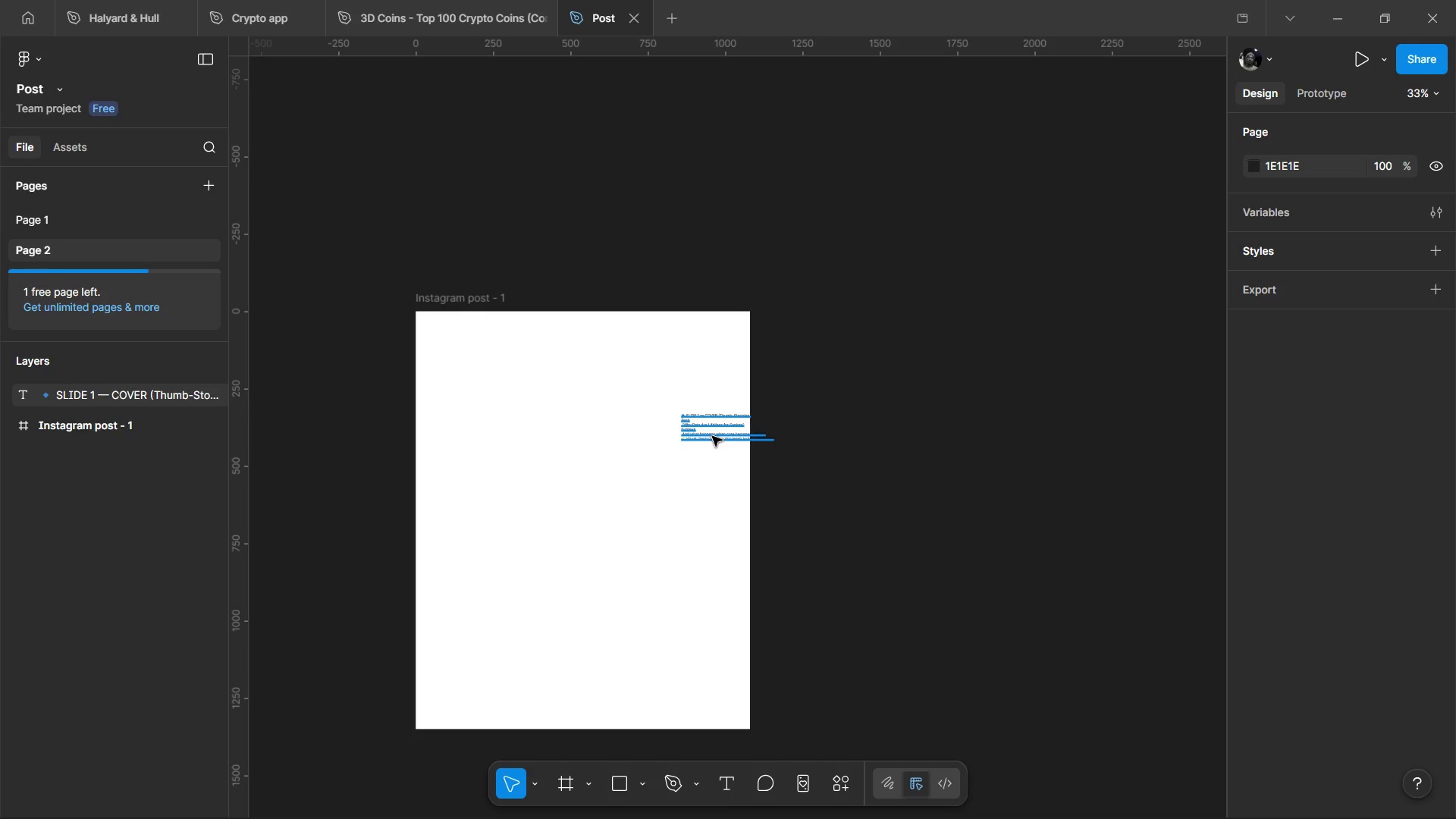 
left_click([712, 436])
 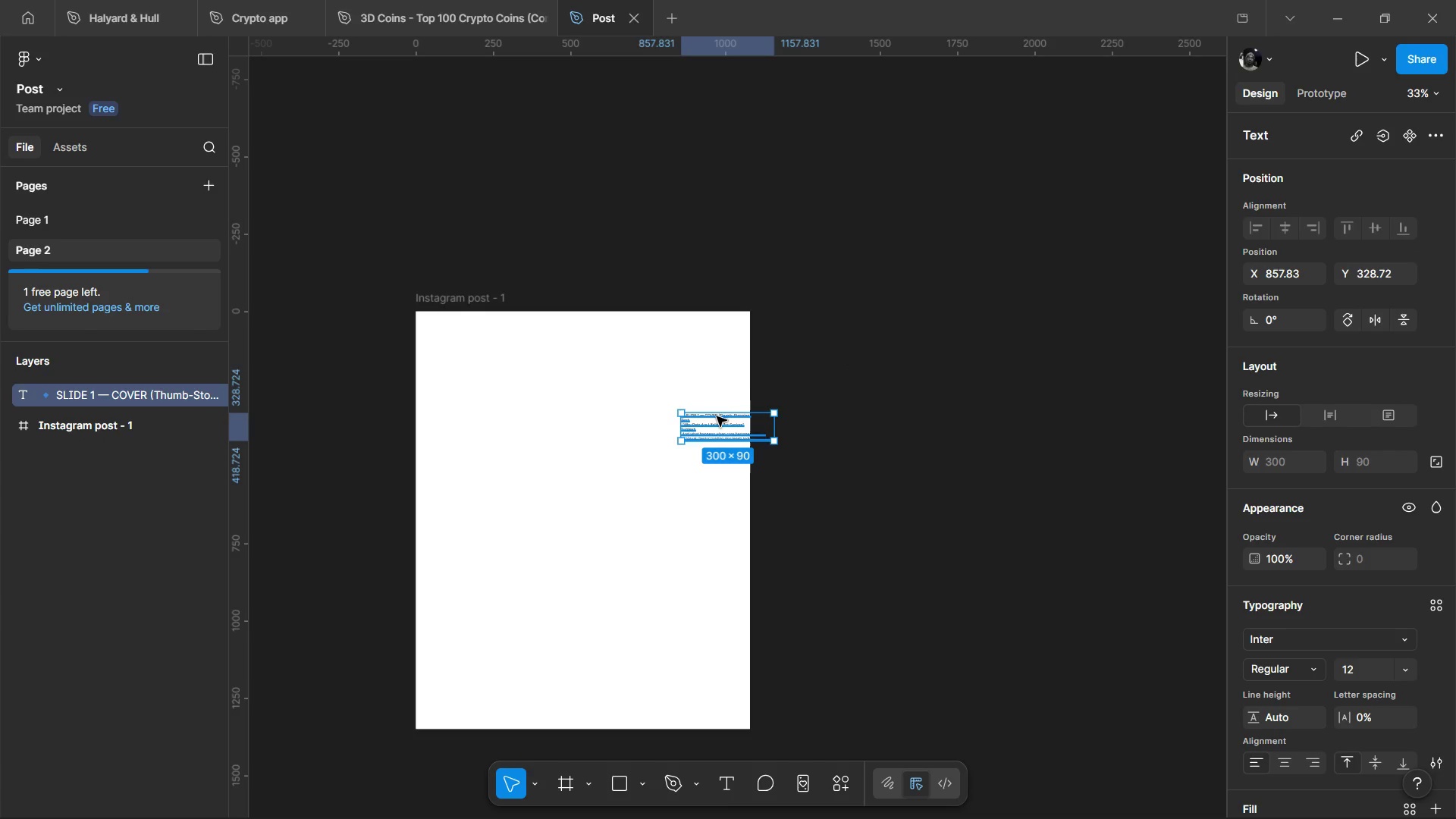 
left_click_drag(start_coordinate=[712, 436], to_coordinate=[544, 419])
 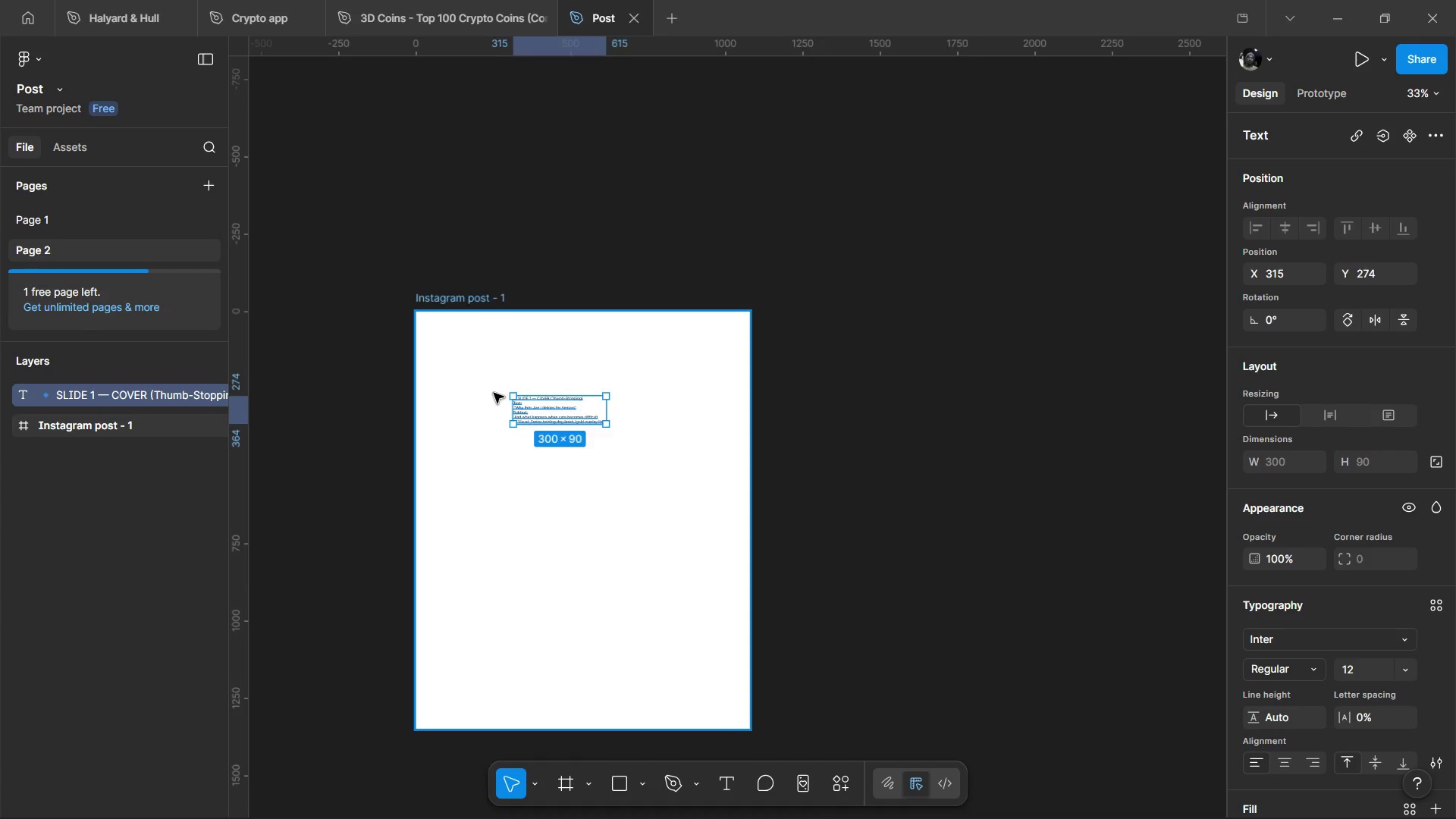 
hold_key(key=ControlLeft, duration=0.53)
scroll: coordinate [494, 393], scroll_direction: up, amount: 2.0
 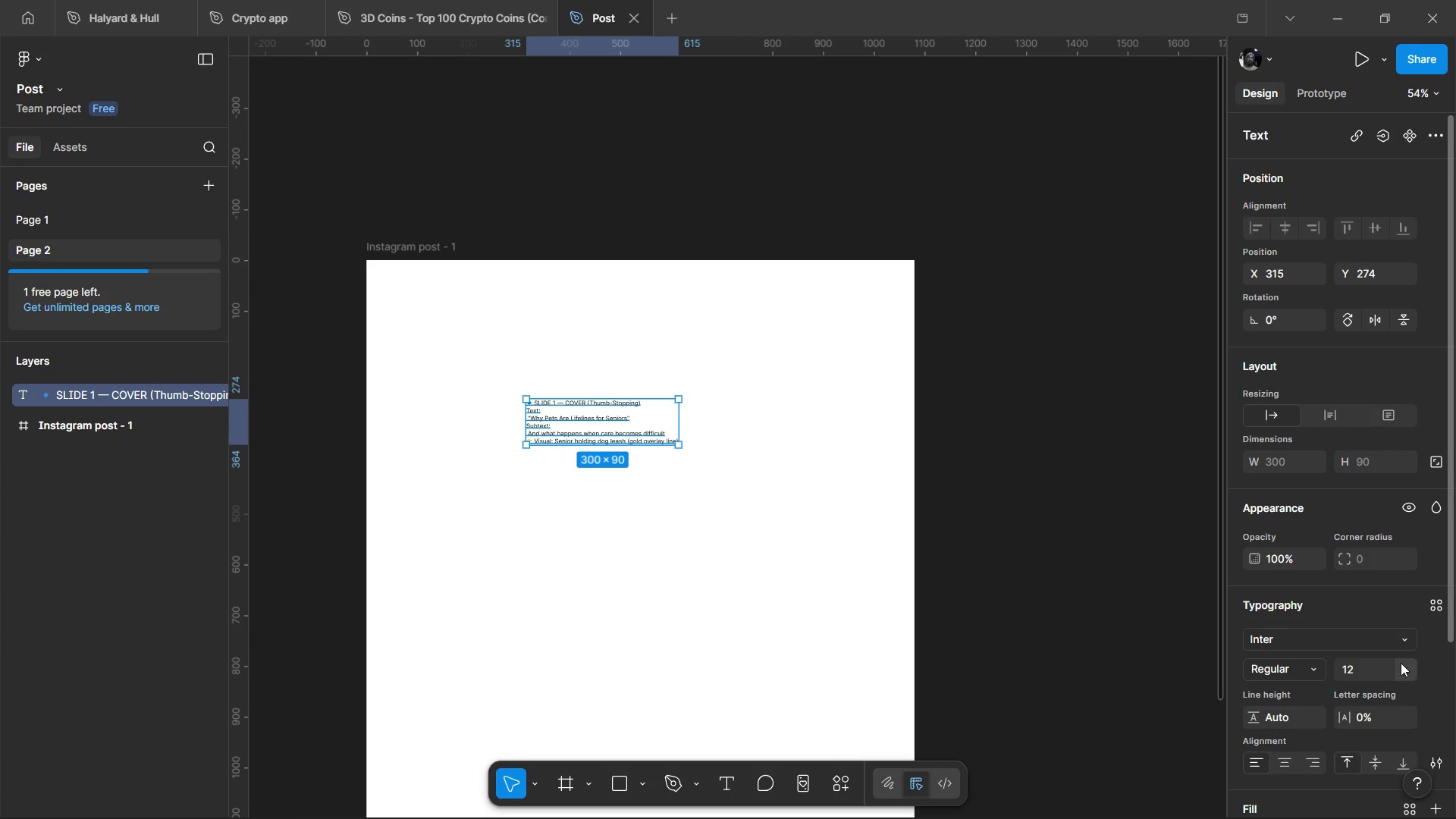 
left_click([1401, 663])
 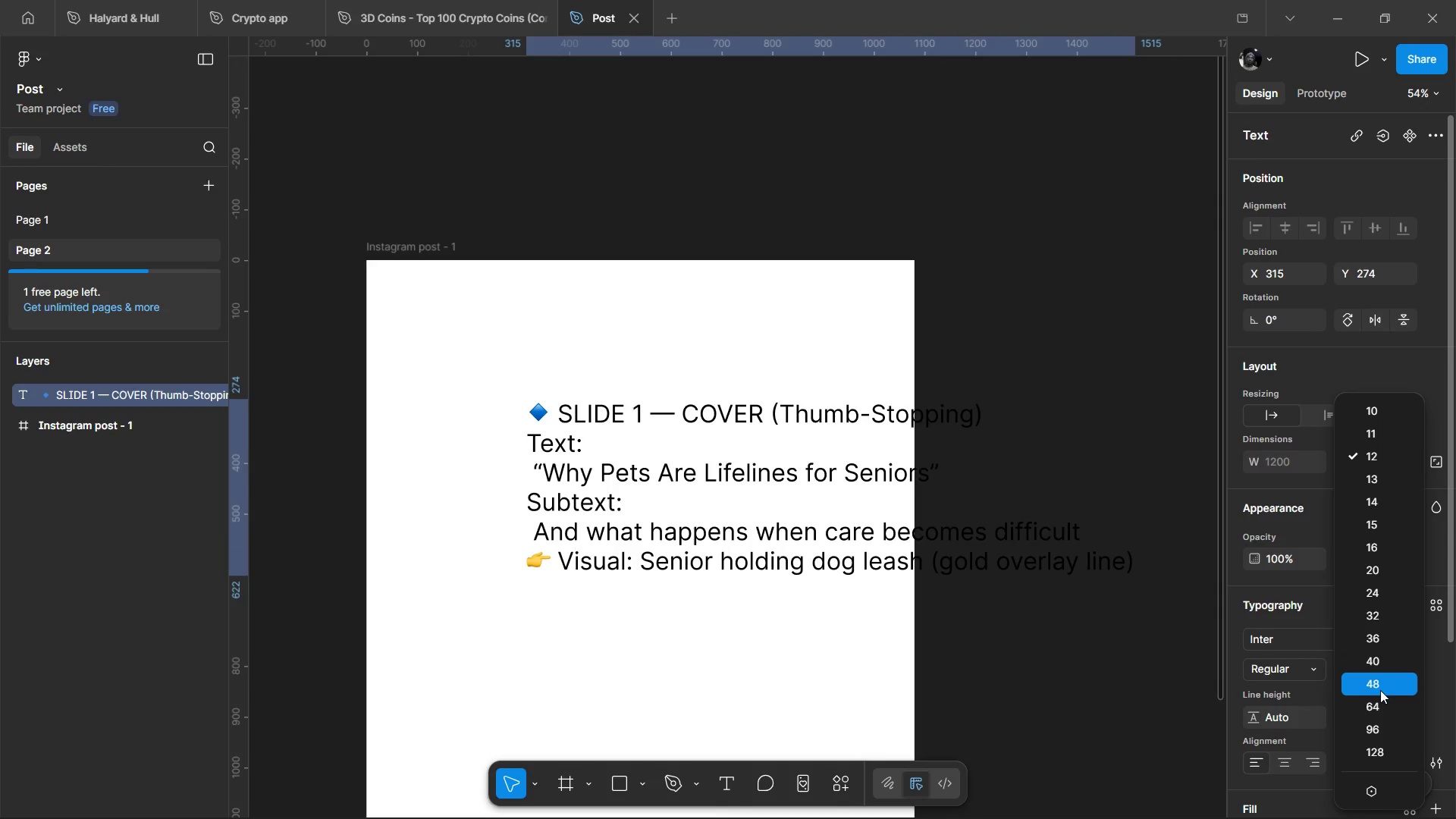 
left_click([1380, 689])
 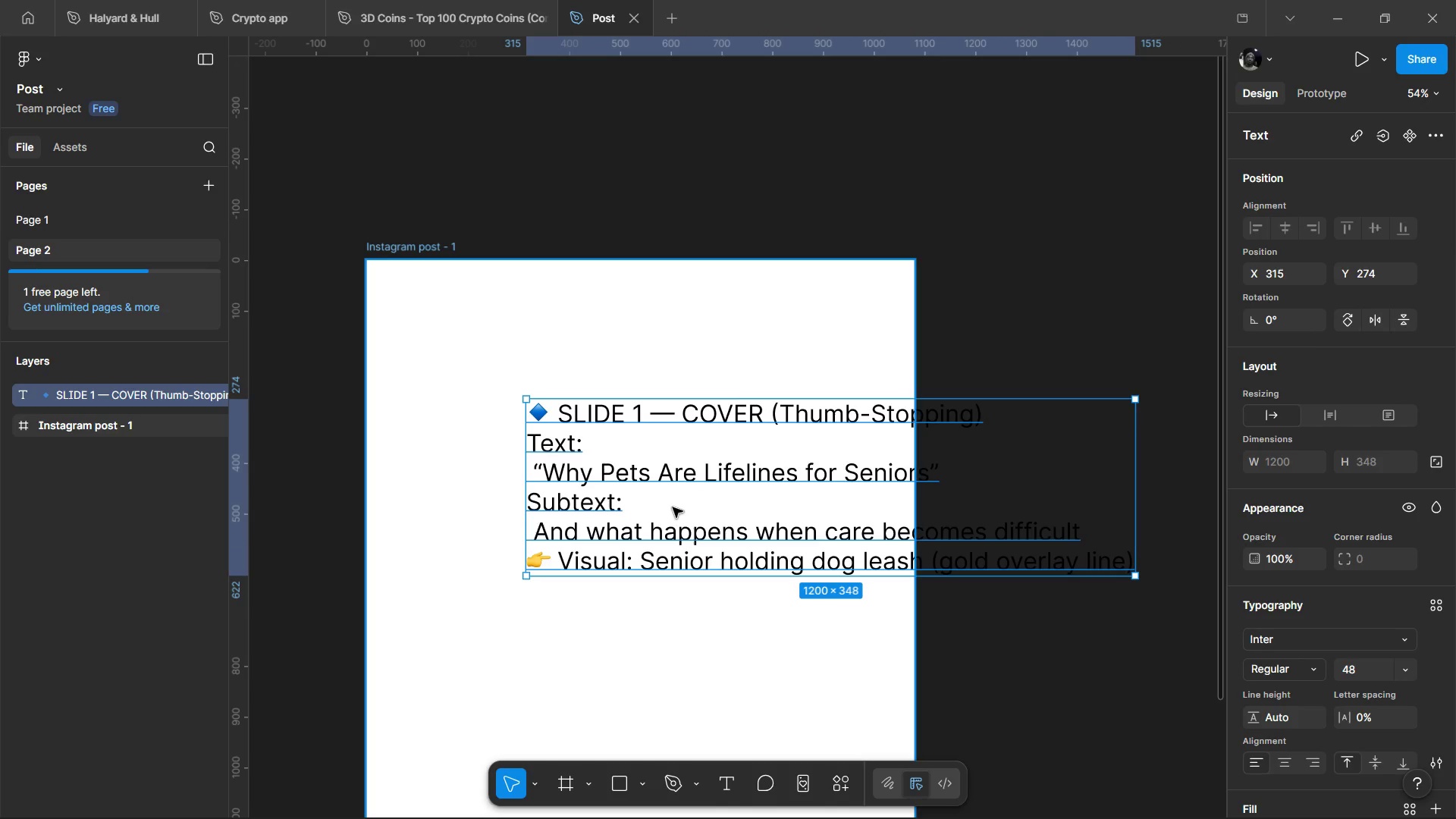 
left_click_drag(start_coordinate=[673, 507], to_coordinate=[745, 156])
 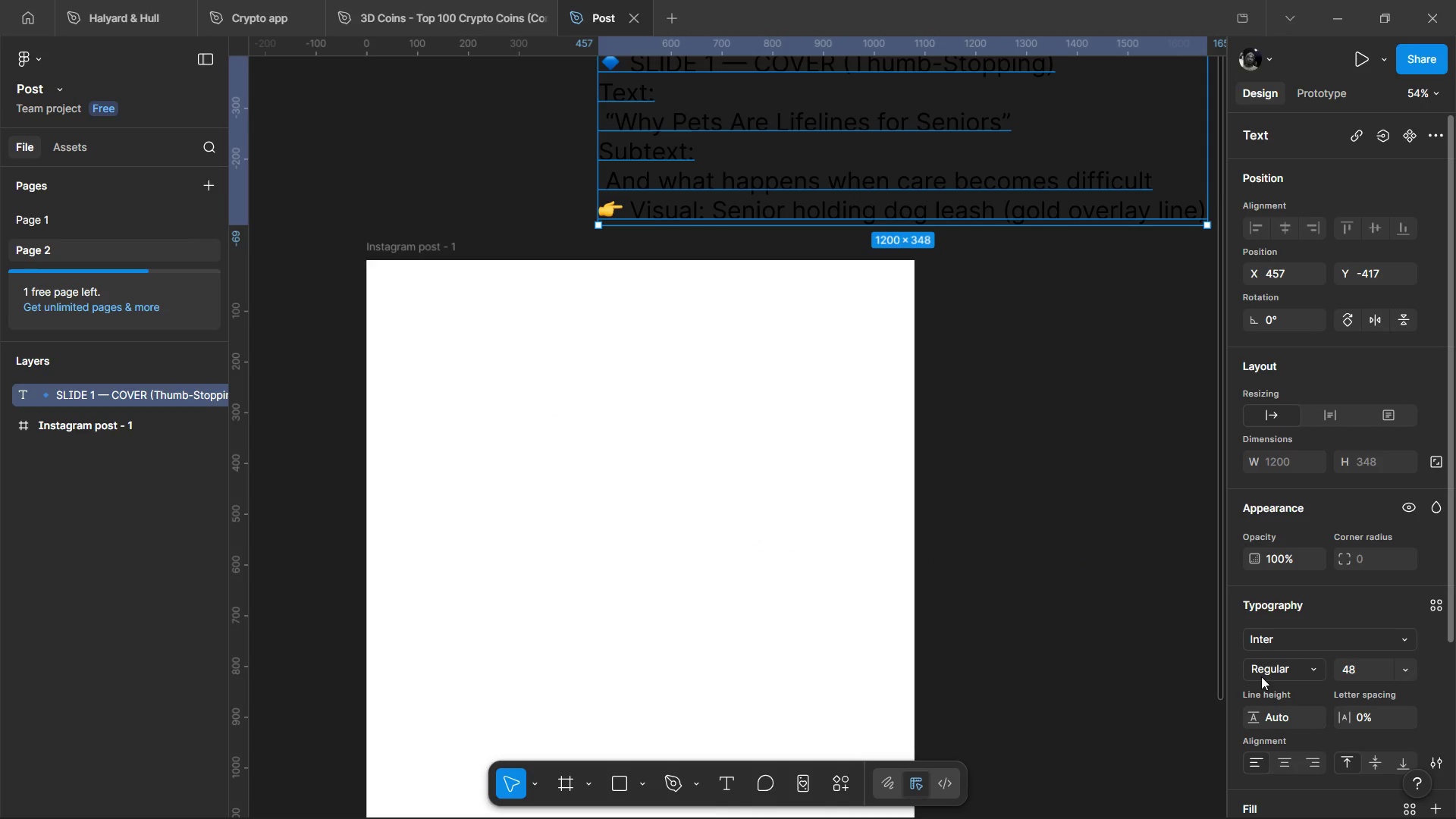 
hold_key(key=ControlLeft, duration=0.66)
scroll: coordinate [1261, 682], scroll_direction: down, amount: 2.0
 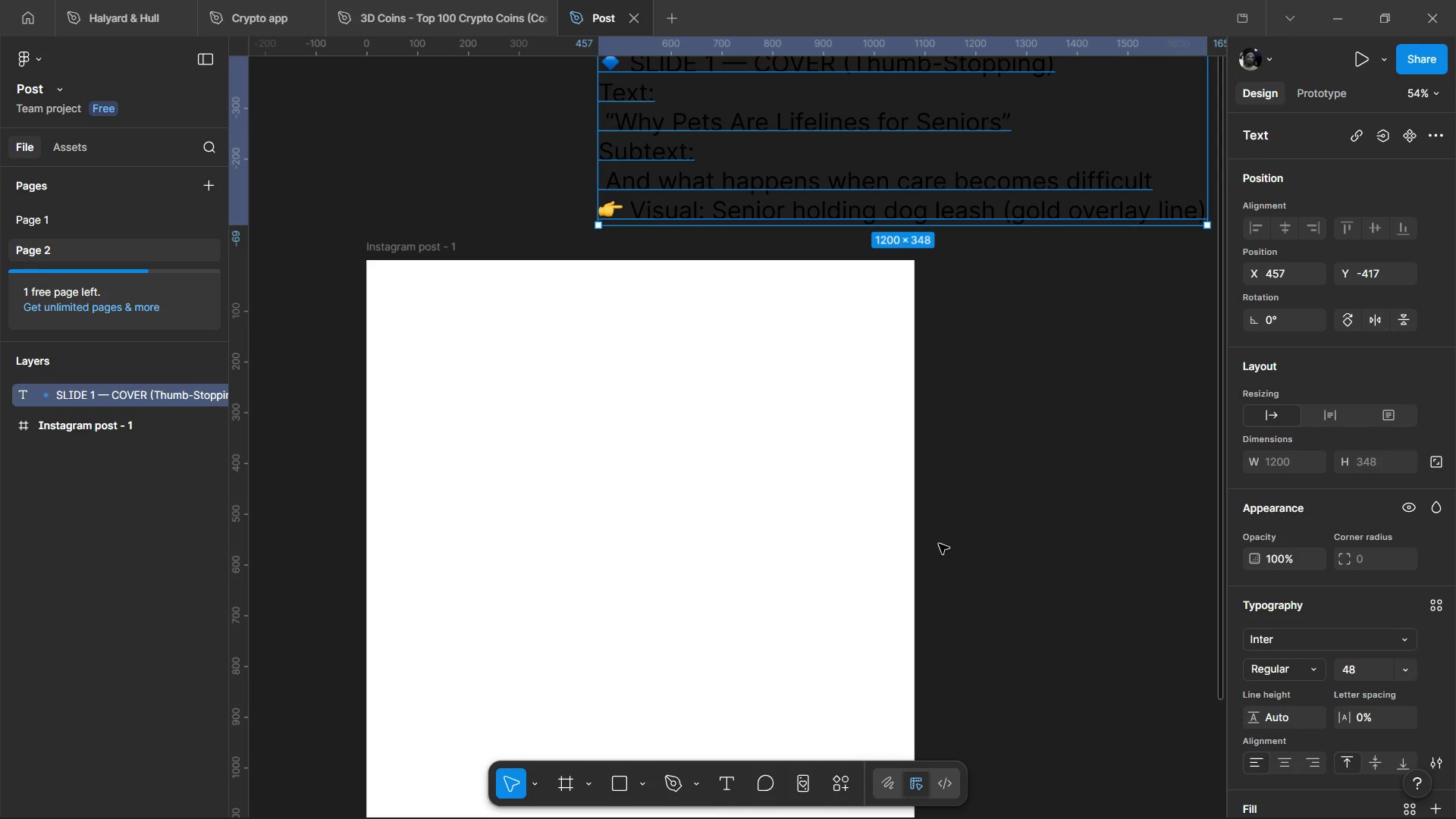 
hold_key(key=ControlLeft, duration=0.5)
scroll: coordinate [1287, 691], scroll_direction: down, amount: 5.0
 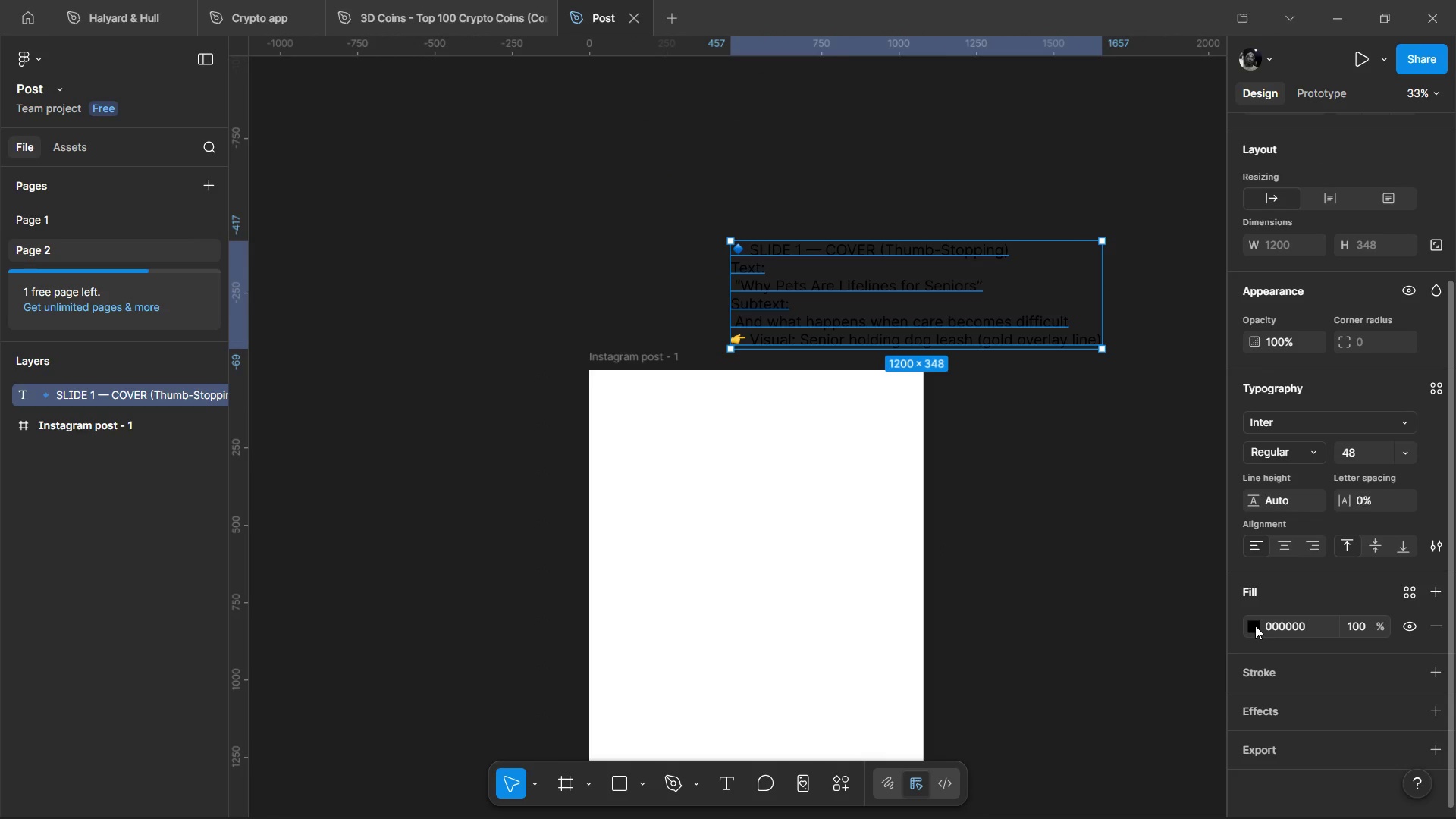 
left_click([1255, 626])
 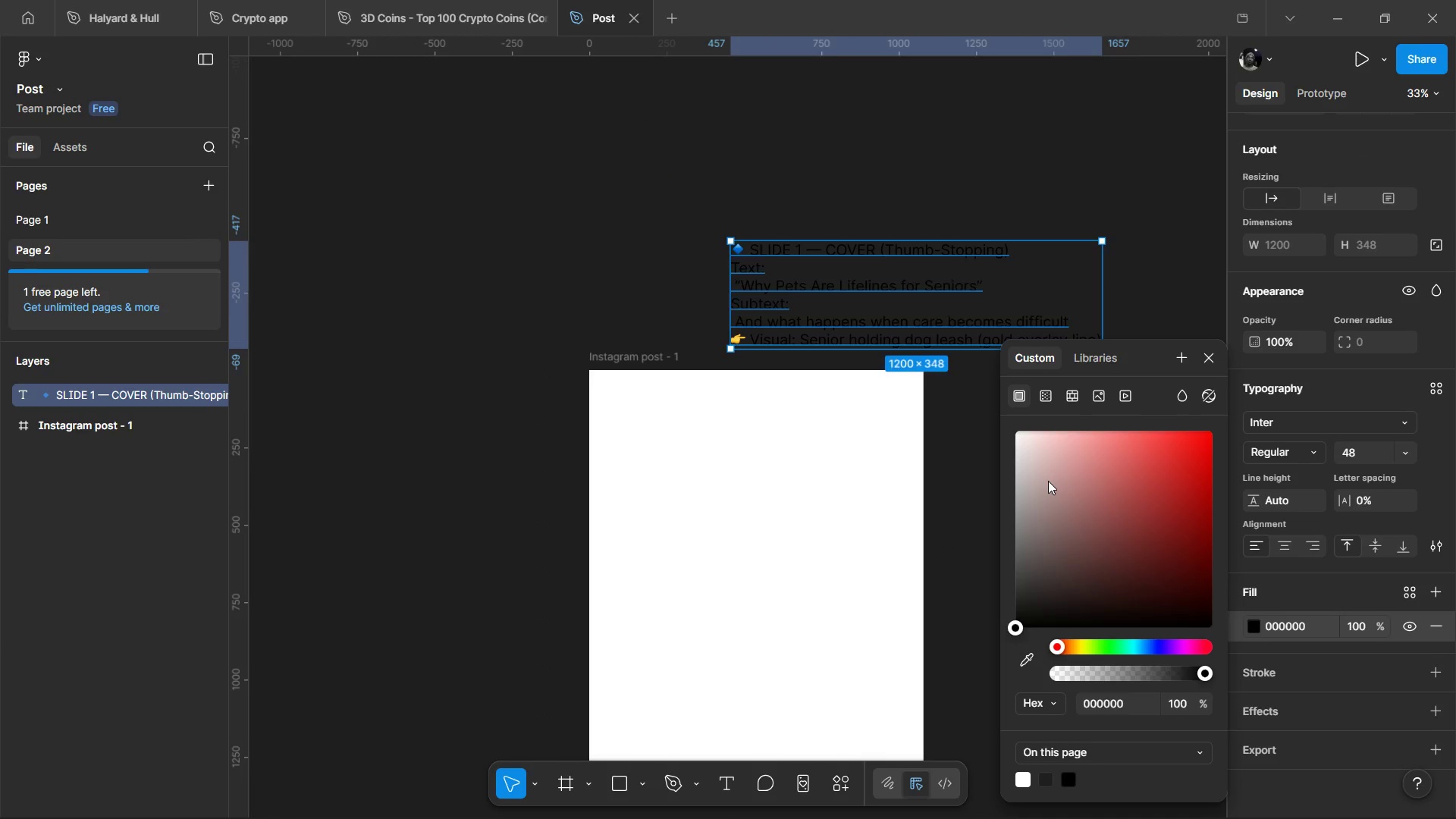 
left_click([1048, 481])
 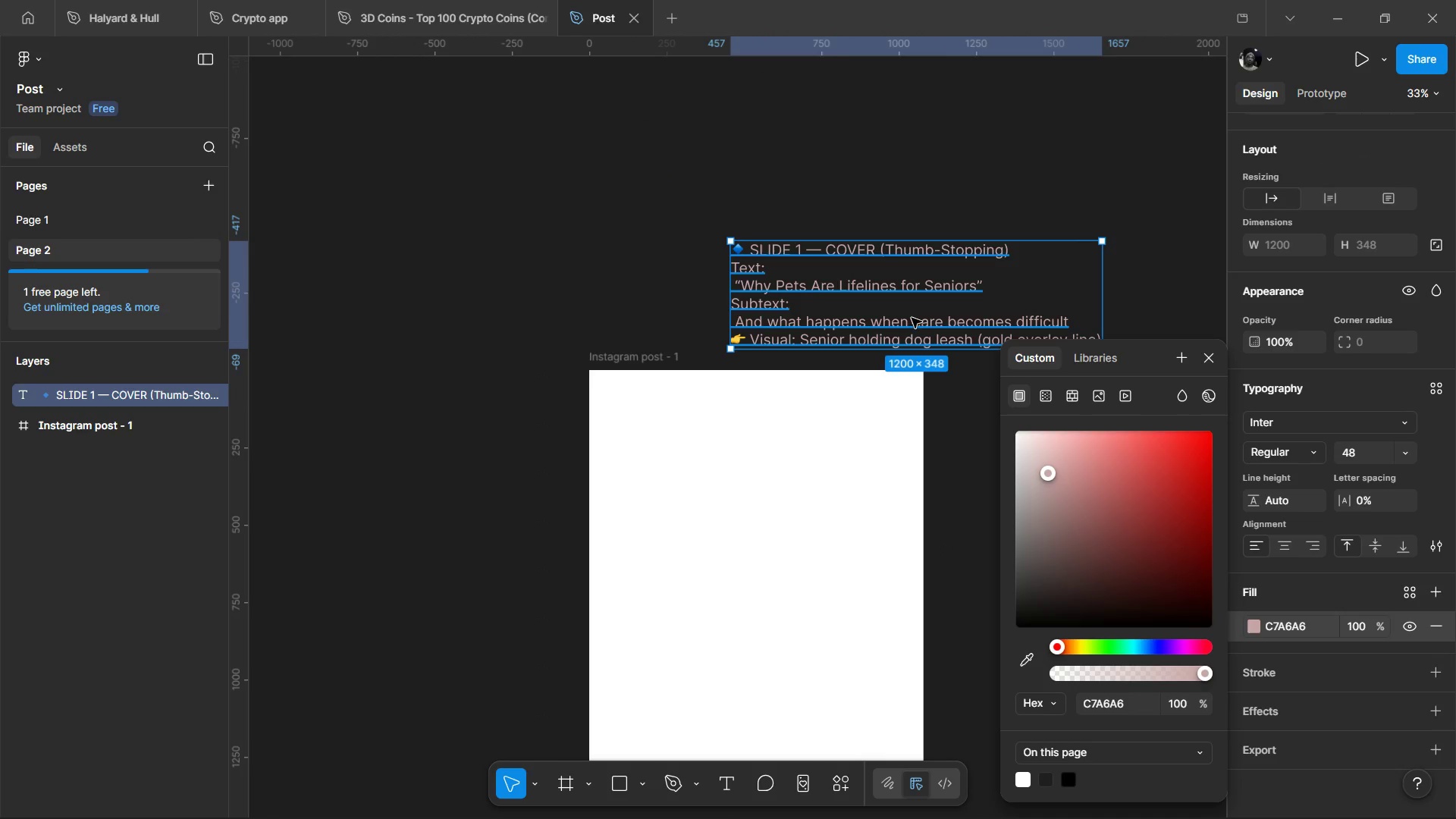 
left_click([527, 269])
 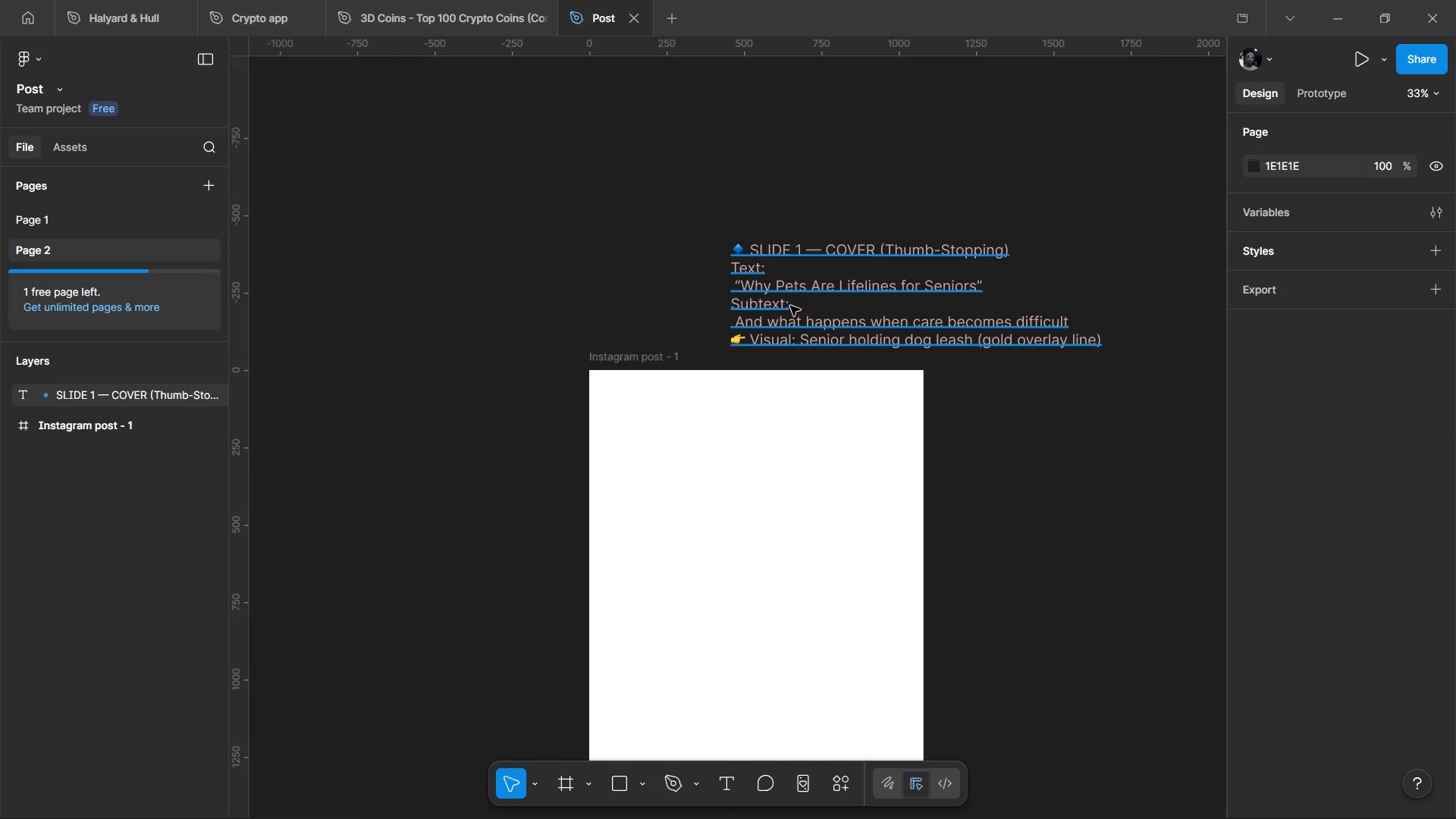 
left_click_drag(start_coordinate=[790, 306], to_coordinate=[664, 284])
 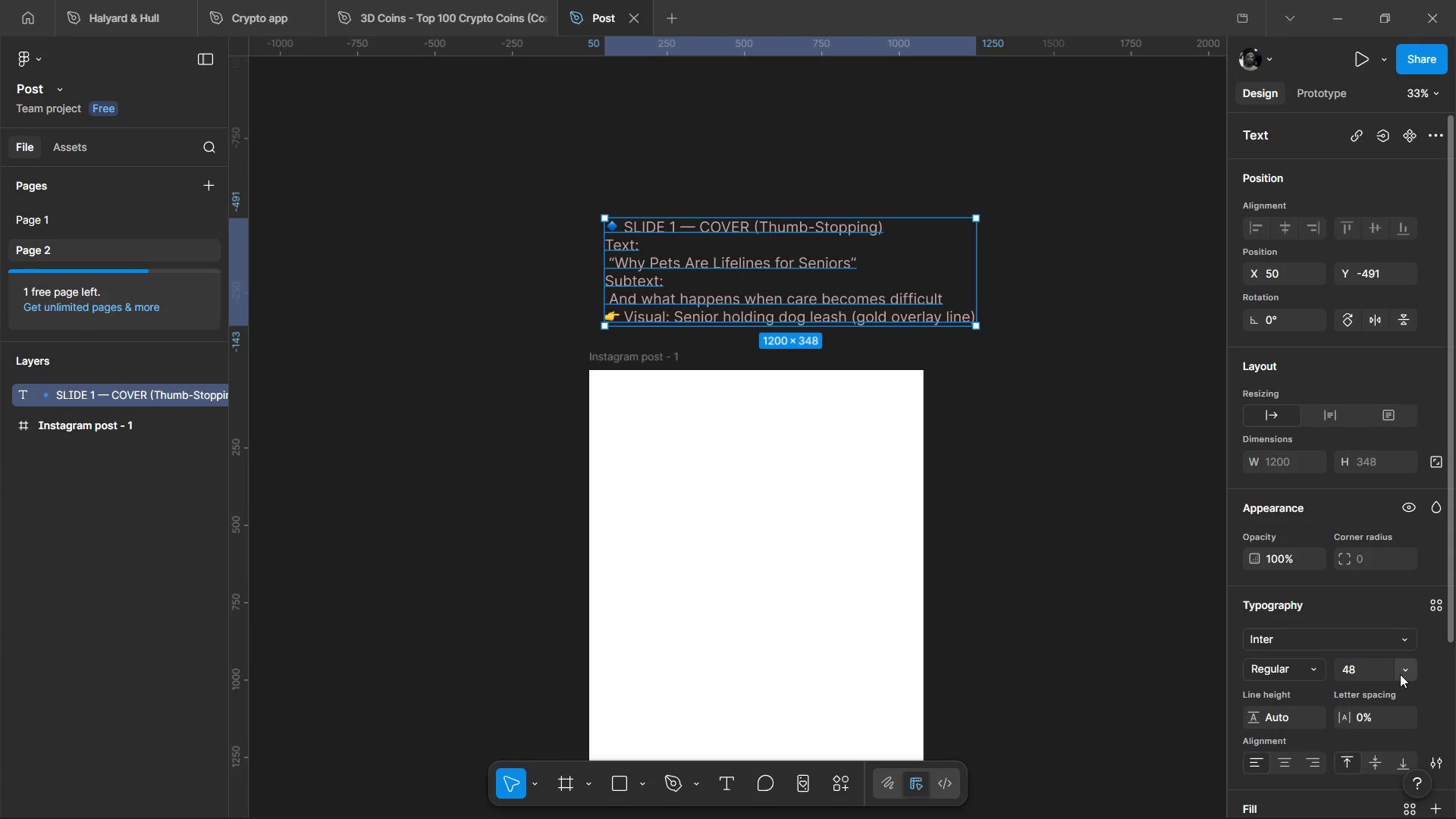 
left_click([1400, 674])
 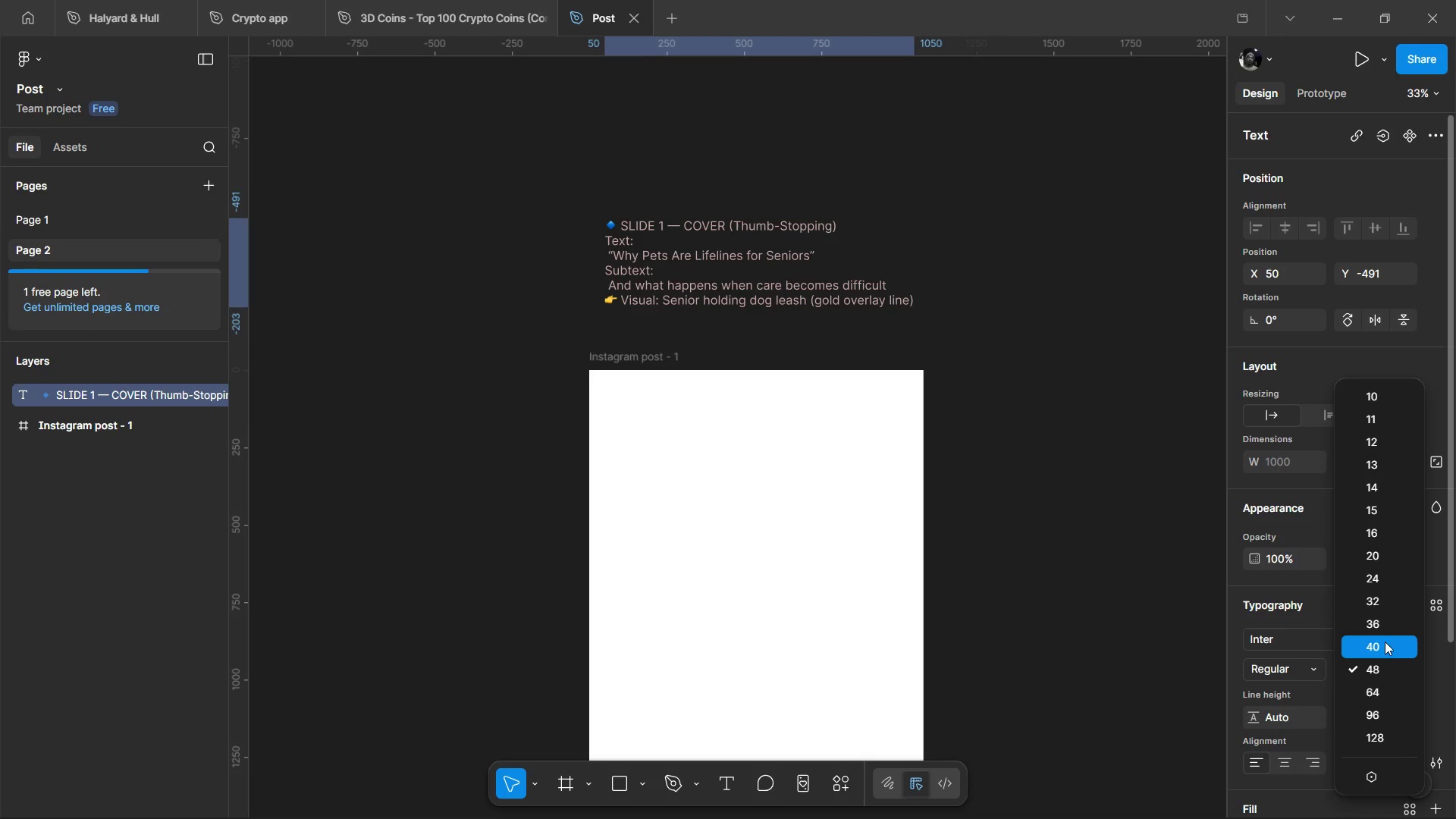 
left_click([1385, 642])
 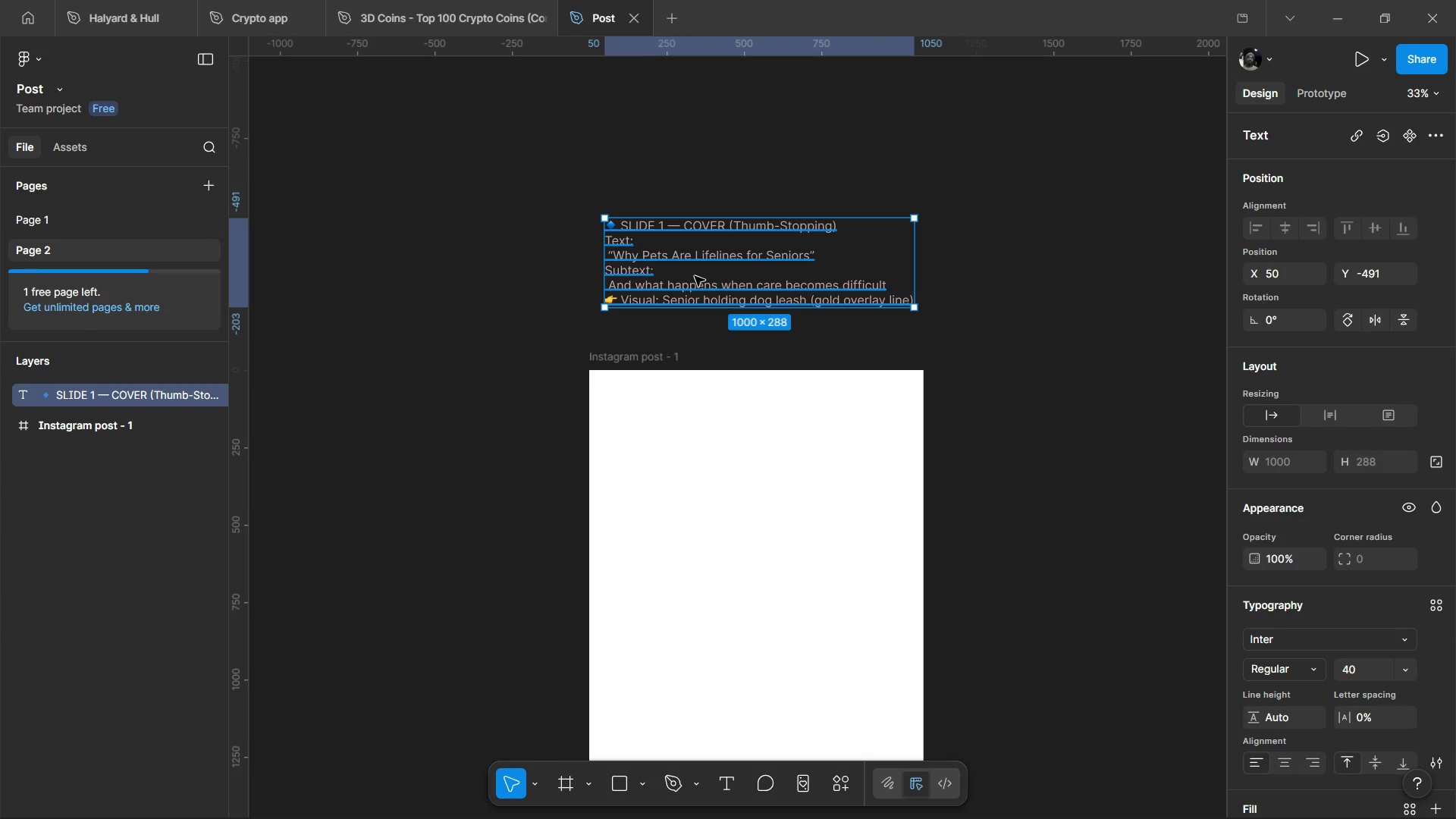 
left_click_drag(start_coordinate=[695, 276], to_coordinate=[362, 294])
 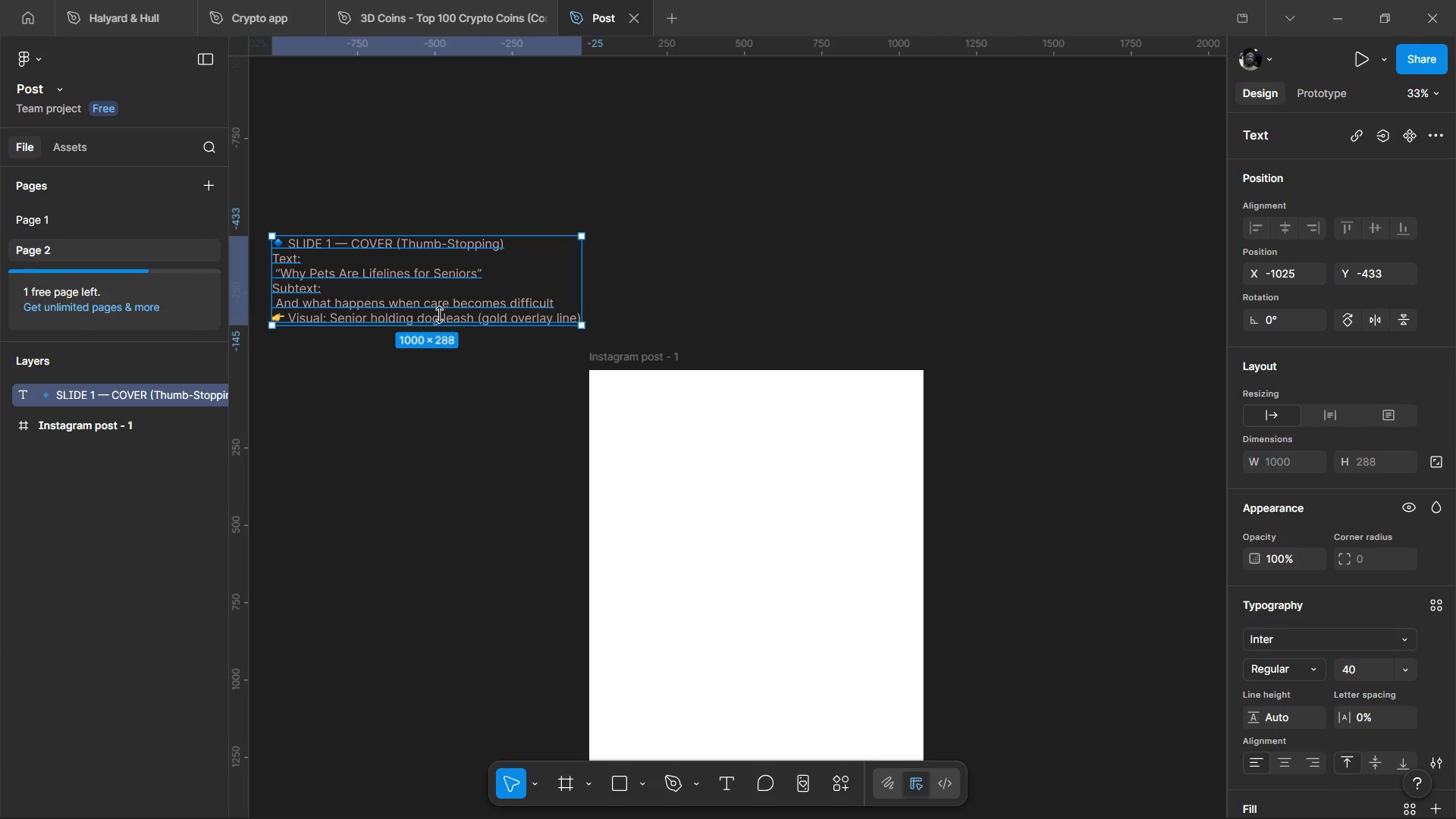 
wait(5.44)
 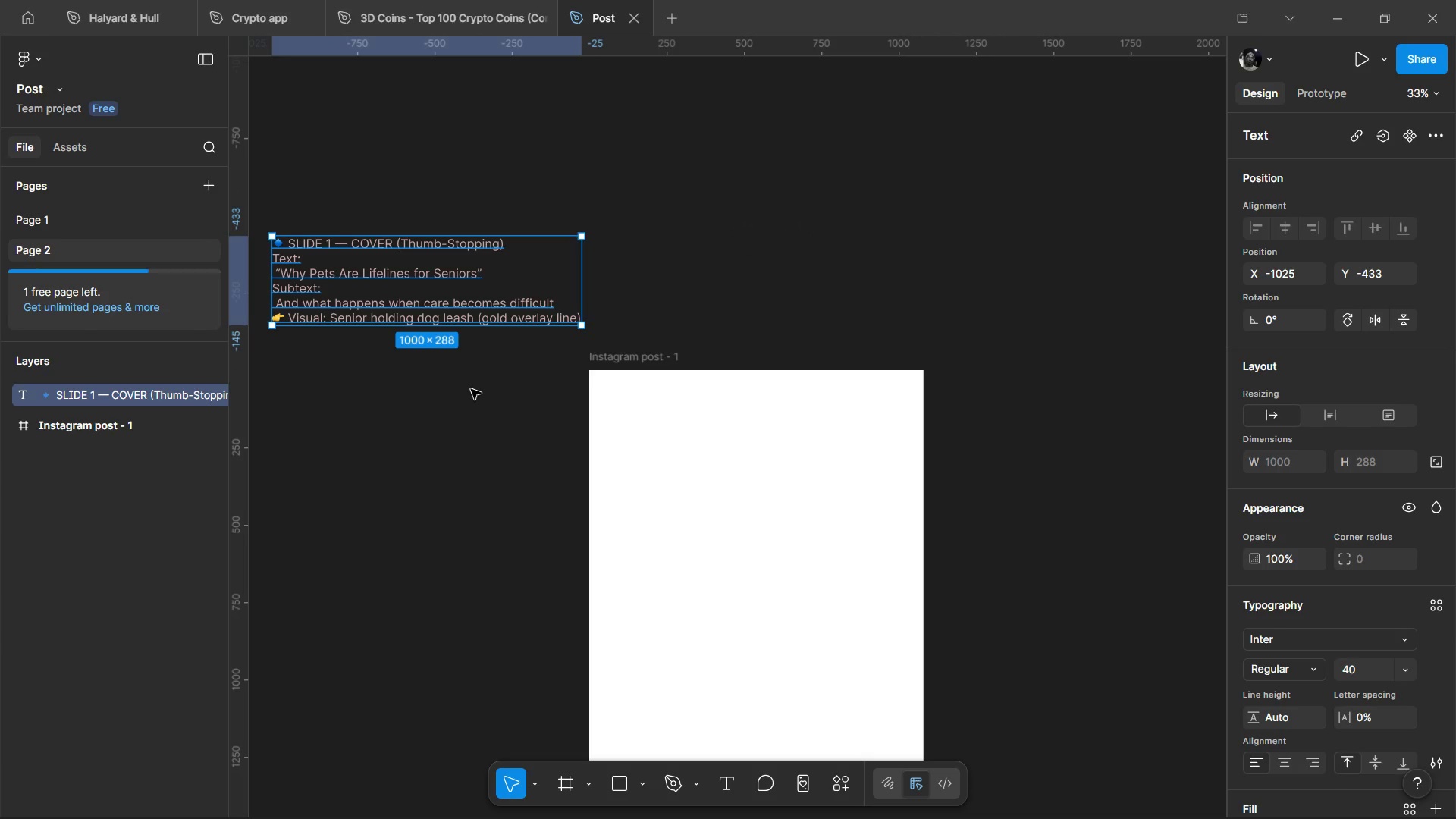 
double_click([421, 315])
 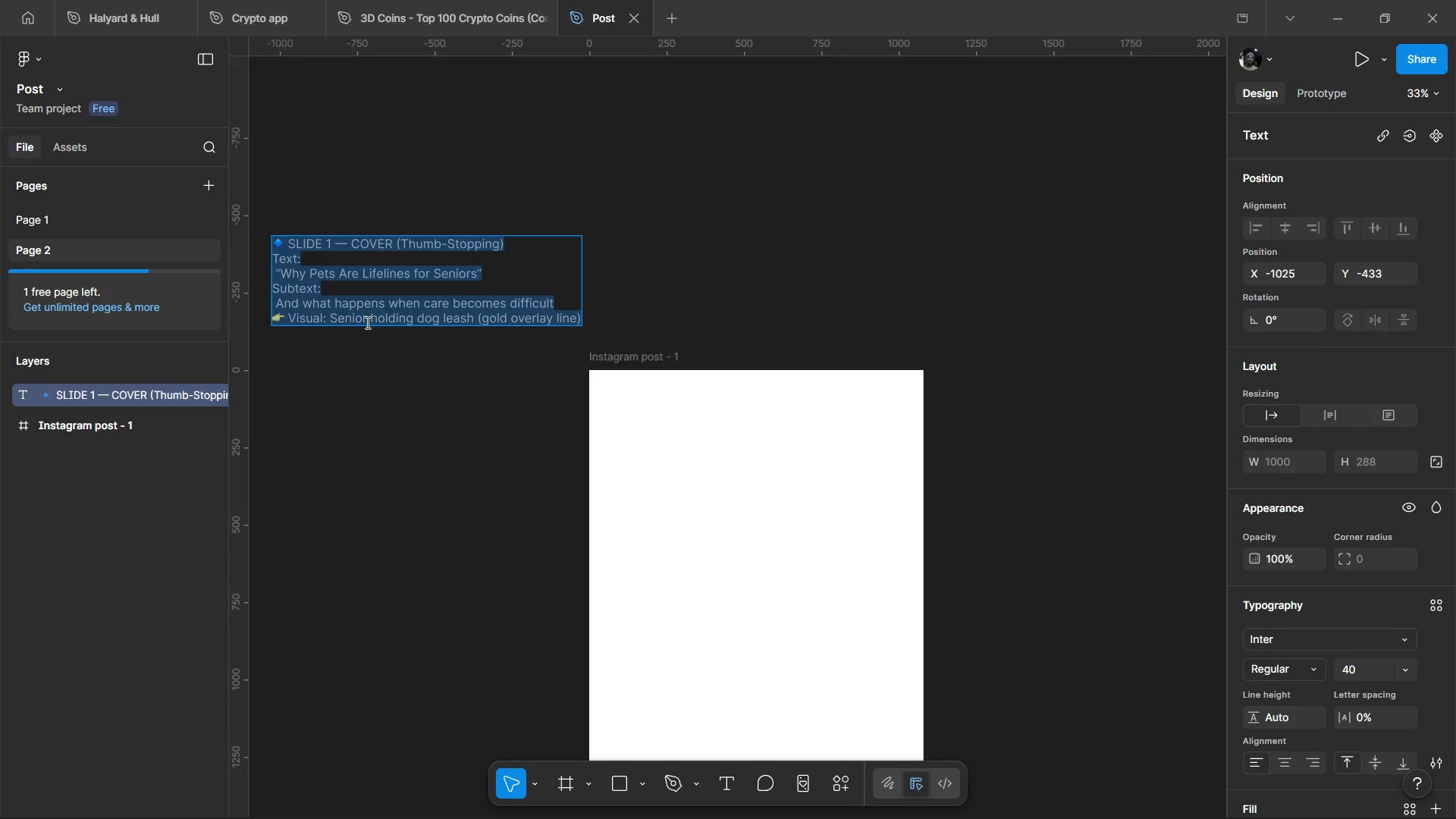 
wait(5.86)
 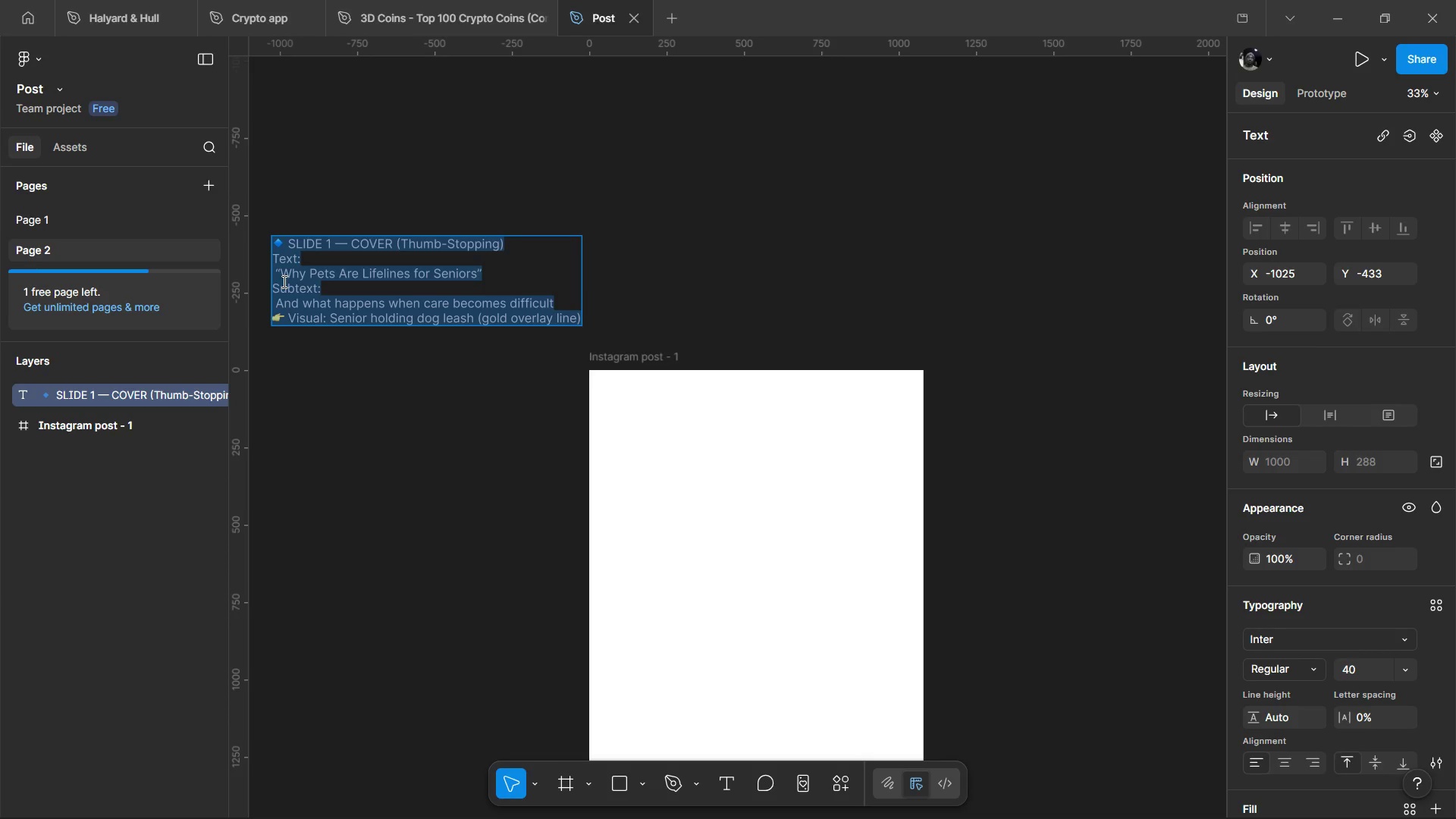 
left_click_drag(start_coordinate=[332, 318], to_coordinate=[586, 325])
 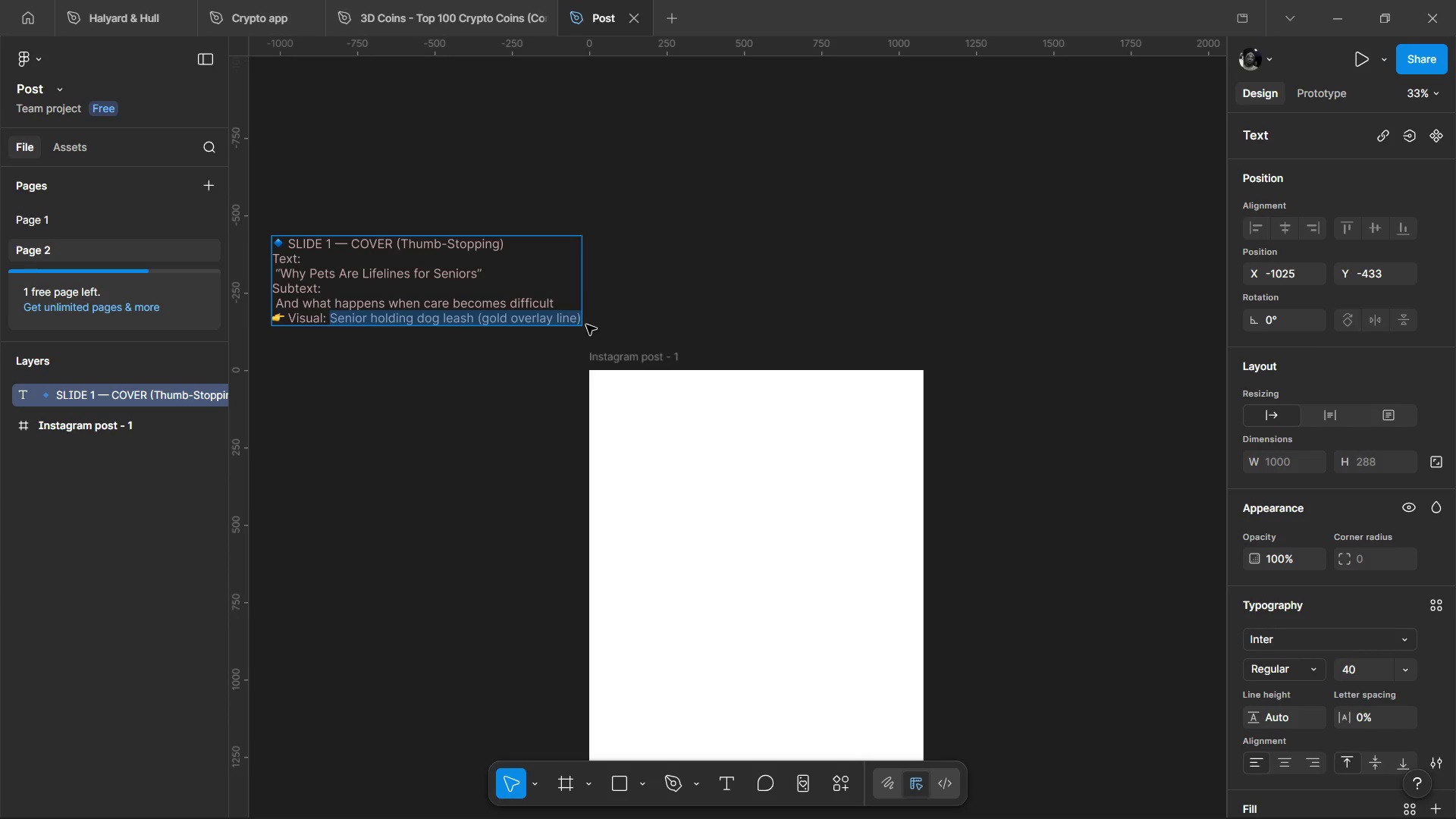 
key(Control+C)
 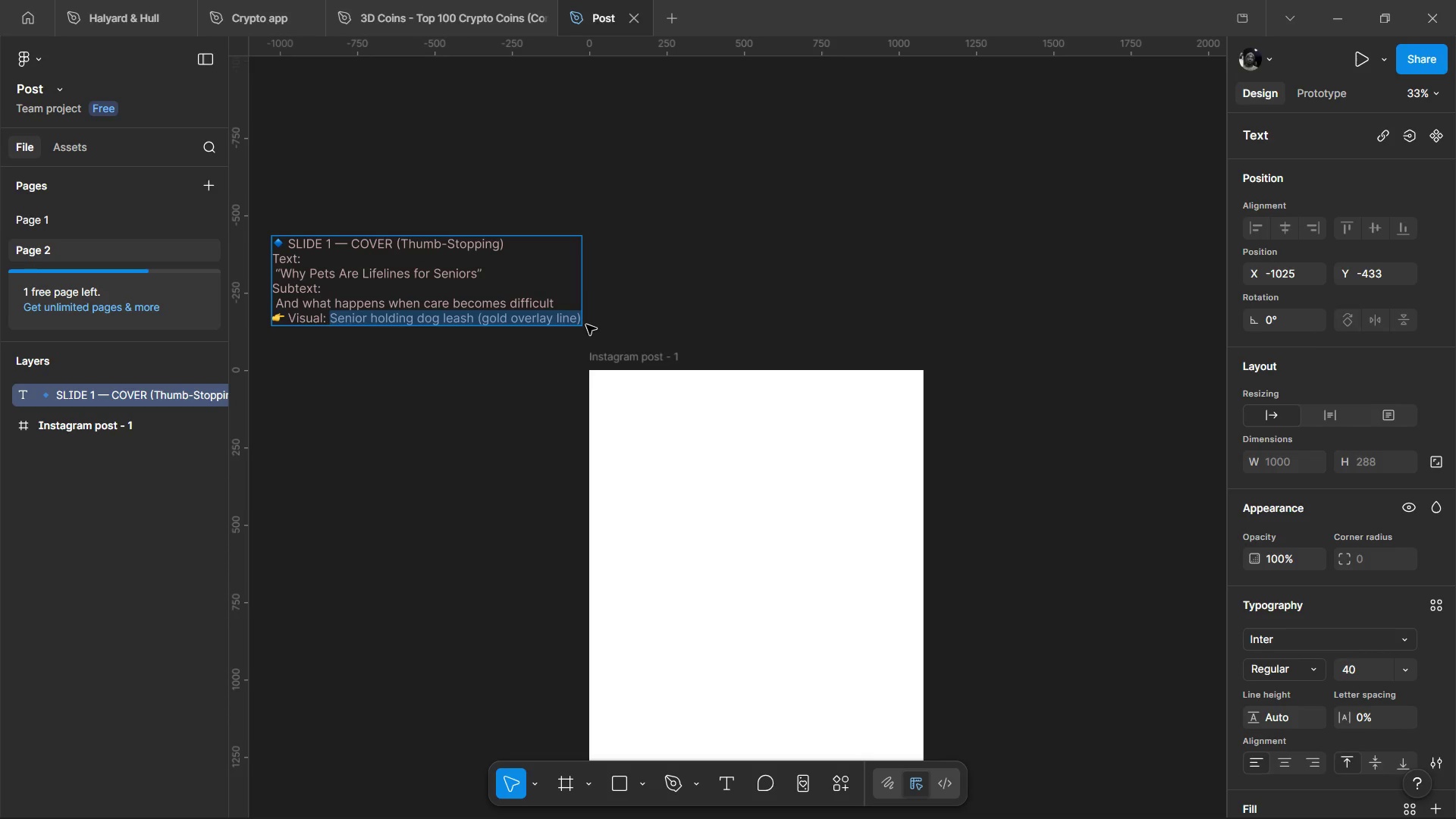 
key(Control+C)
 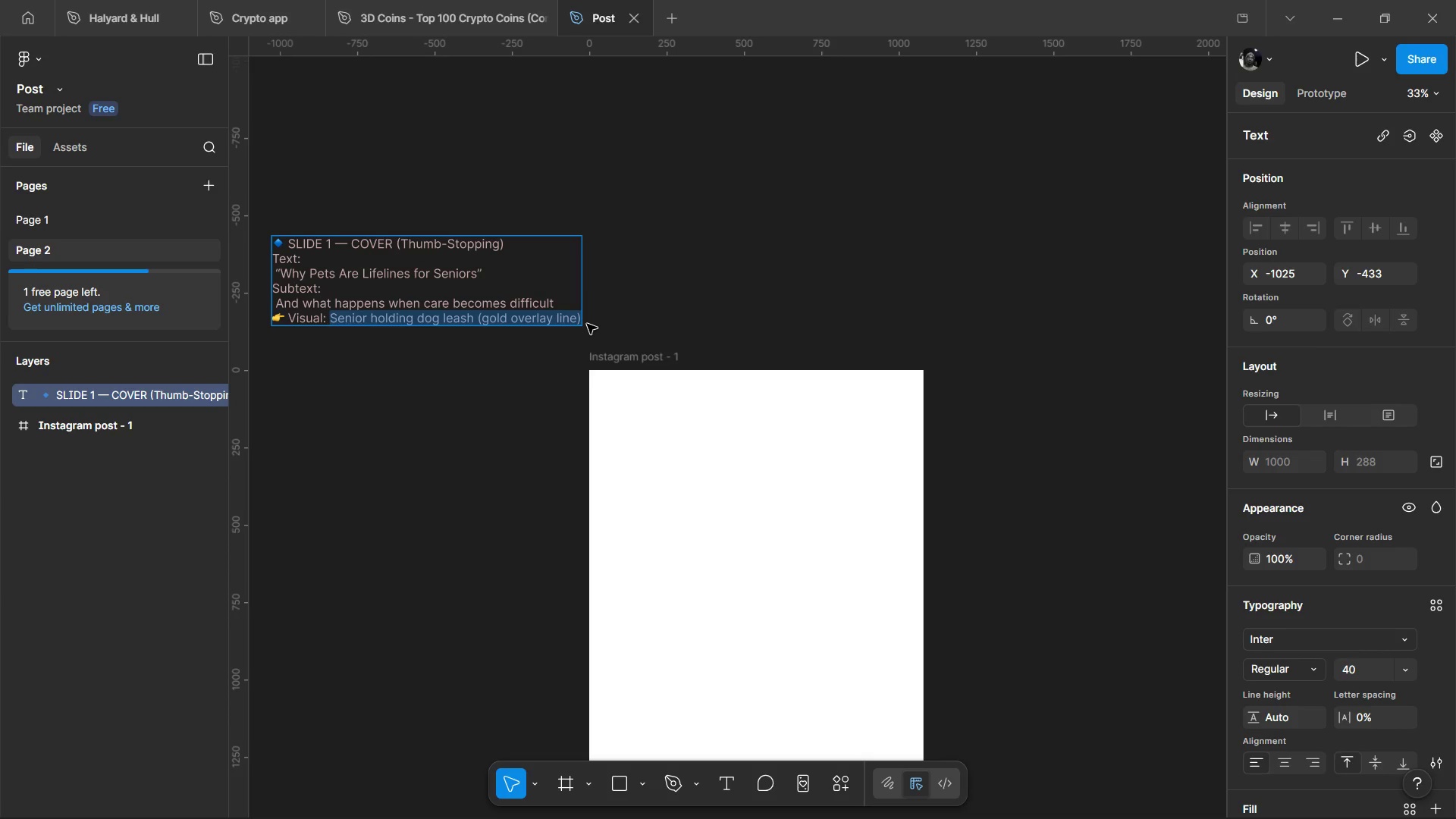 
key(Control+C)
 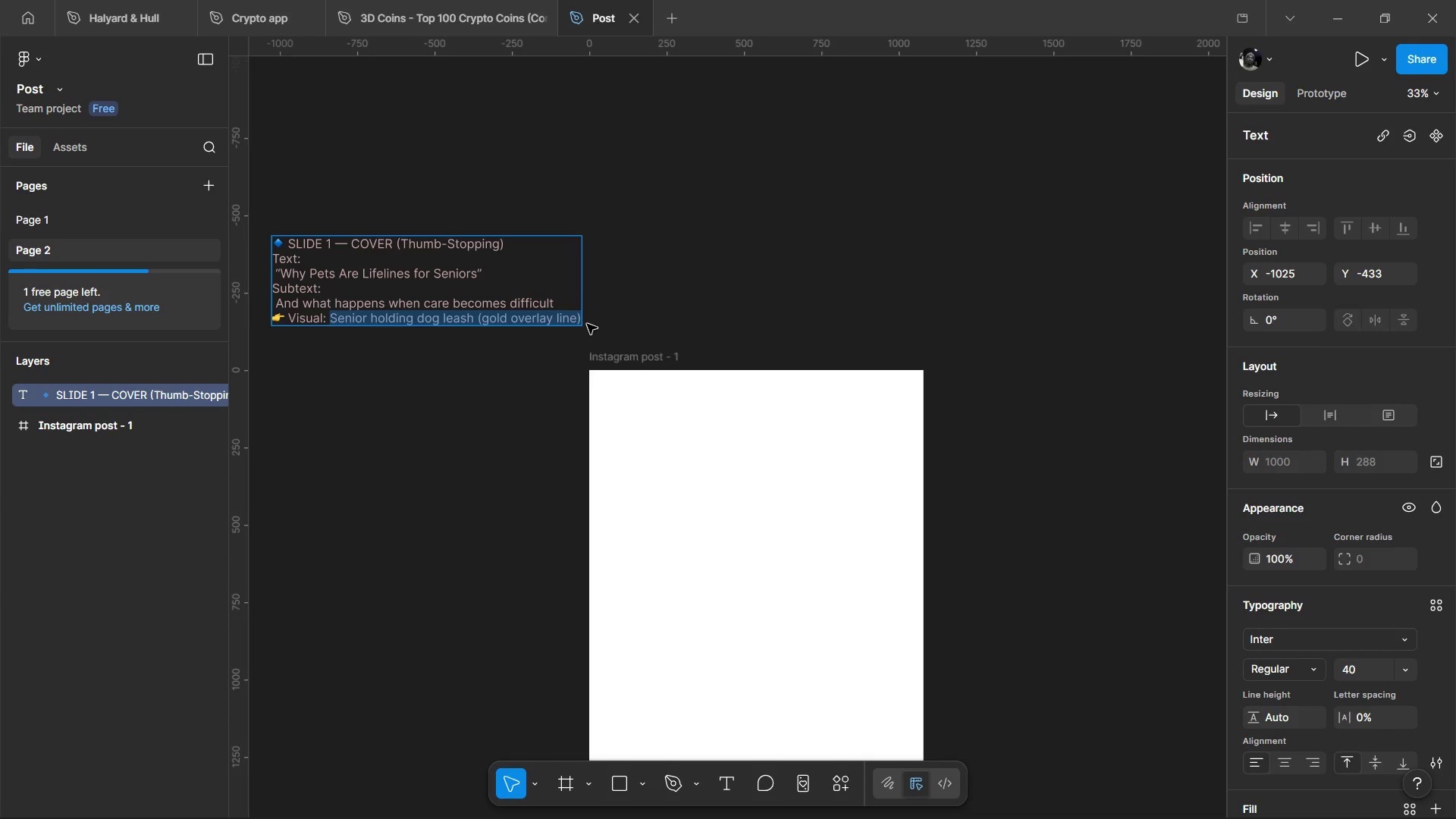 
key(Control+C)
 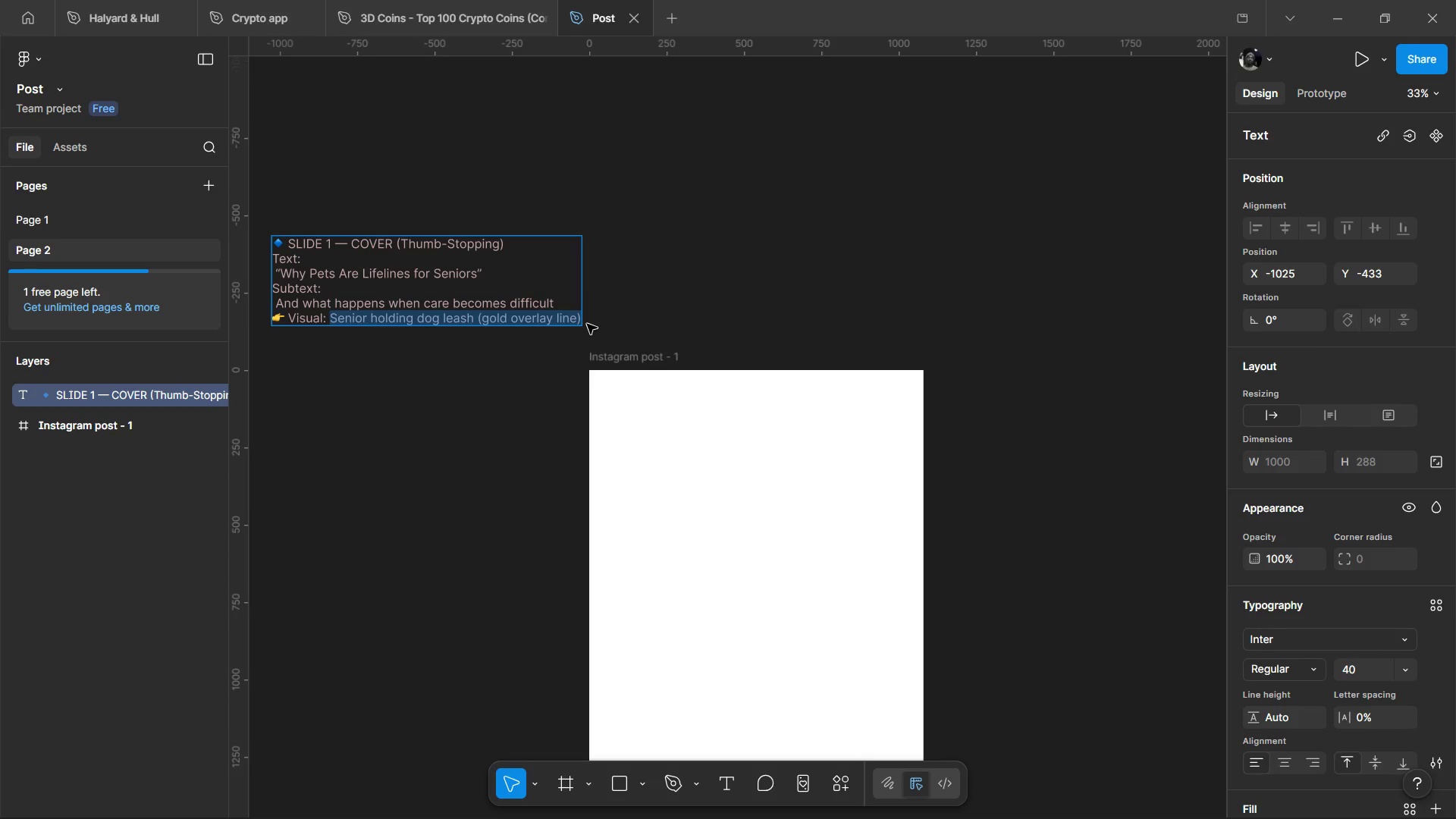 
key(Control+C)
 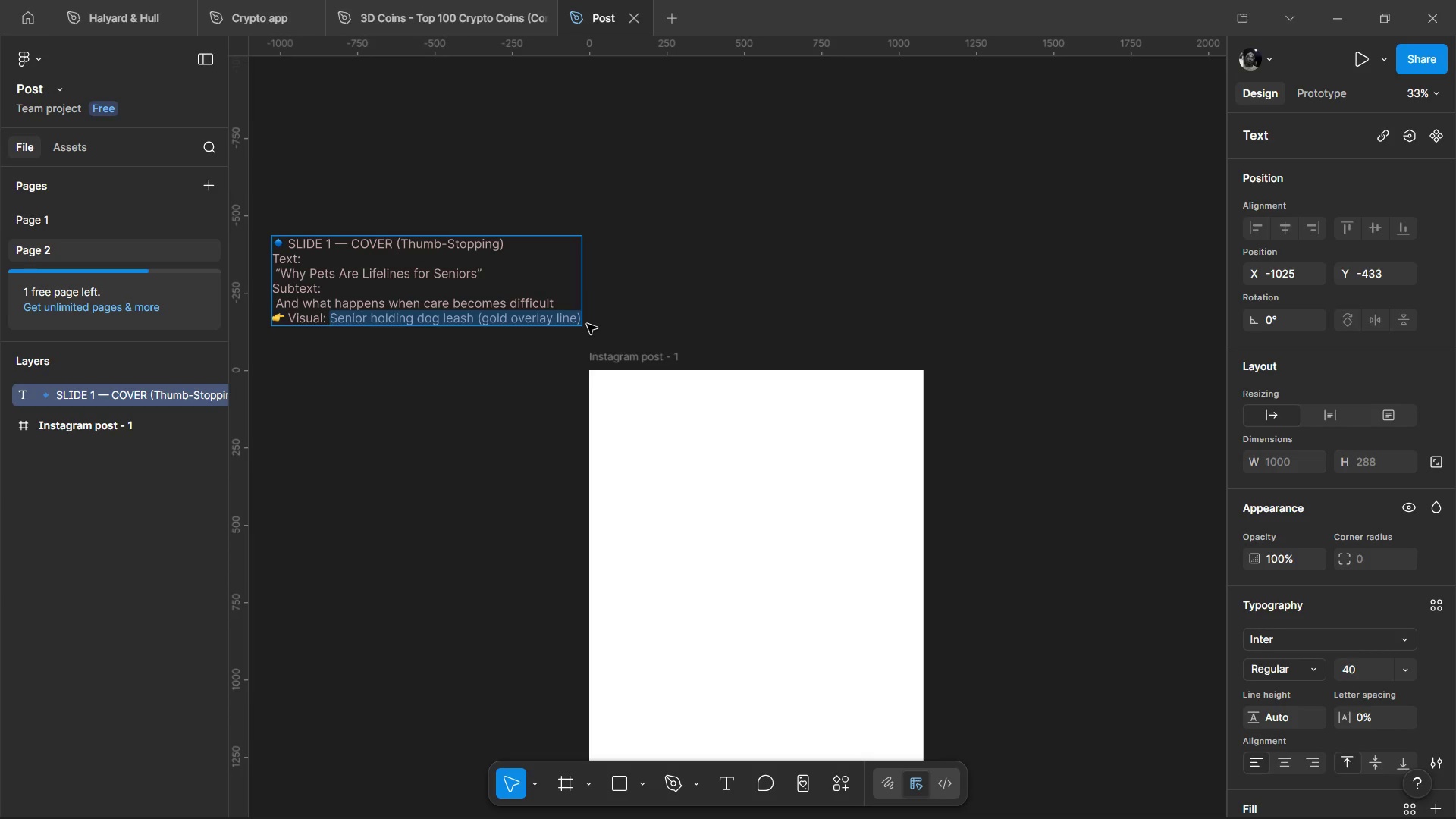 
key(Control+C)
 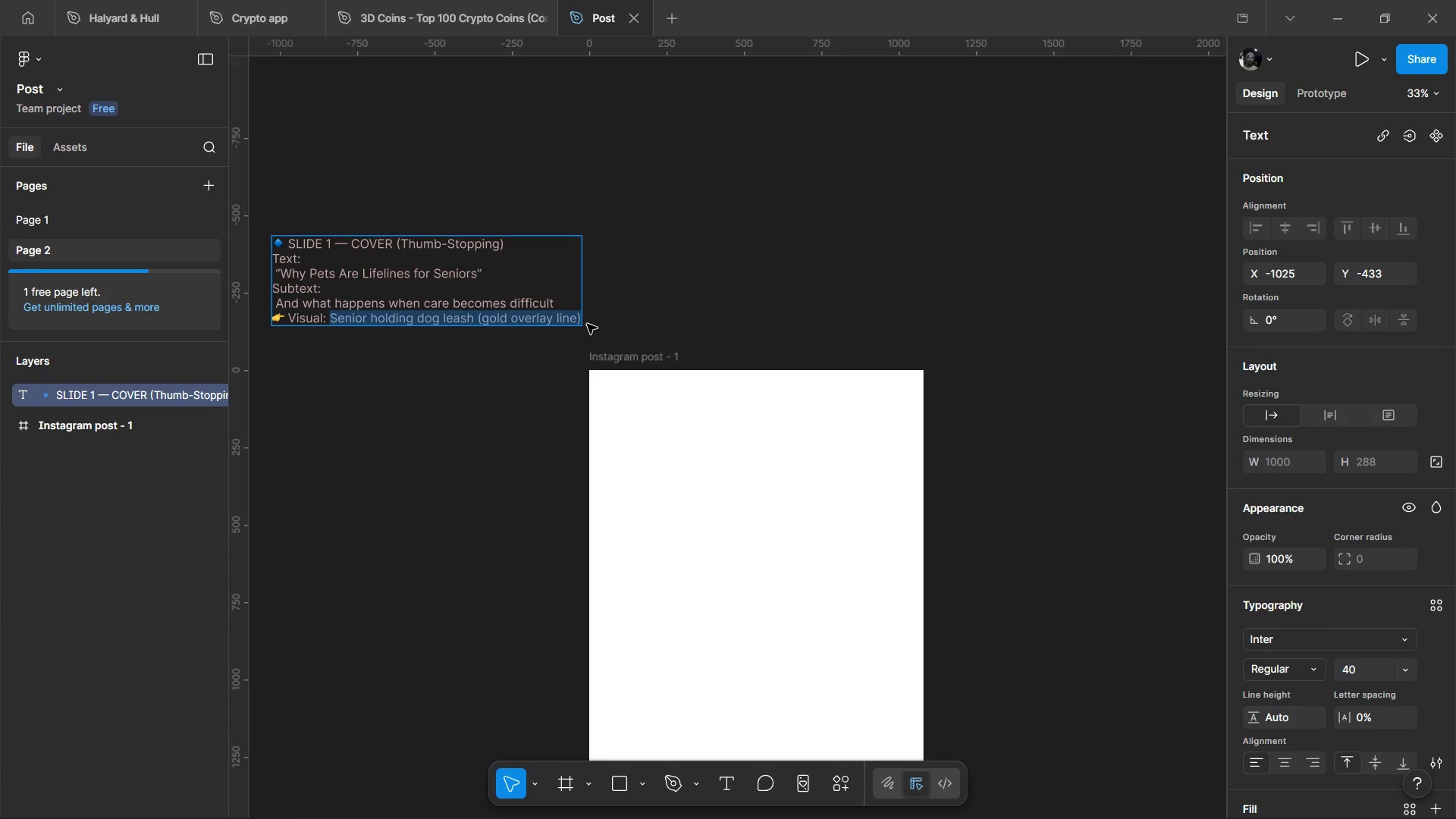 
key(Control+C)
 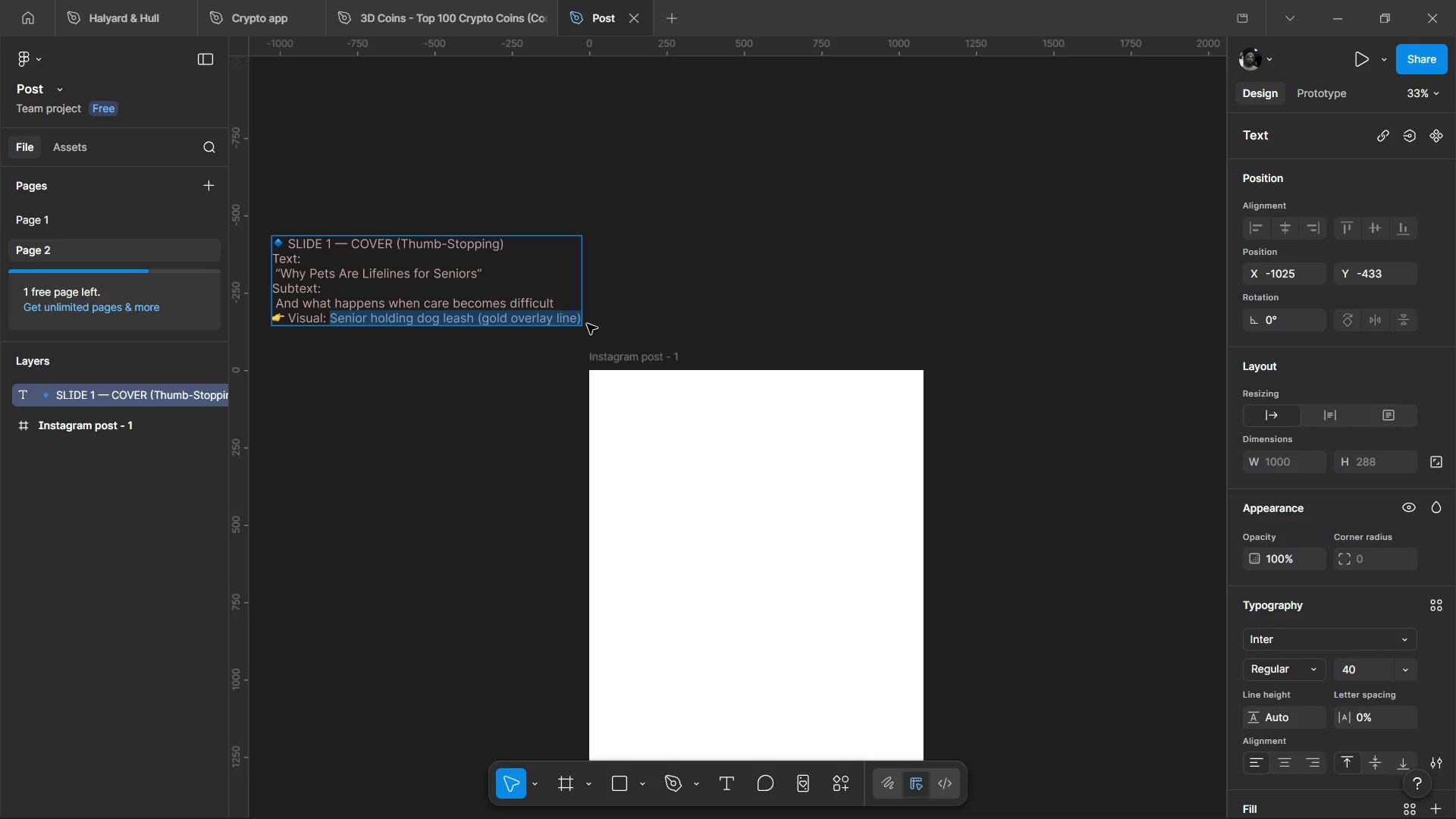 
key(Control+C)
 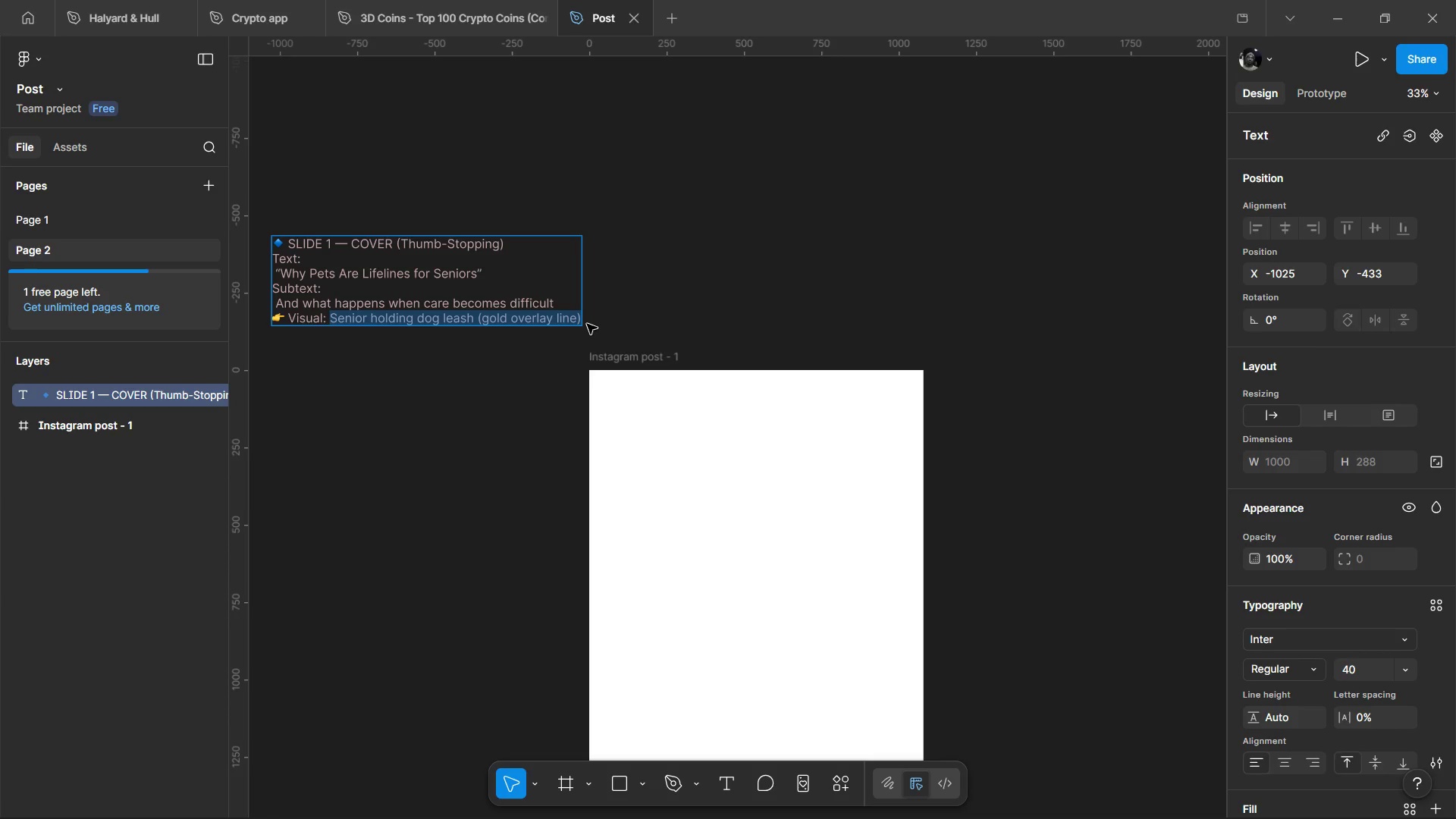 
key(Control+C)
 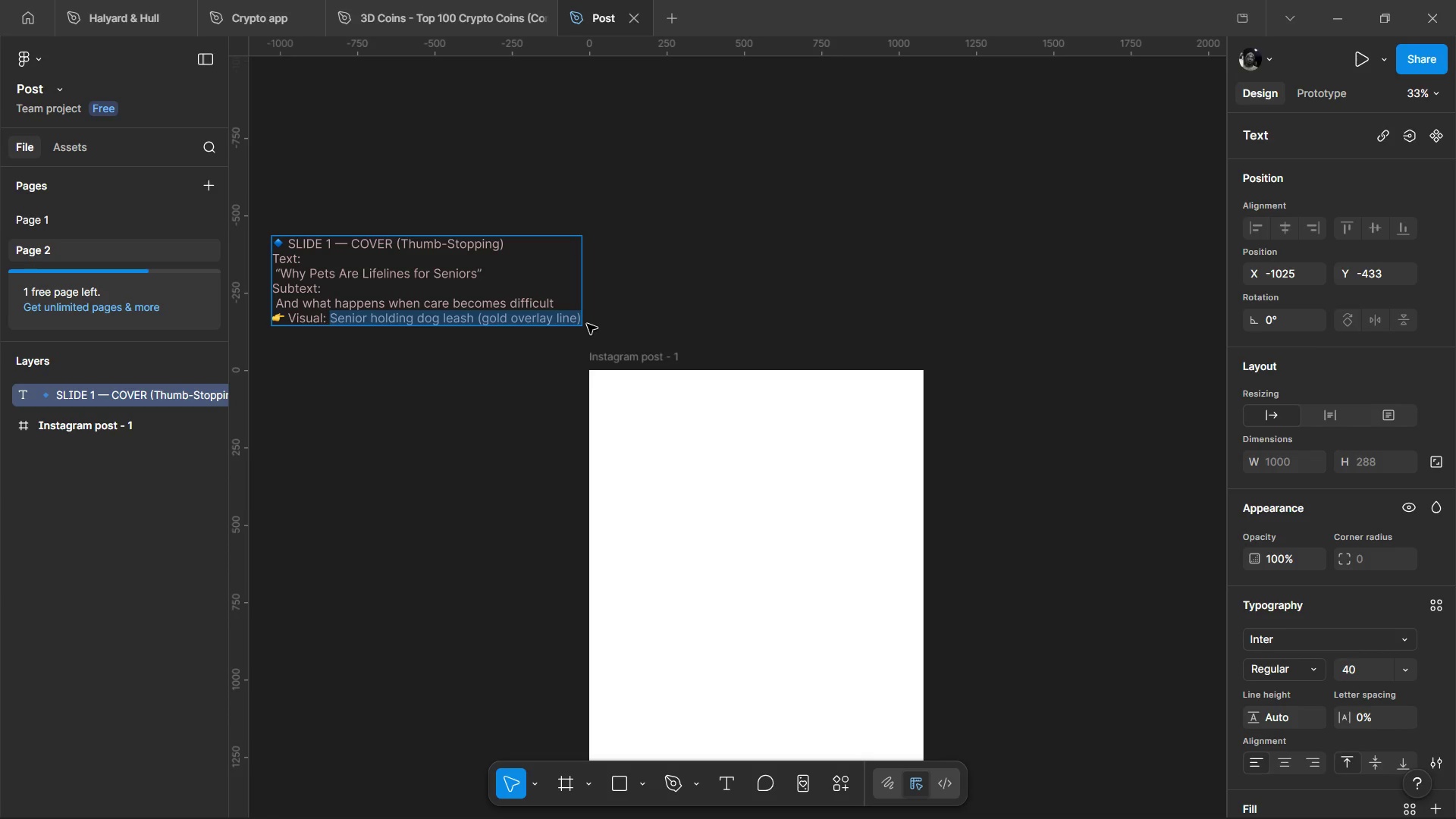 
key(Control+C)
 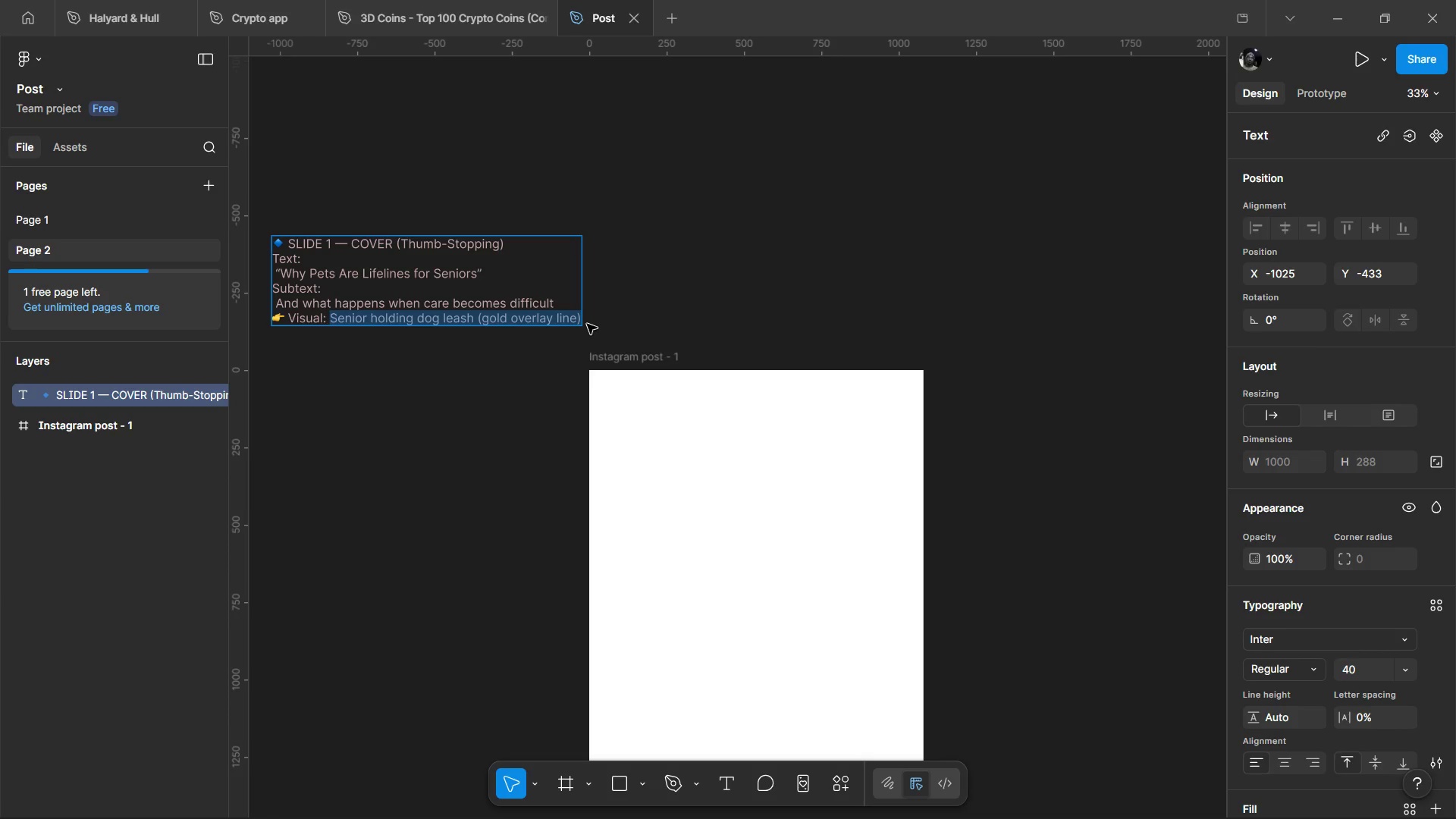 
key(Control+C)
 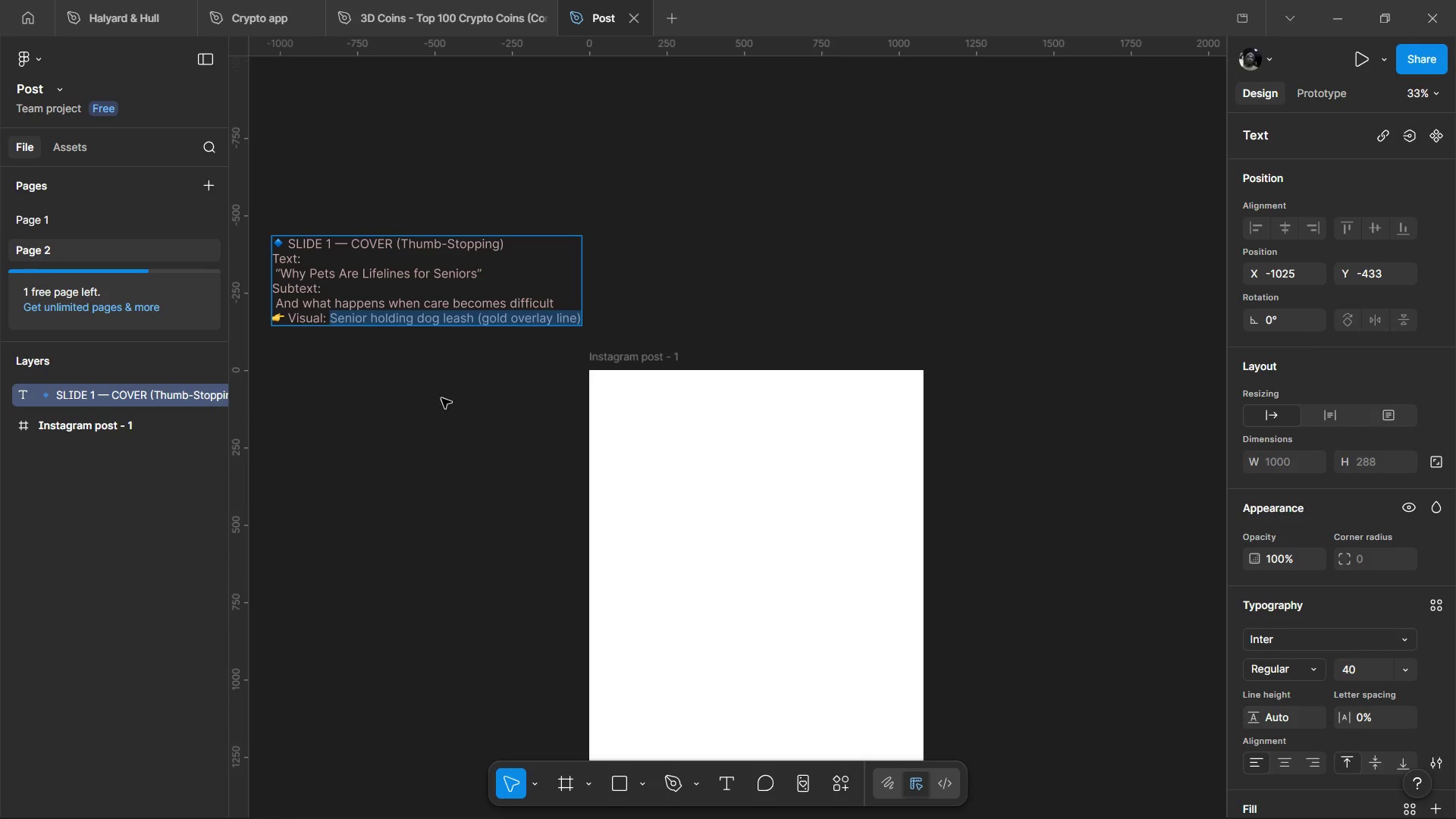 
left_click([691, 475])
 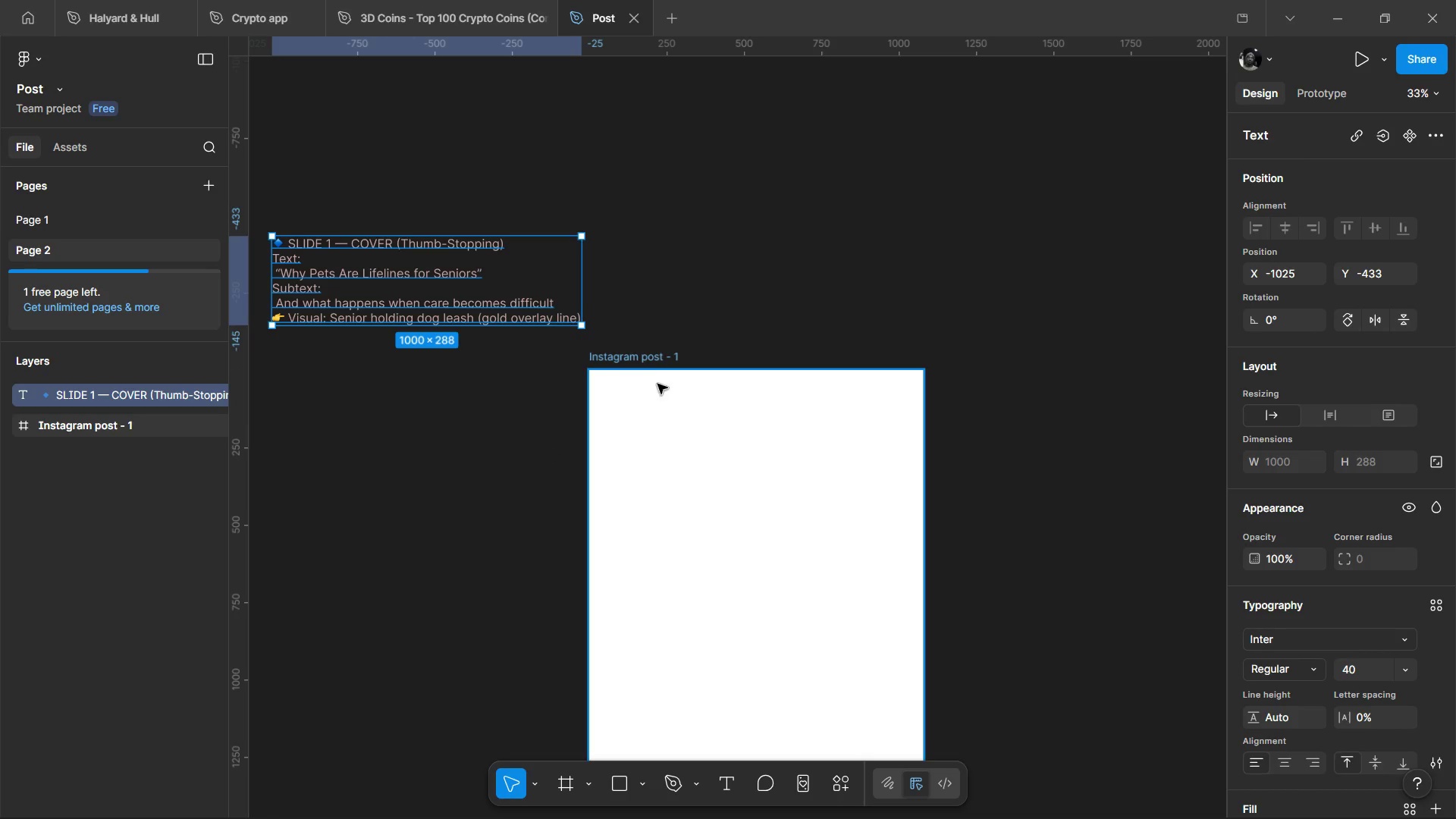 
hold_key(key=ControlLeft, duration=1.02)
left_click([646, 359])
 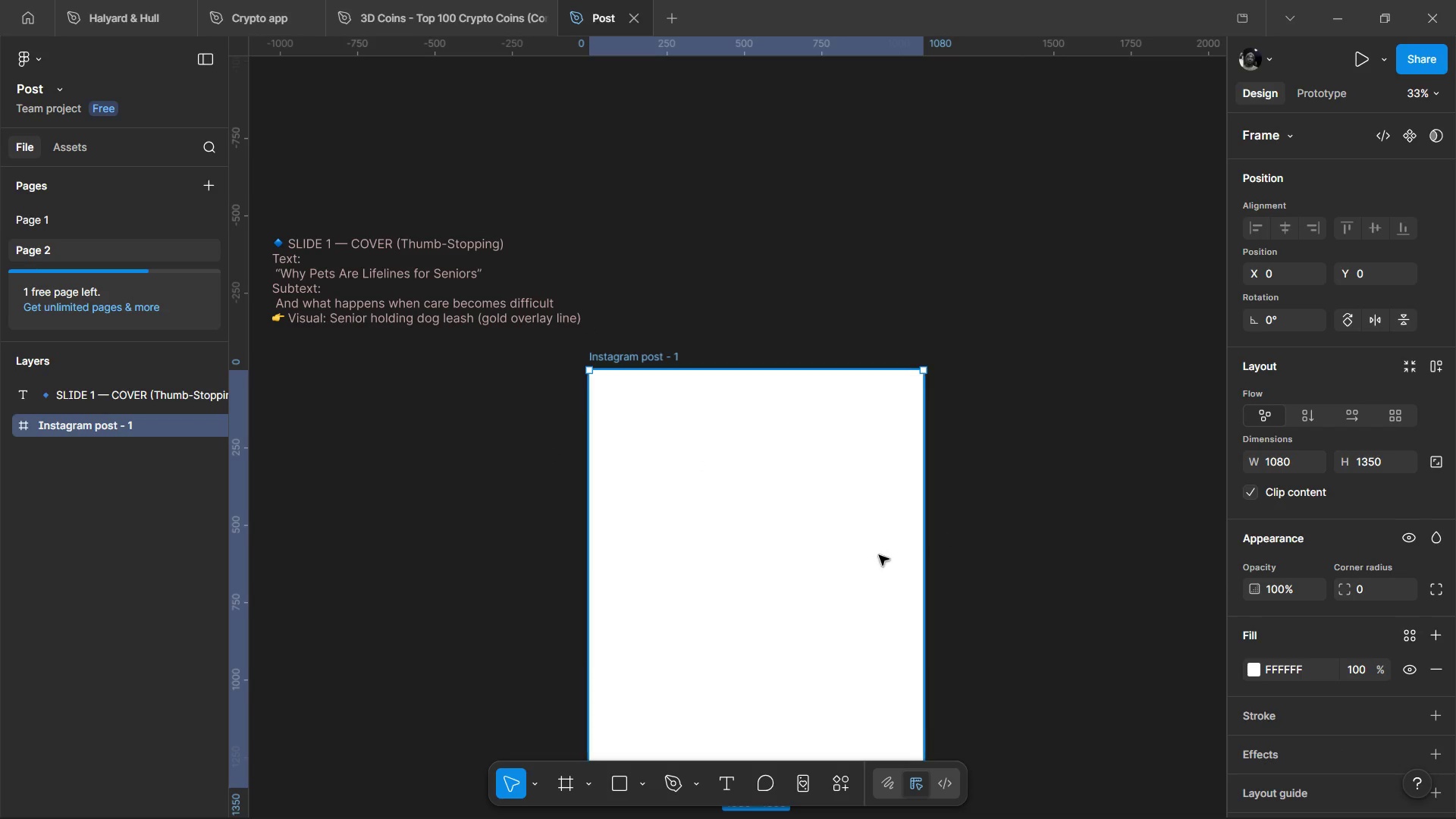 
scroll: coordinate [879, 555], scroll_direction: down, amount: 1.0
 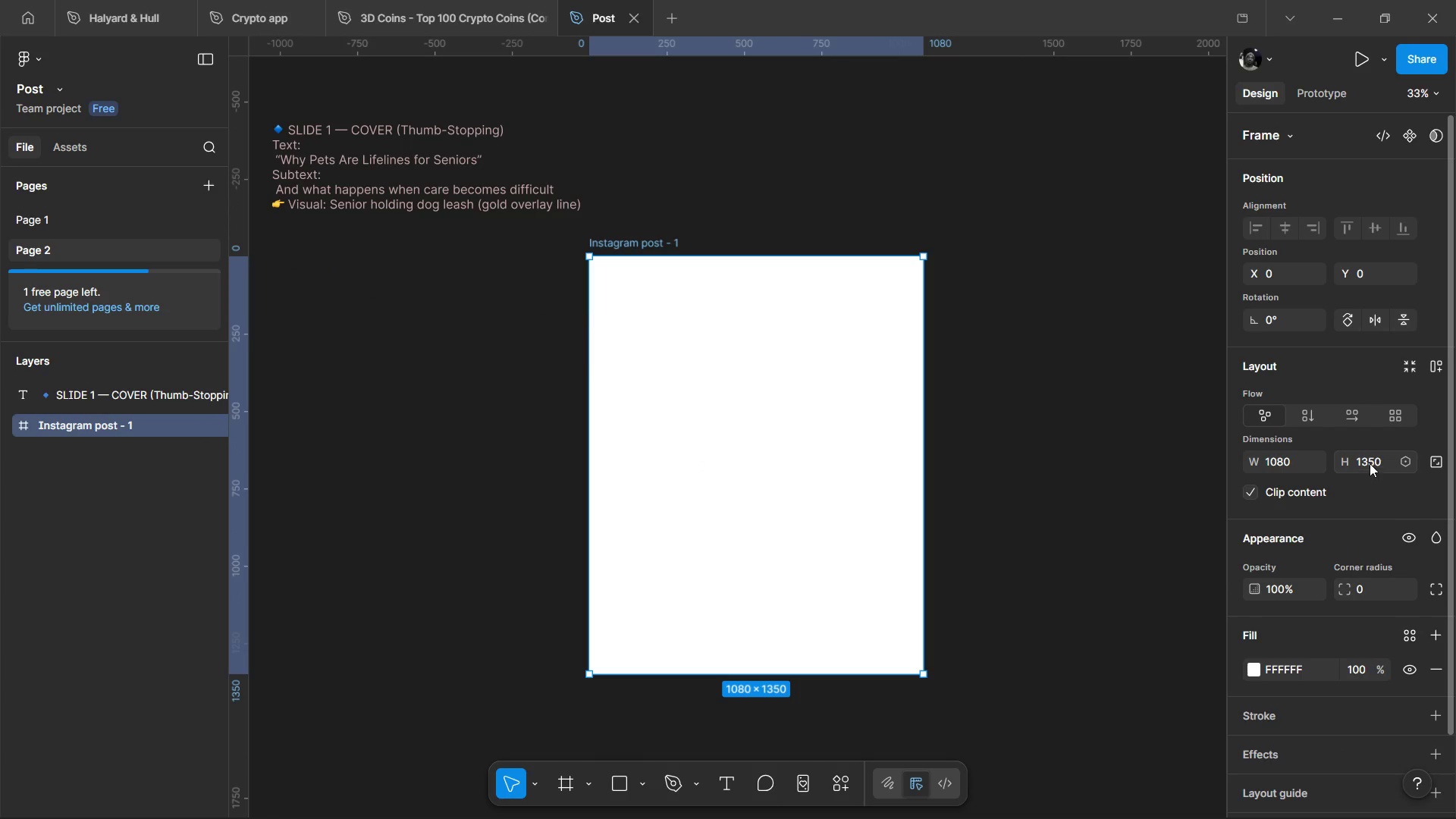 
left_click([1370, 463])
 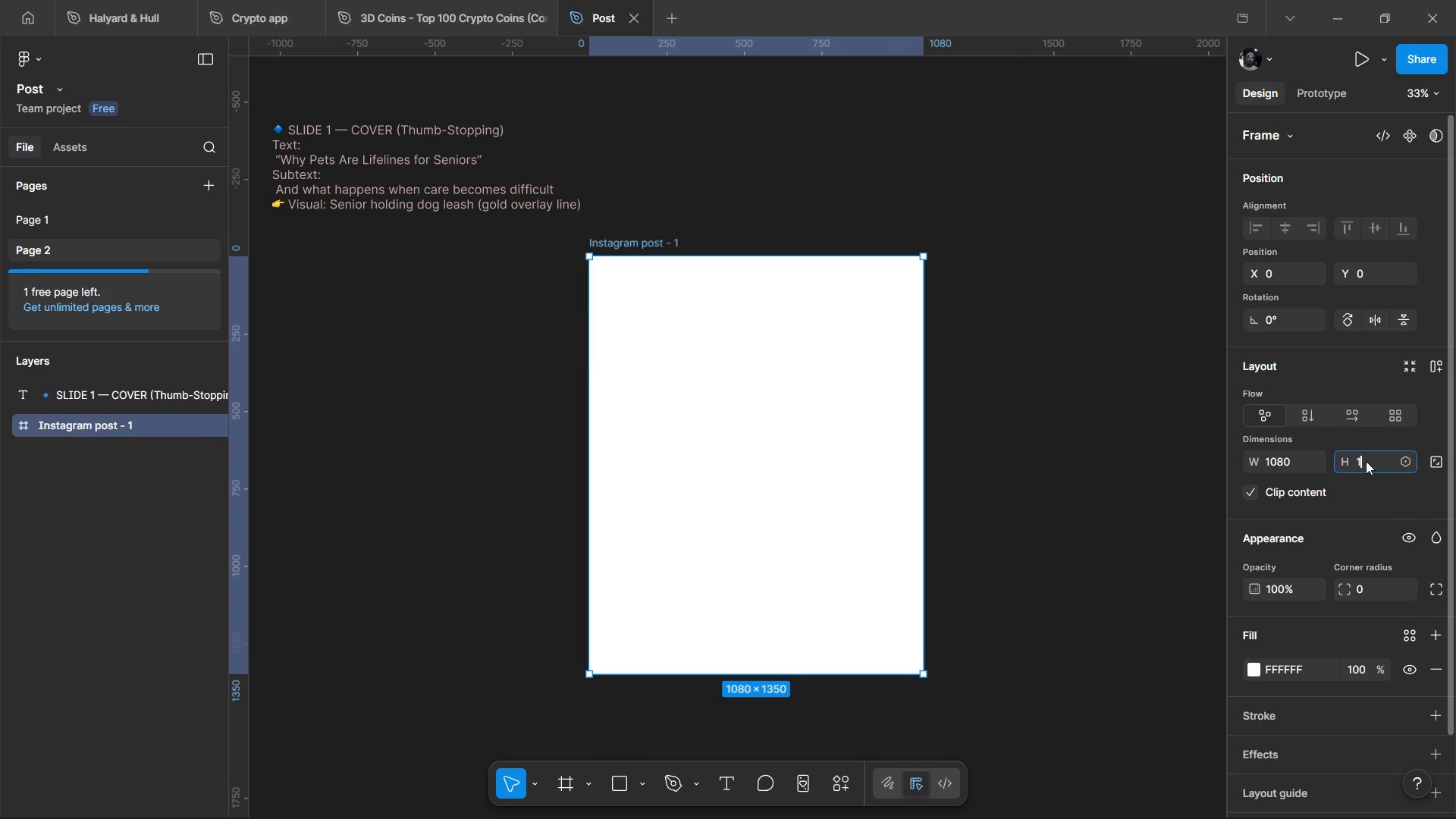 
type(1080)
 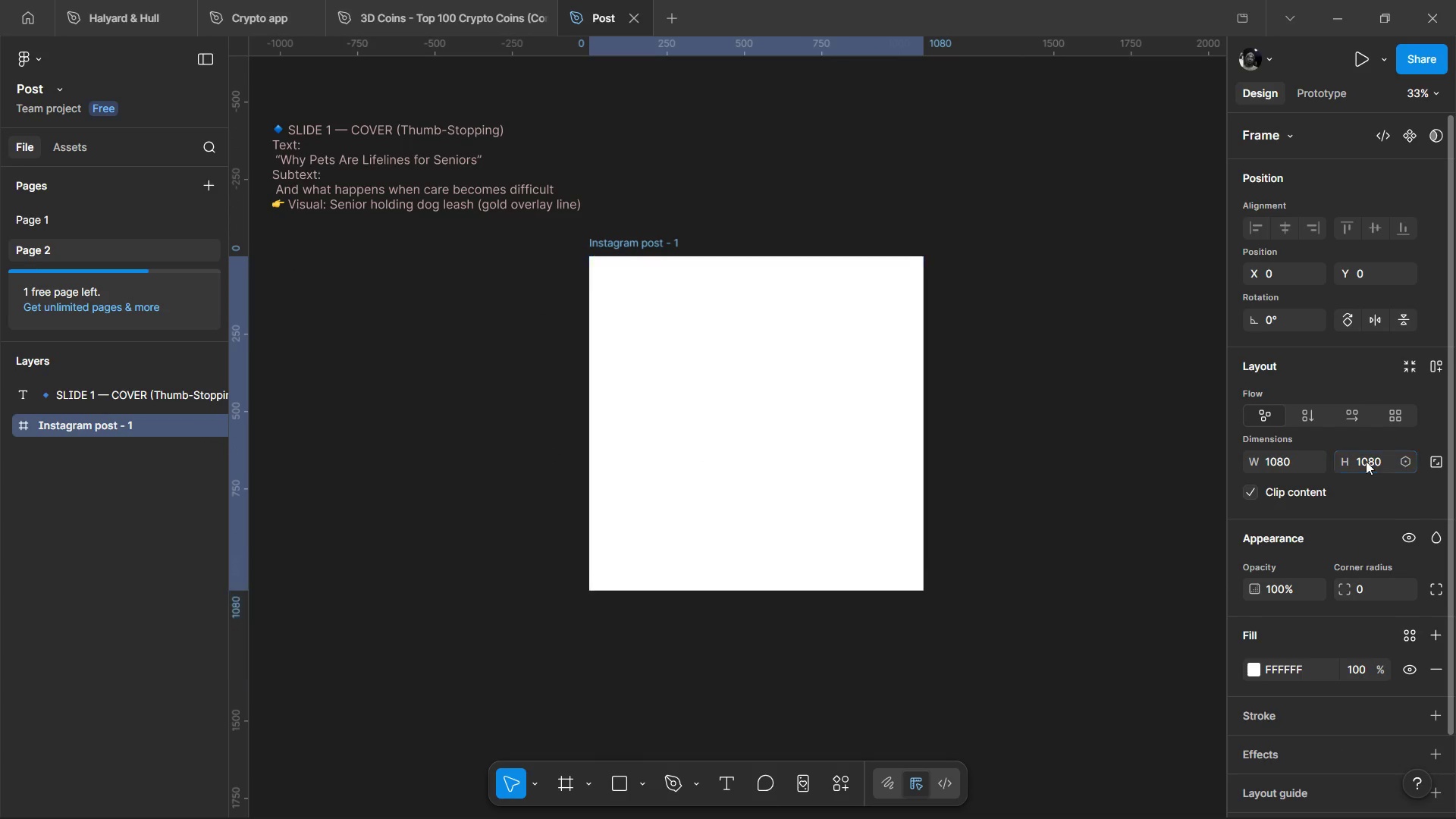 
key(Enter)
 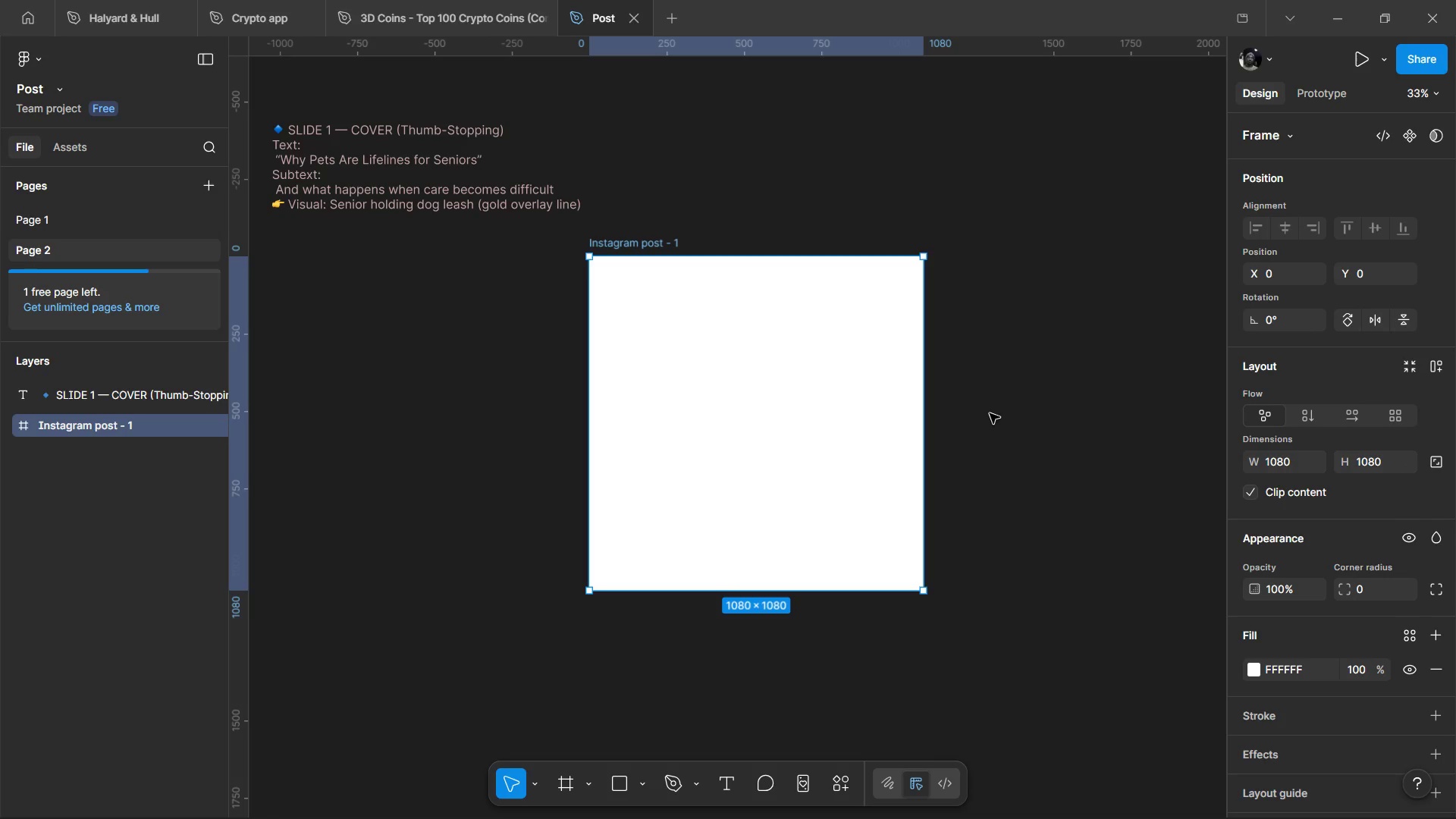 
left_click([987, 422])
 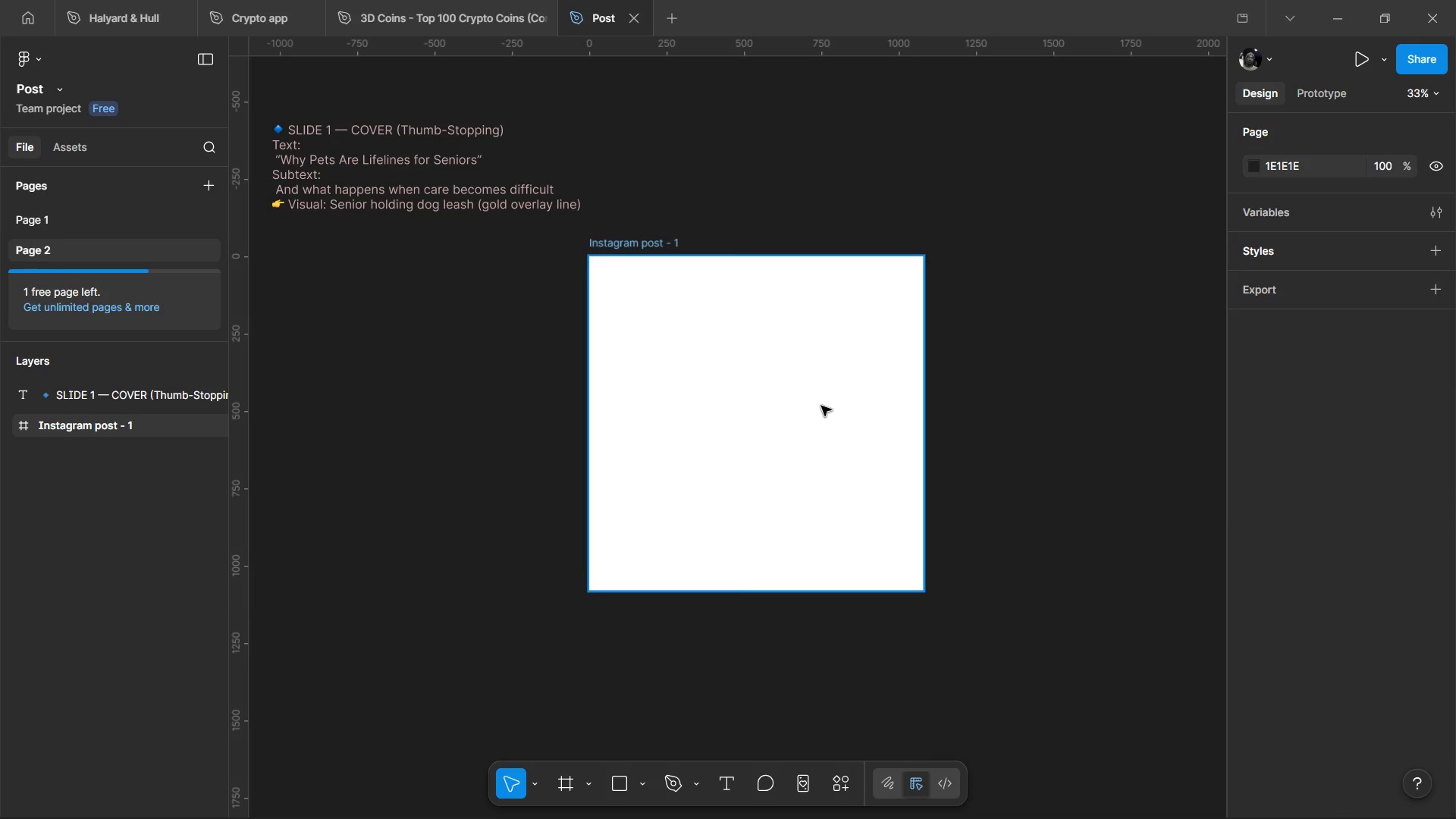 
left_click([821, 406])
 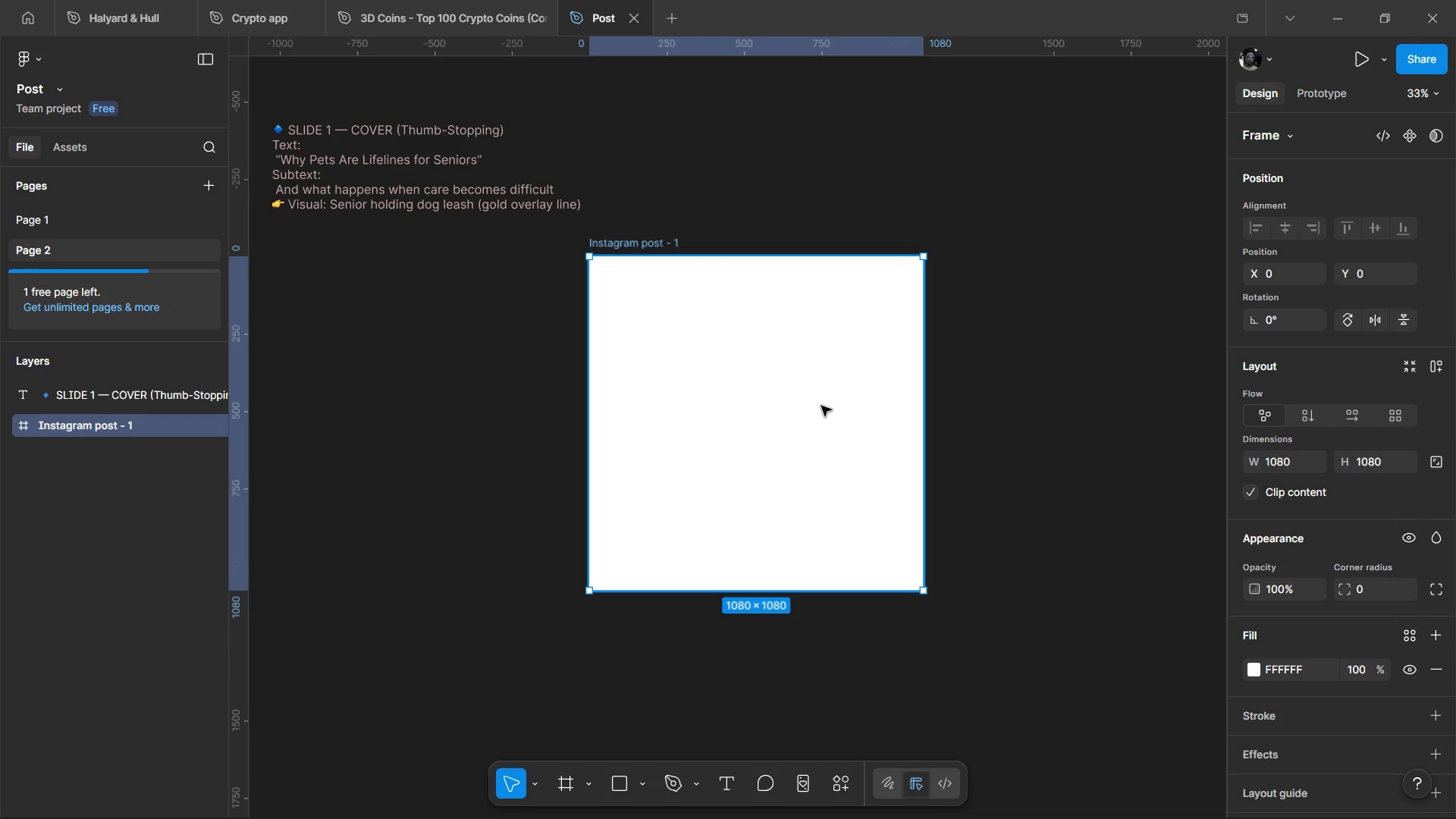 
key(T)
 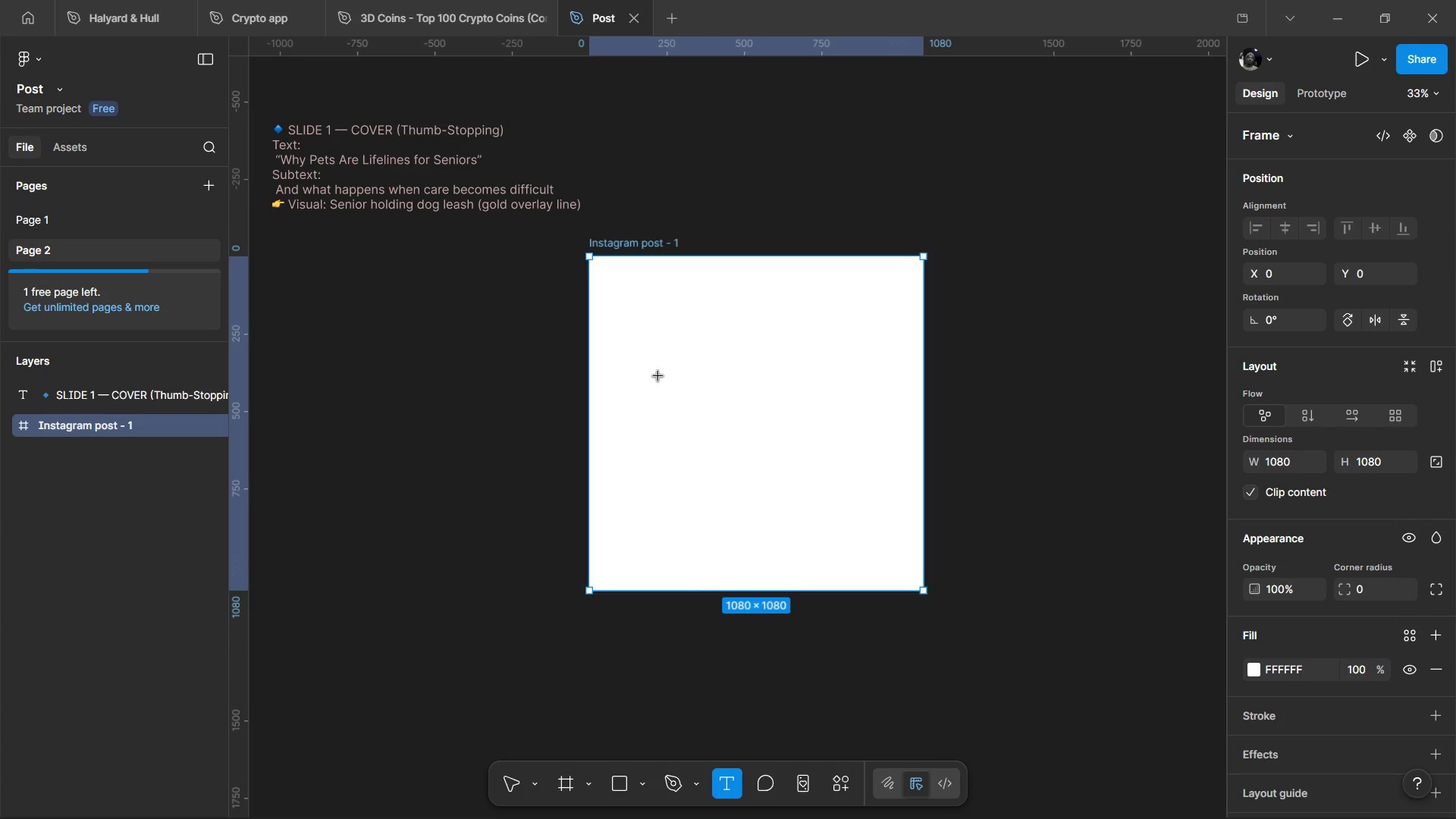 
left_click([658, 376])
 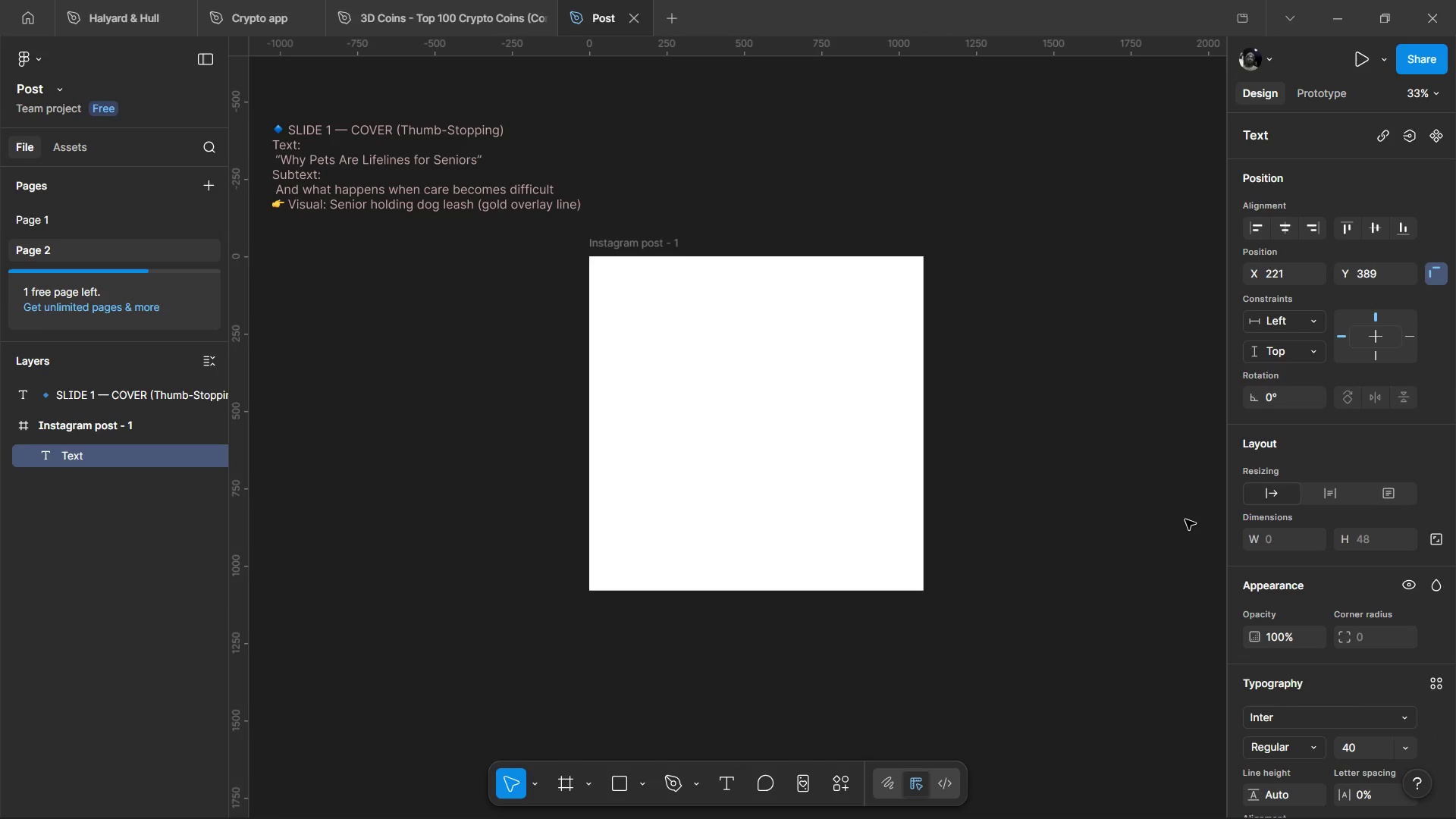 
key(Control+V)
 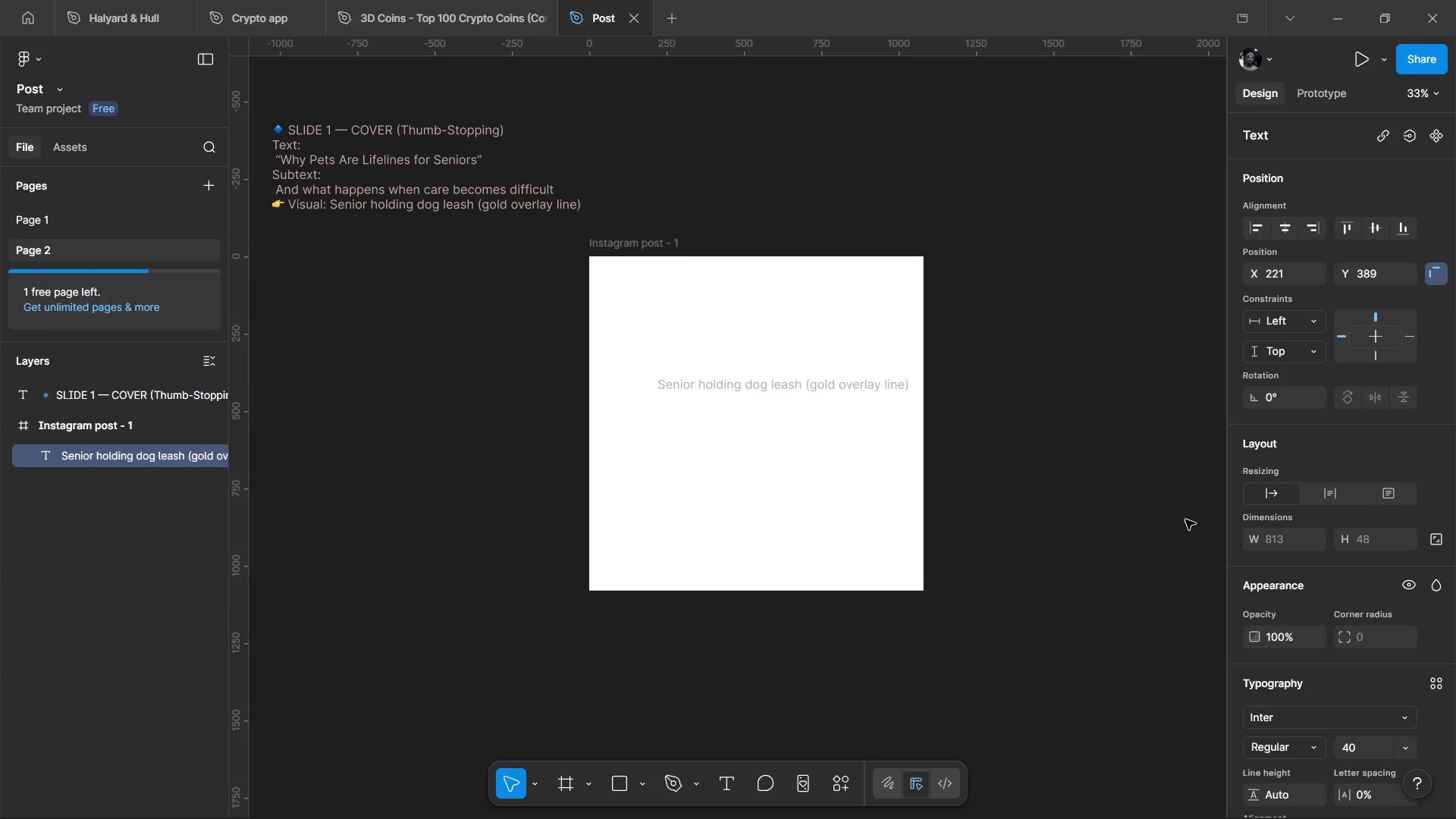 
left_click([1185, 519])
 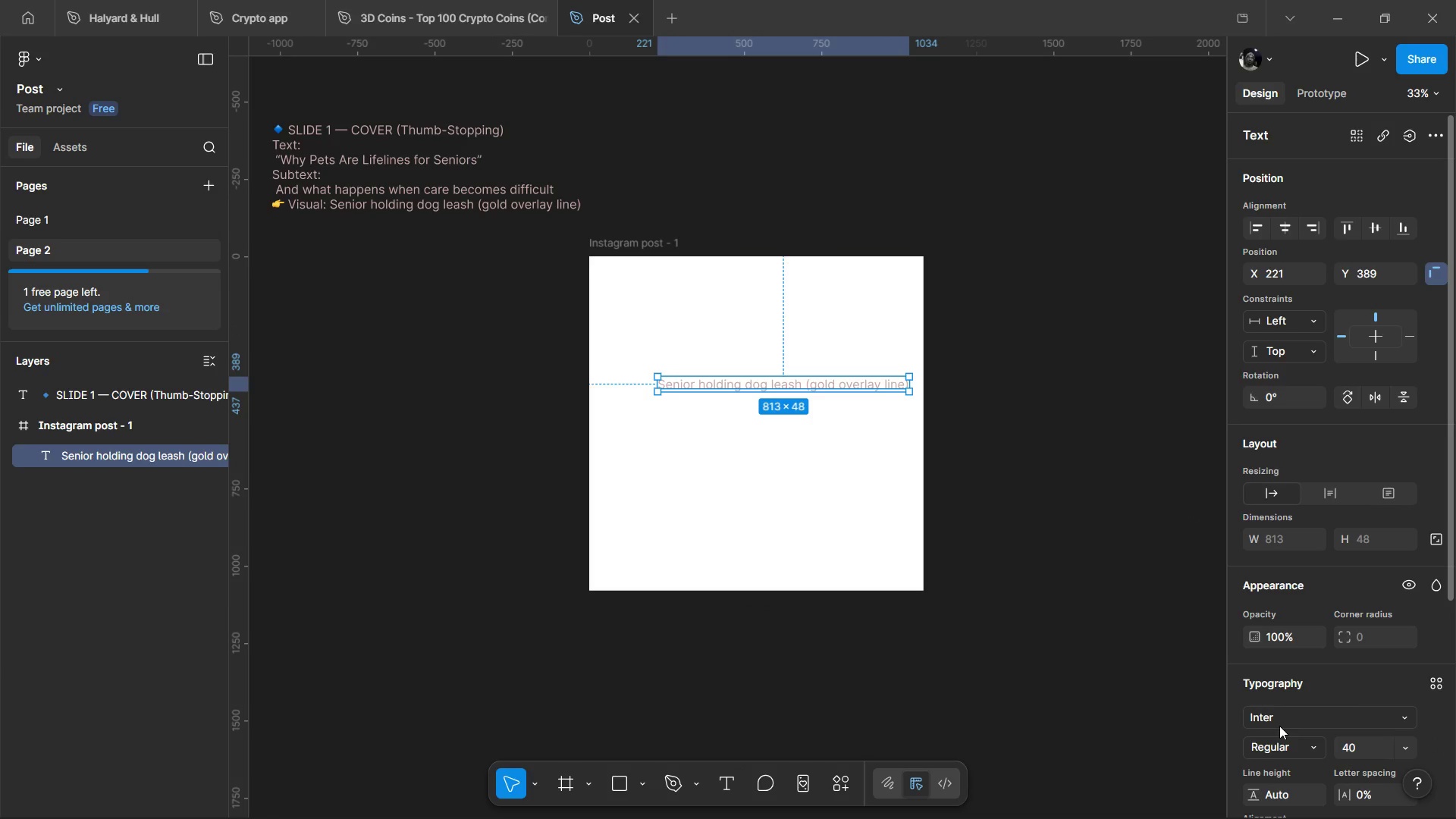 
left_click([1282, 719])
 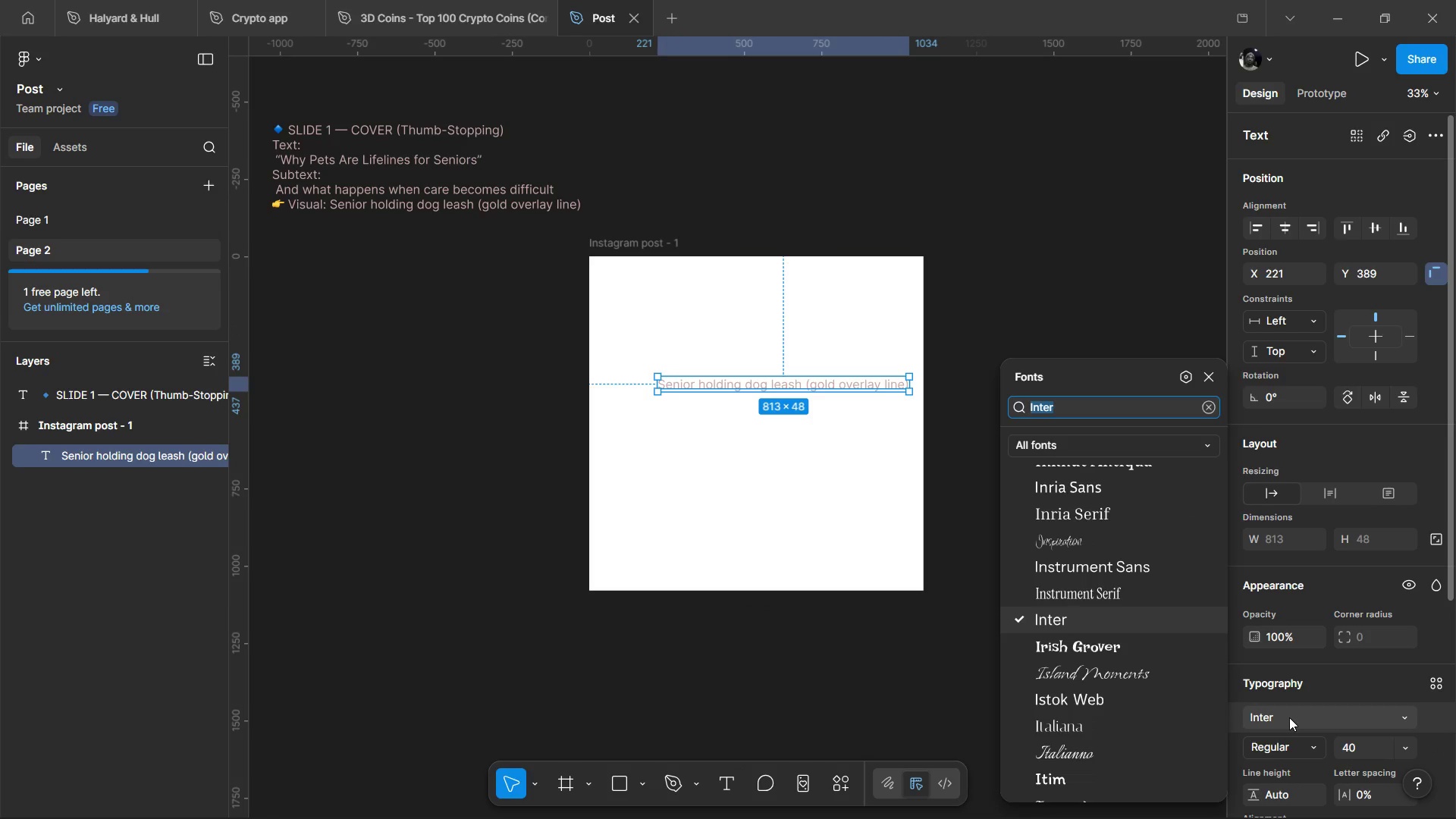 
type(rale)
 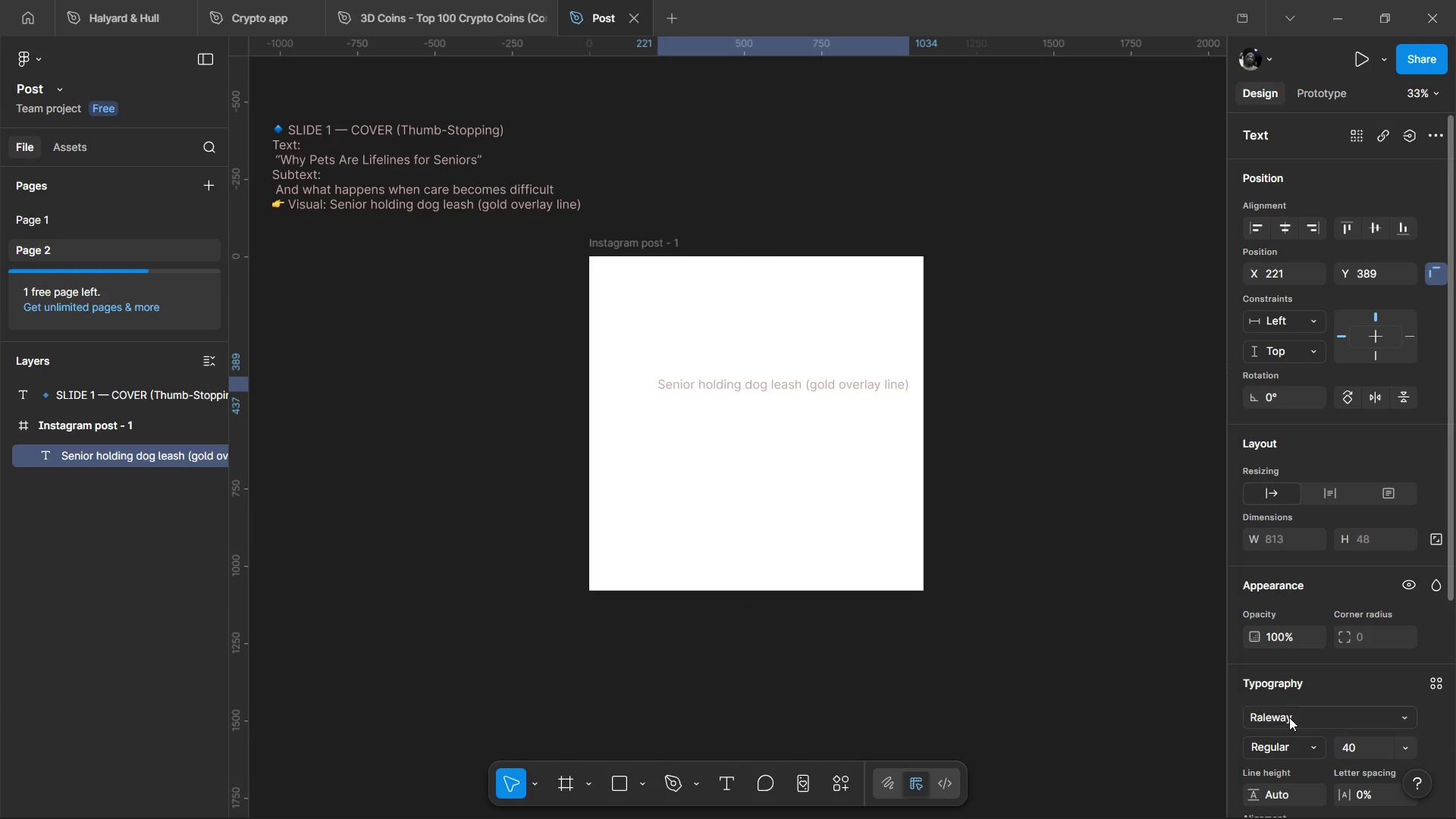 
key(Enter)
 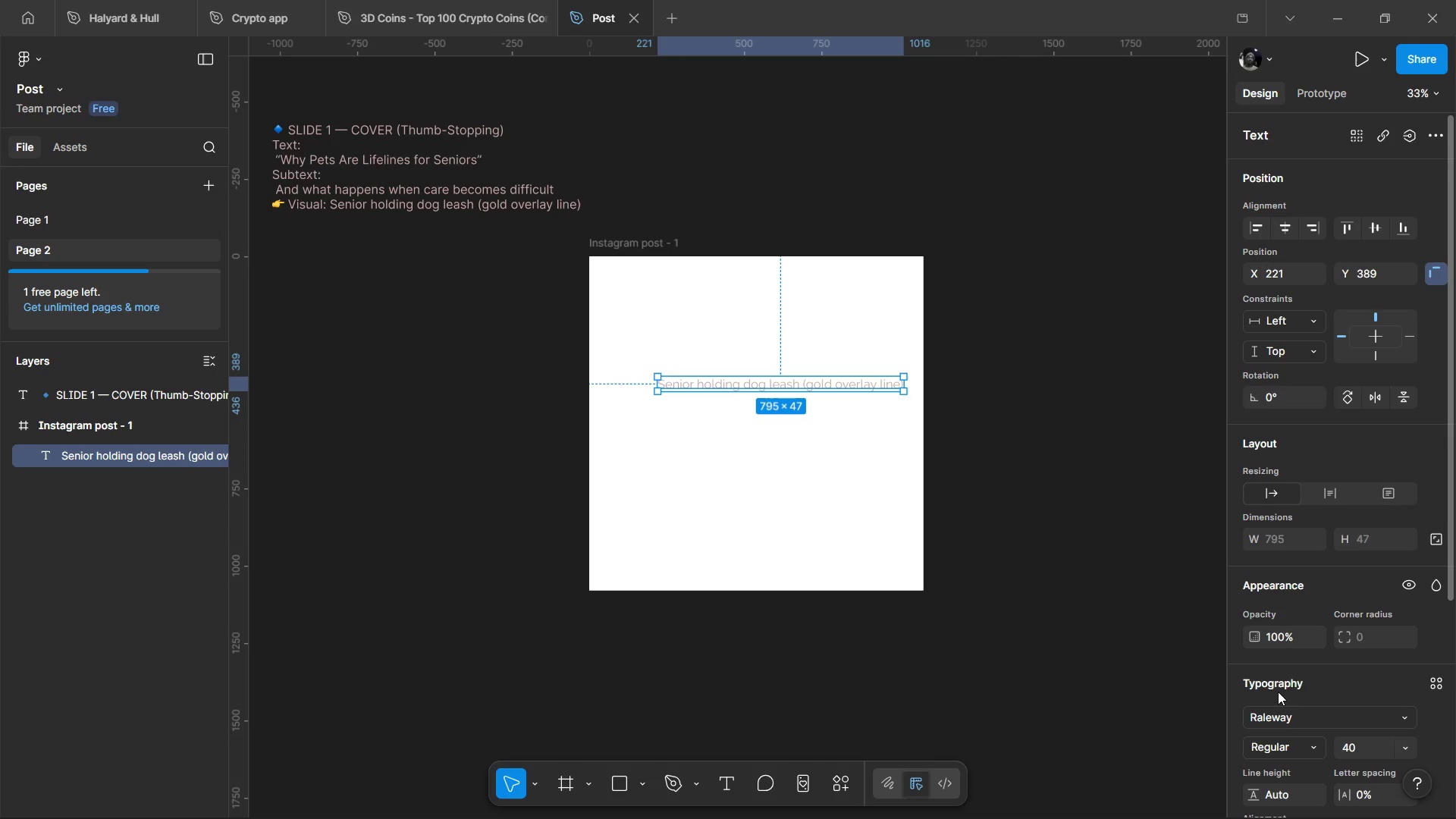 
left_click([1289, 745])
 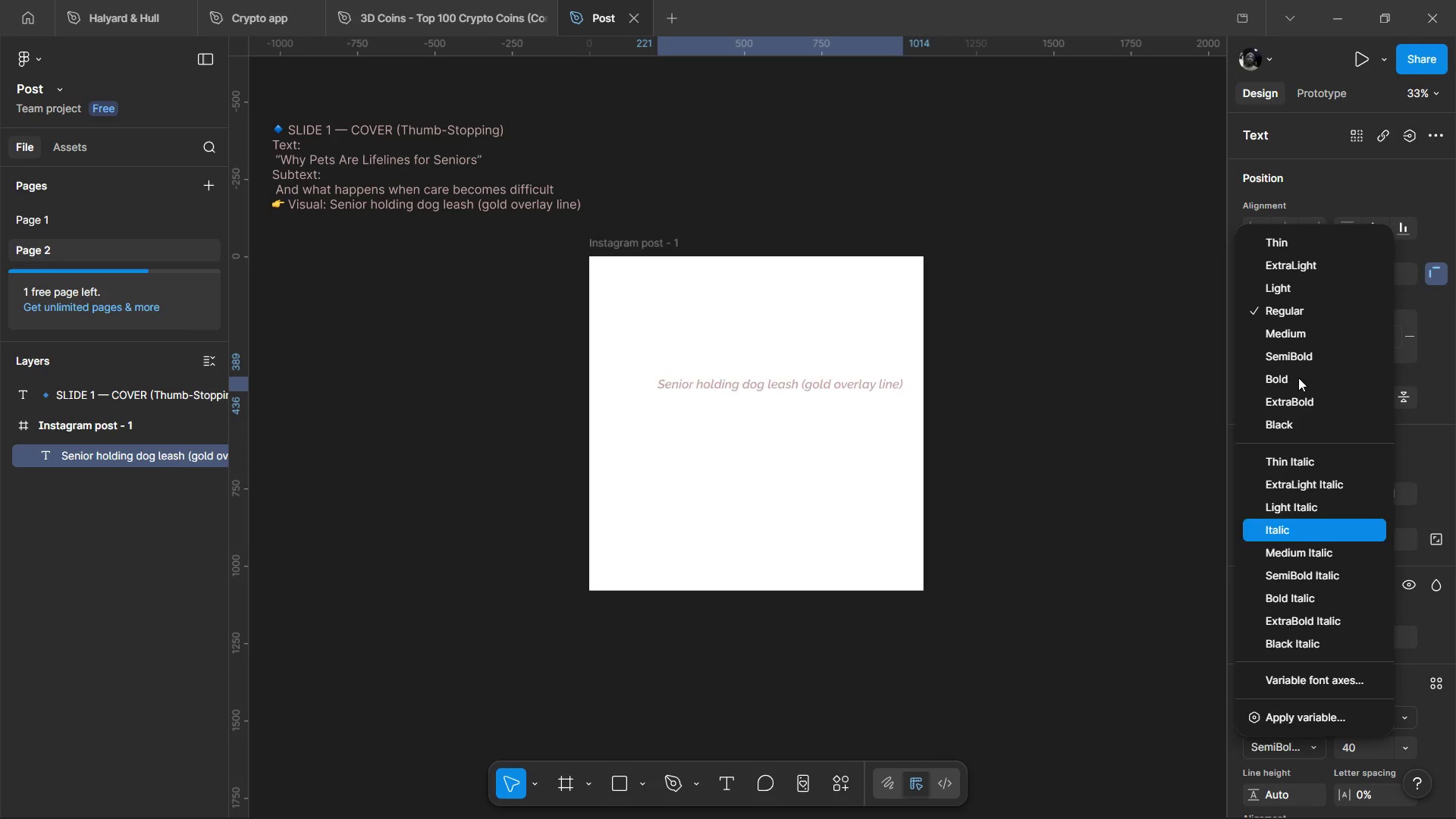 
left_click([1298, 378])
 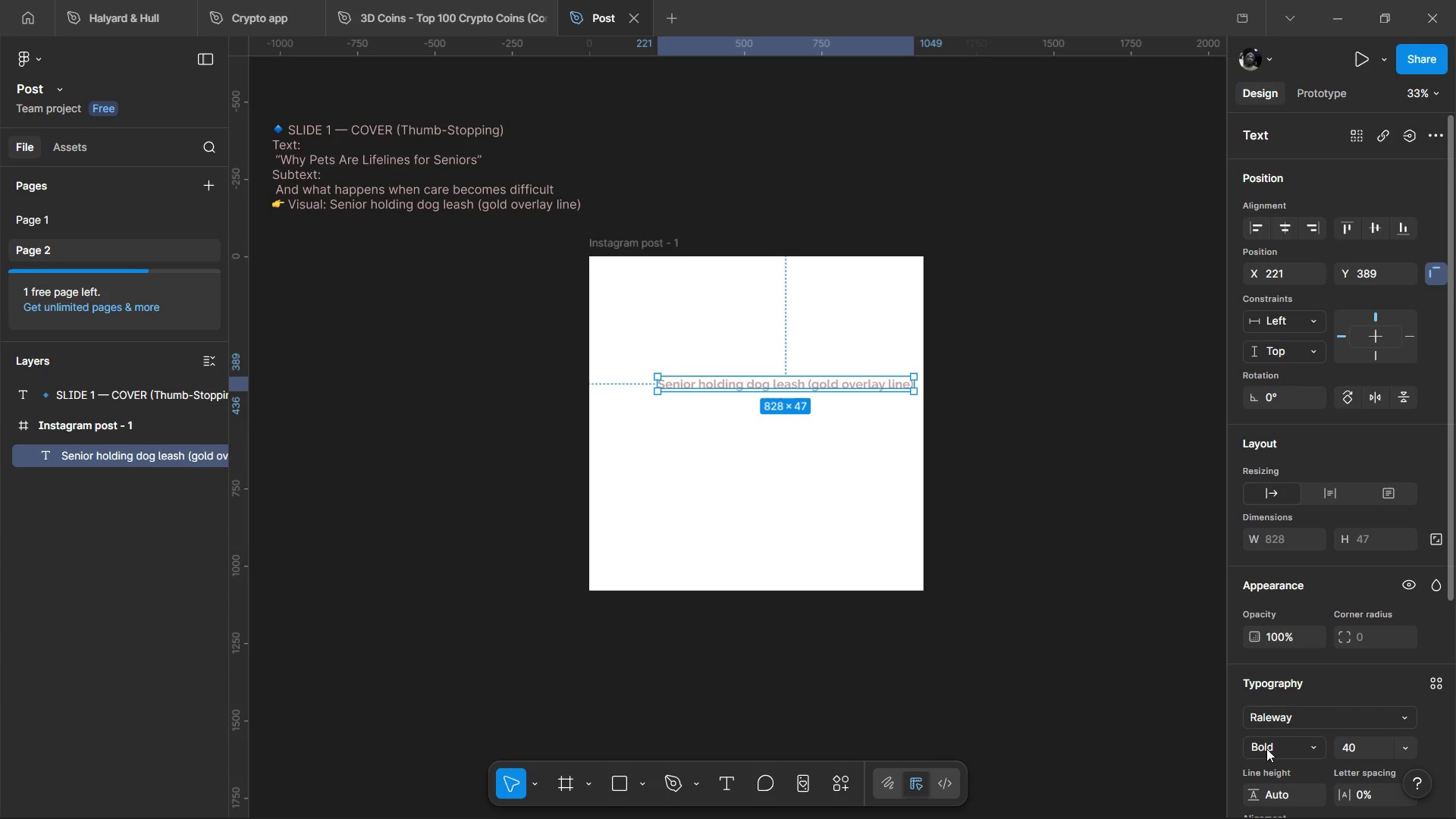 
scroll: coordinate [1283, 709], scroll_direction: down, amount: 3.0
 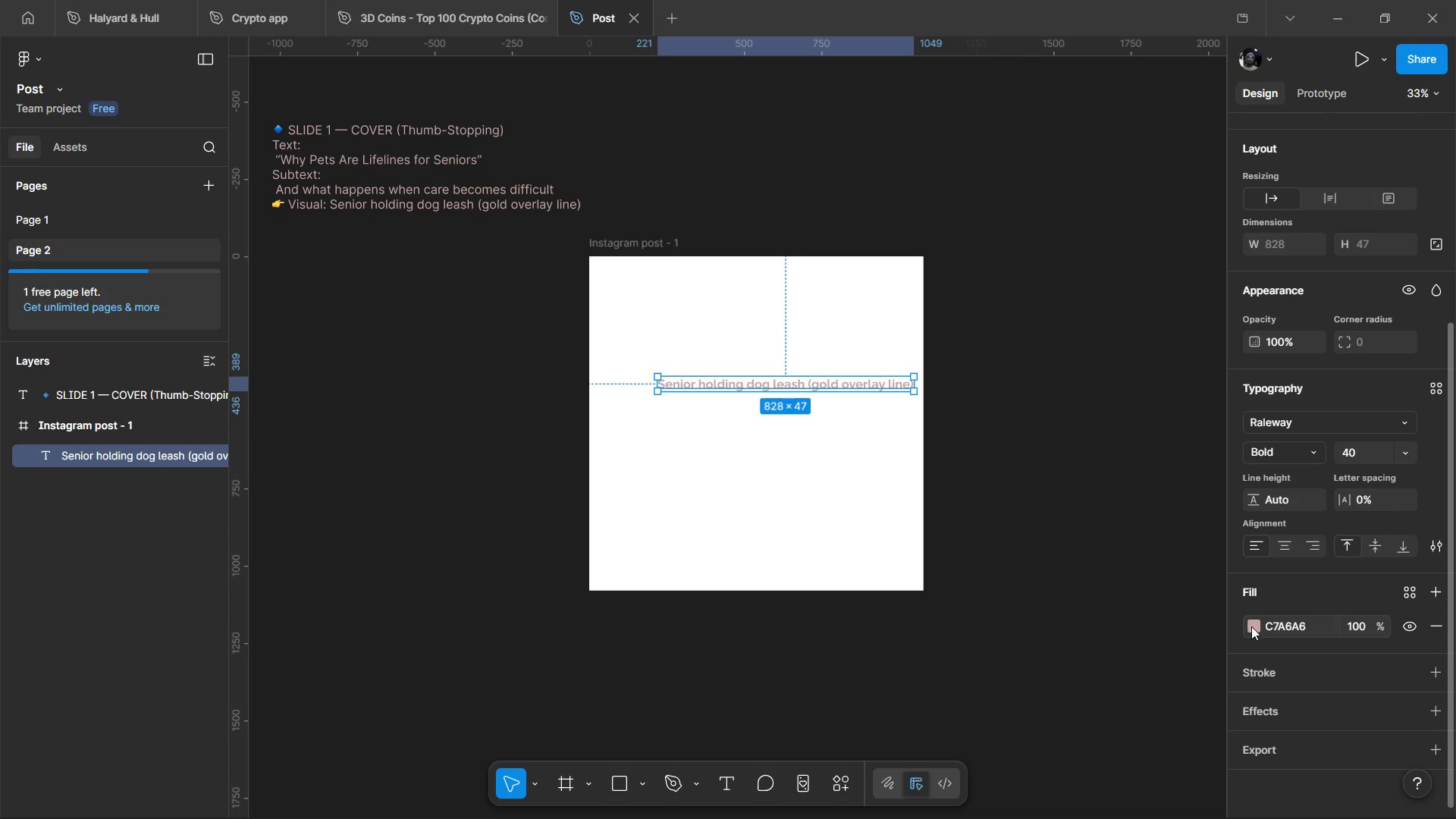 
left_click([1251, 626])
 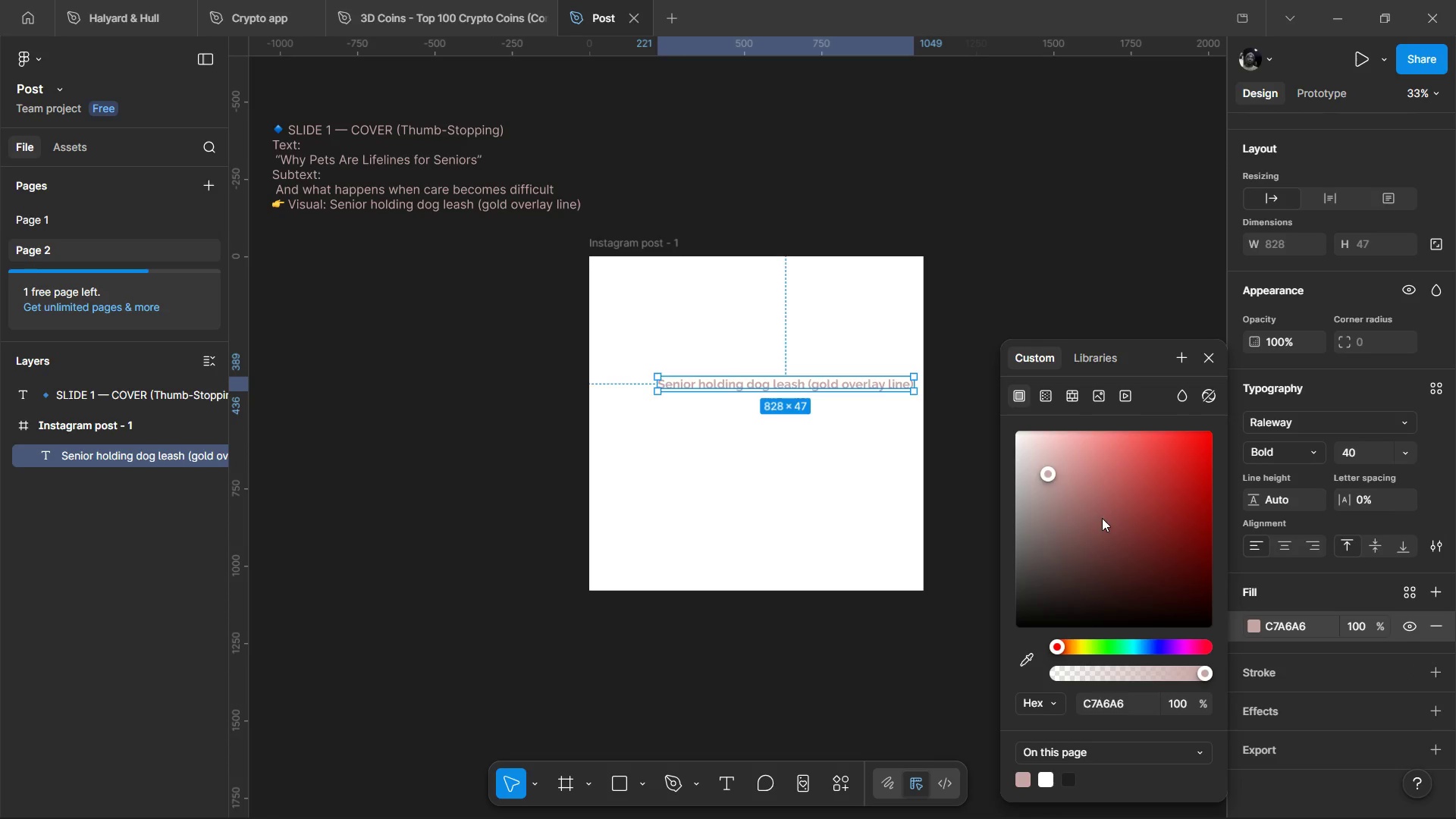 
left_click_drag(start_coordinate=[1103, 518], to_coordinate=[863, 676])
 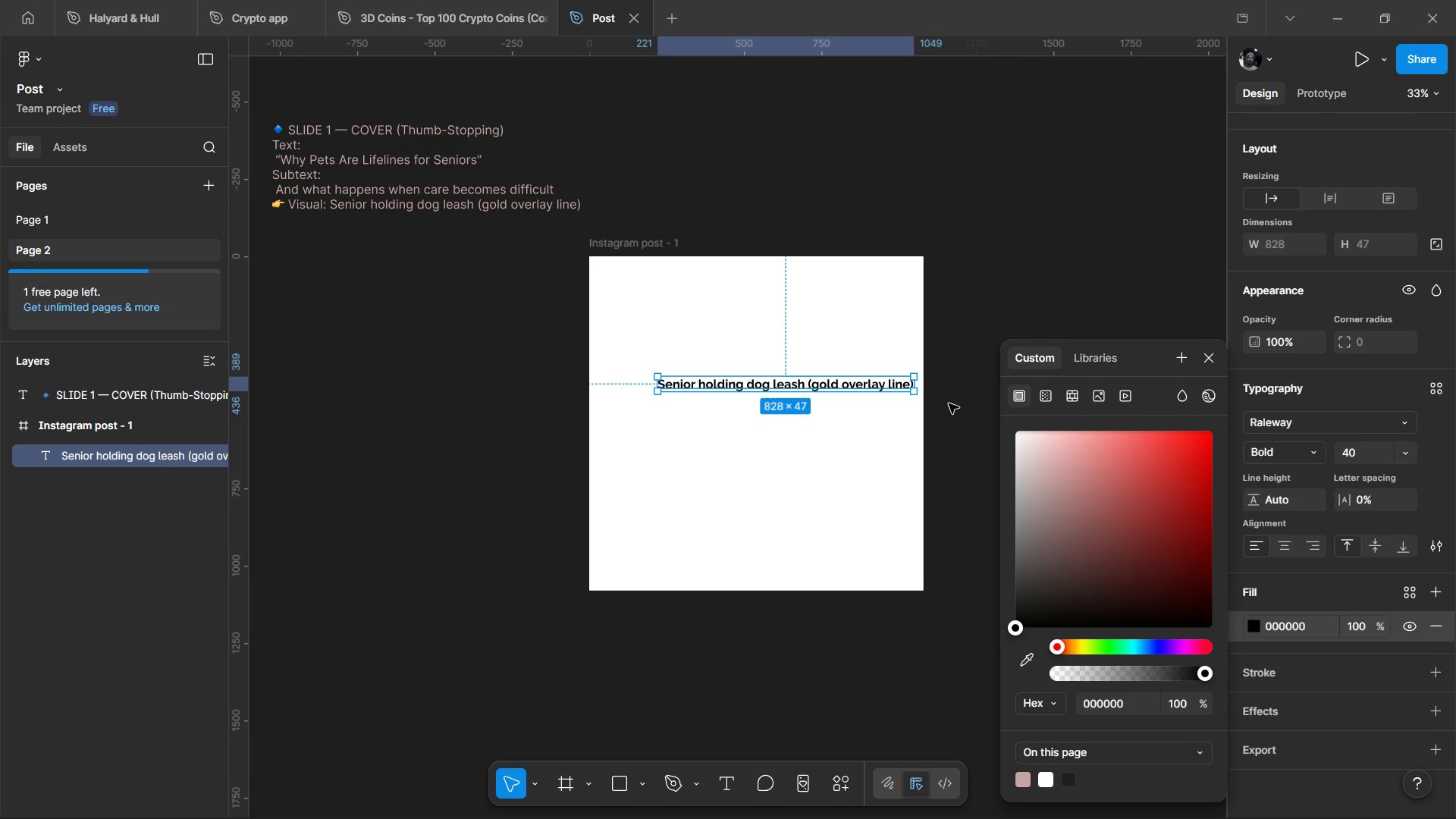 
left_click([938, 410])
 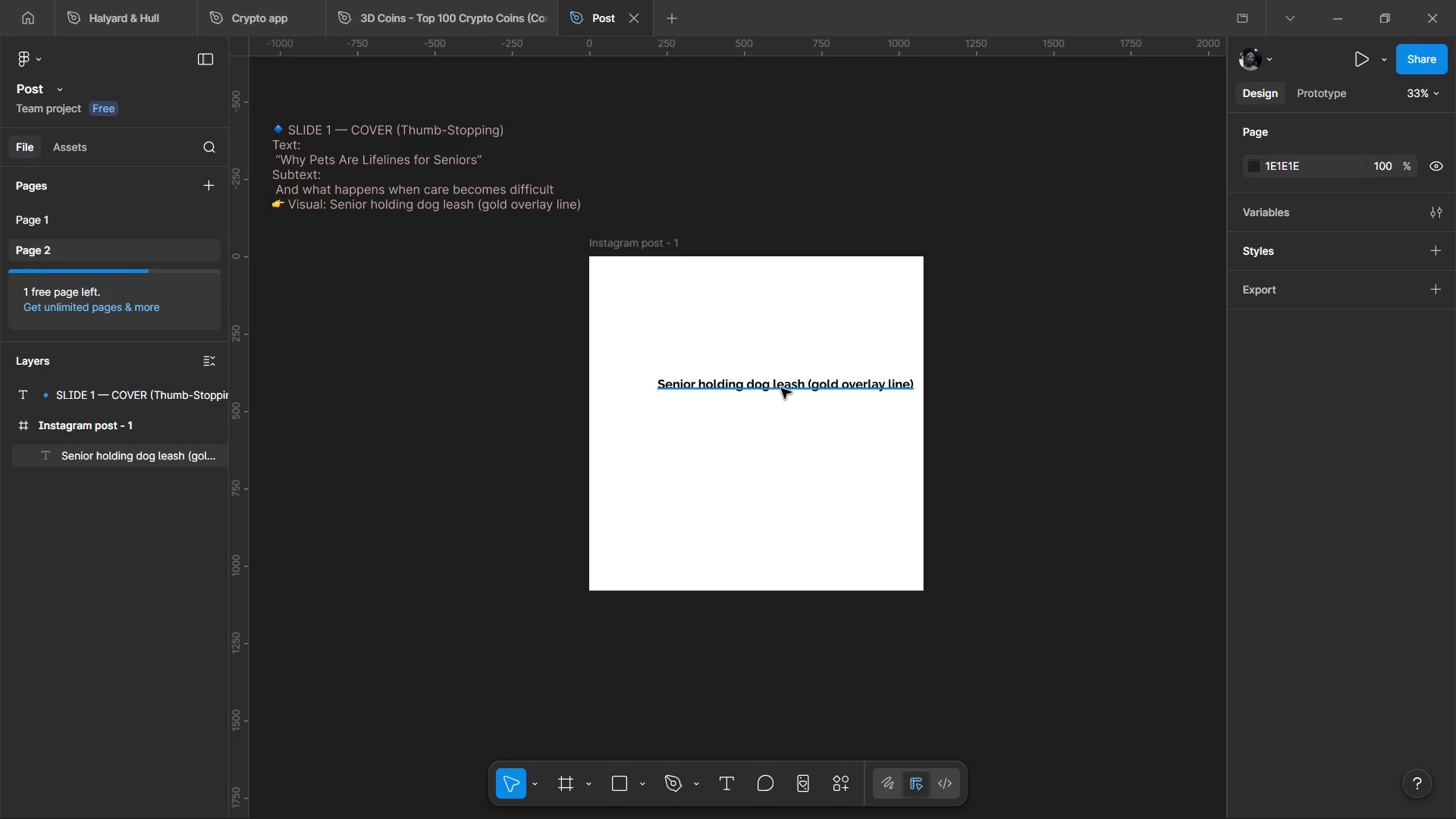 
left_click_drag(start_coordinate=[781, 388], to_coordinate=[774, 425])
 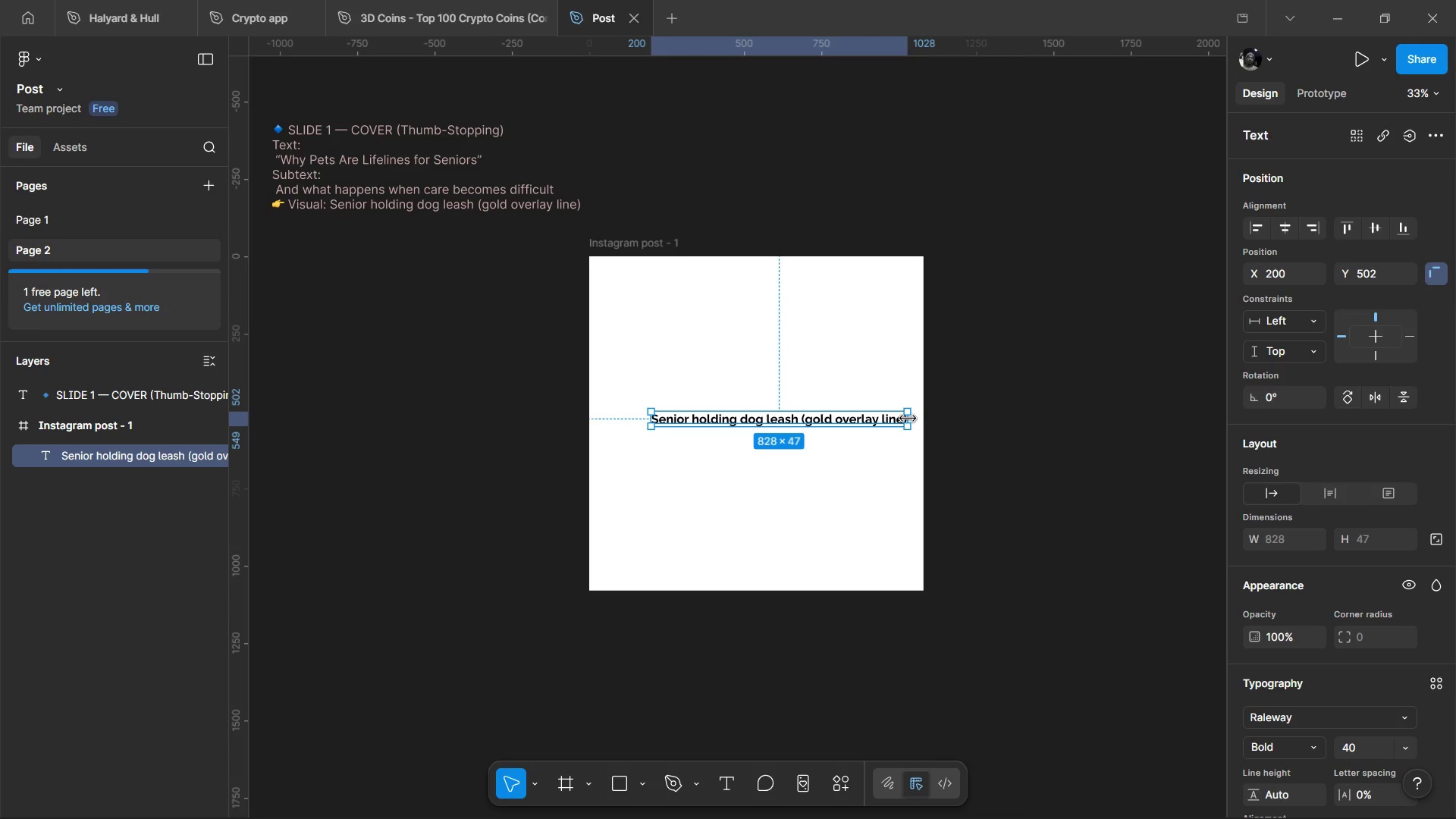 
left_click_drag(start_coordinate=[908, 419], to_coordinate=[804, 428])
 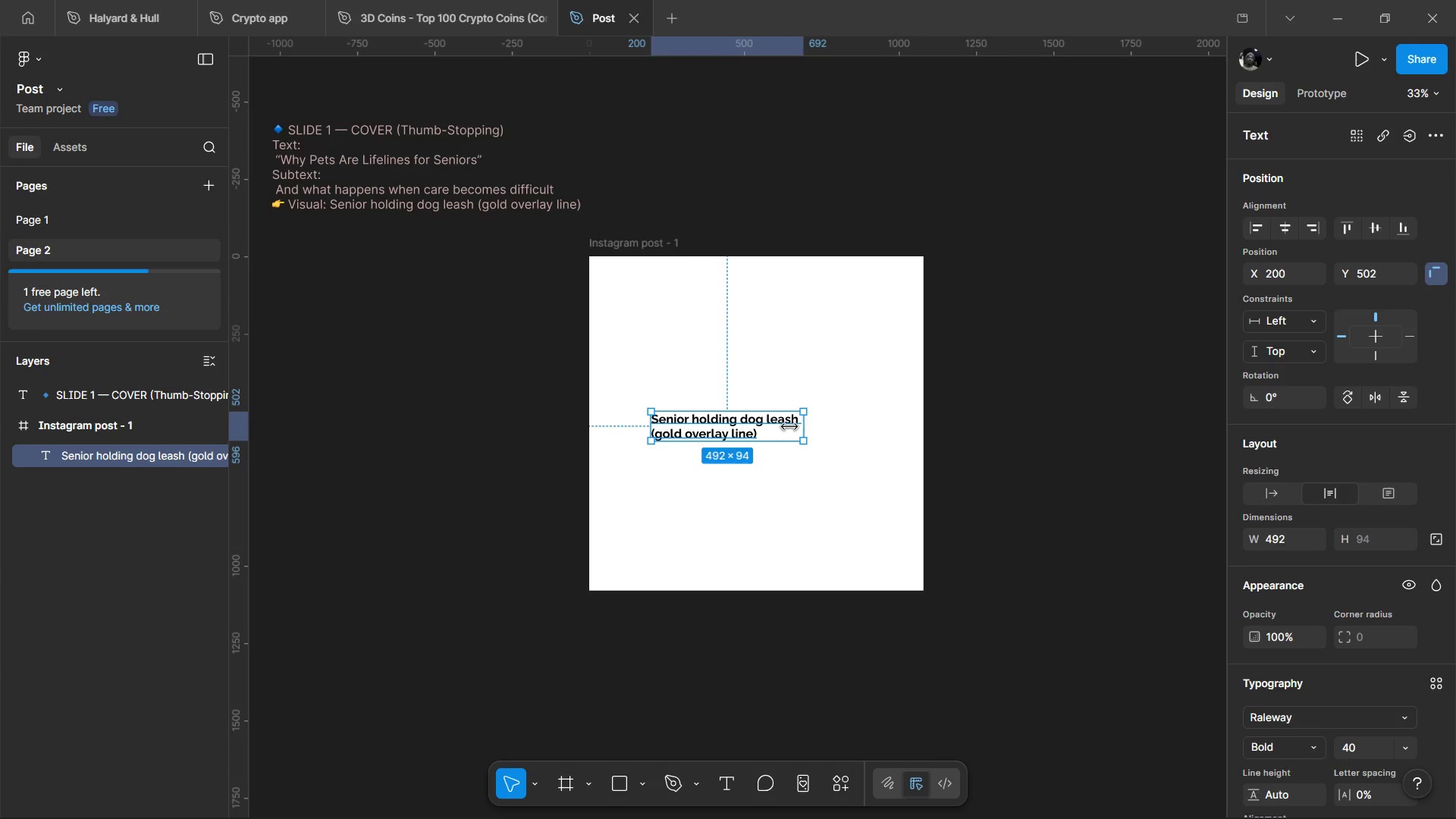 
hold_key(key=ControlLeft, duration=1.03)
 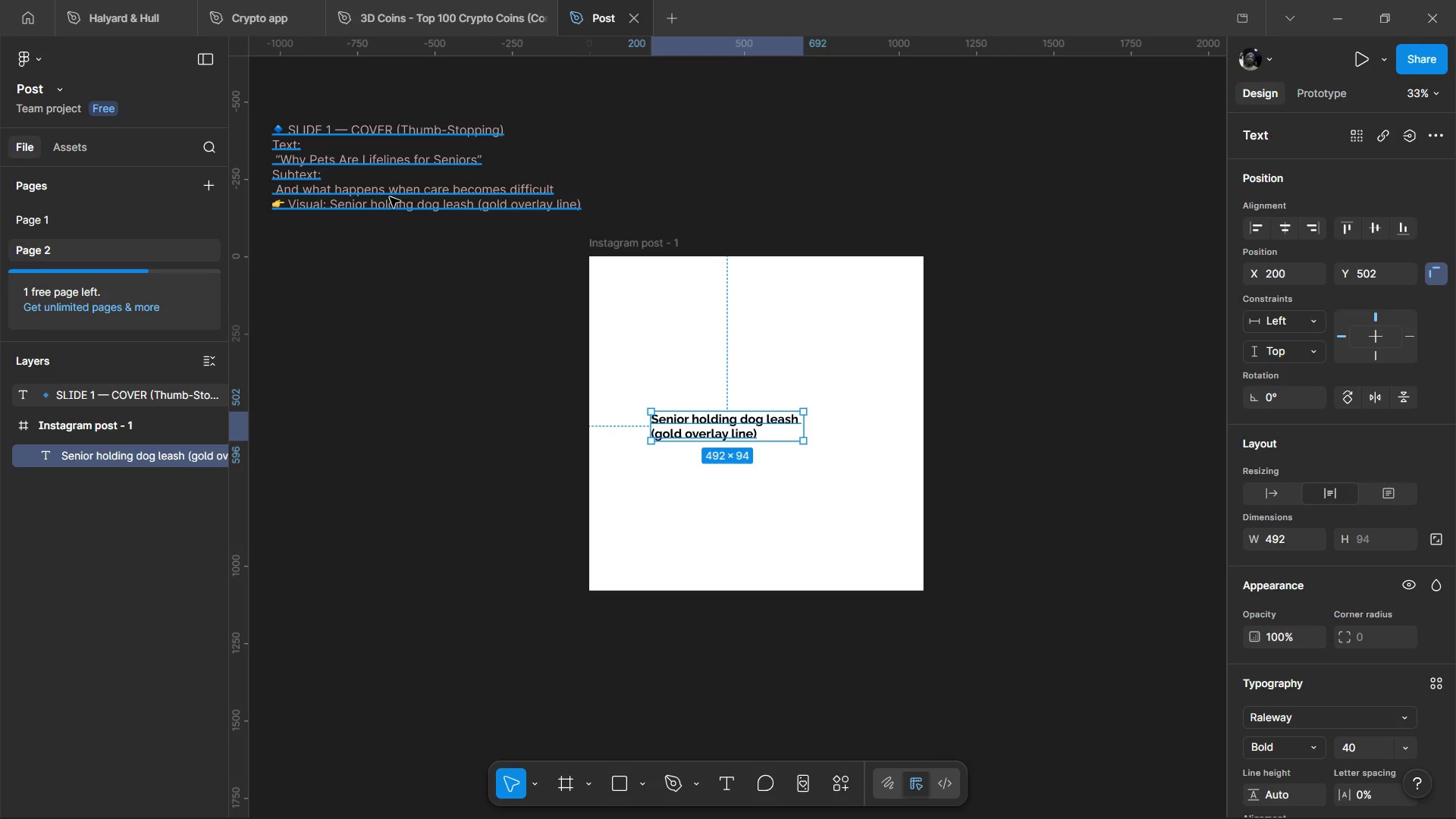 
double_click([390, 197])
 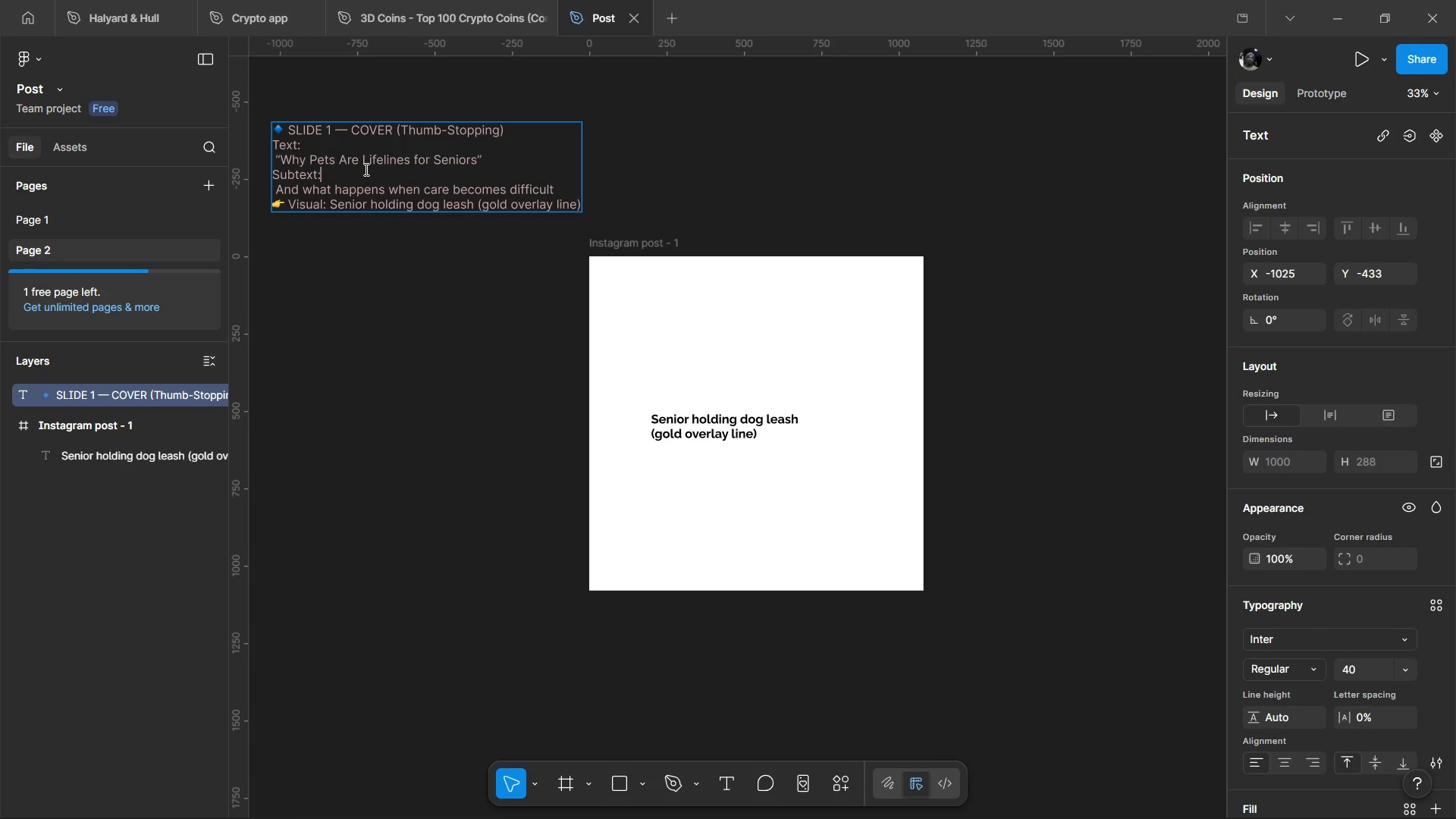 
double_click([365, 169])
 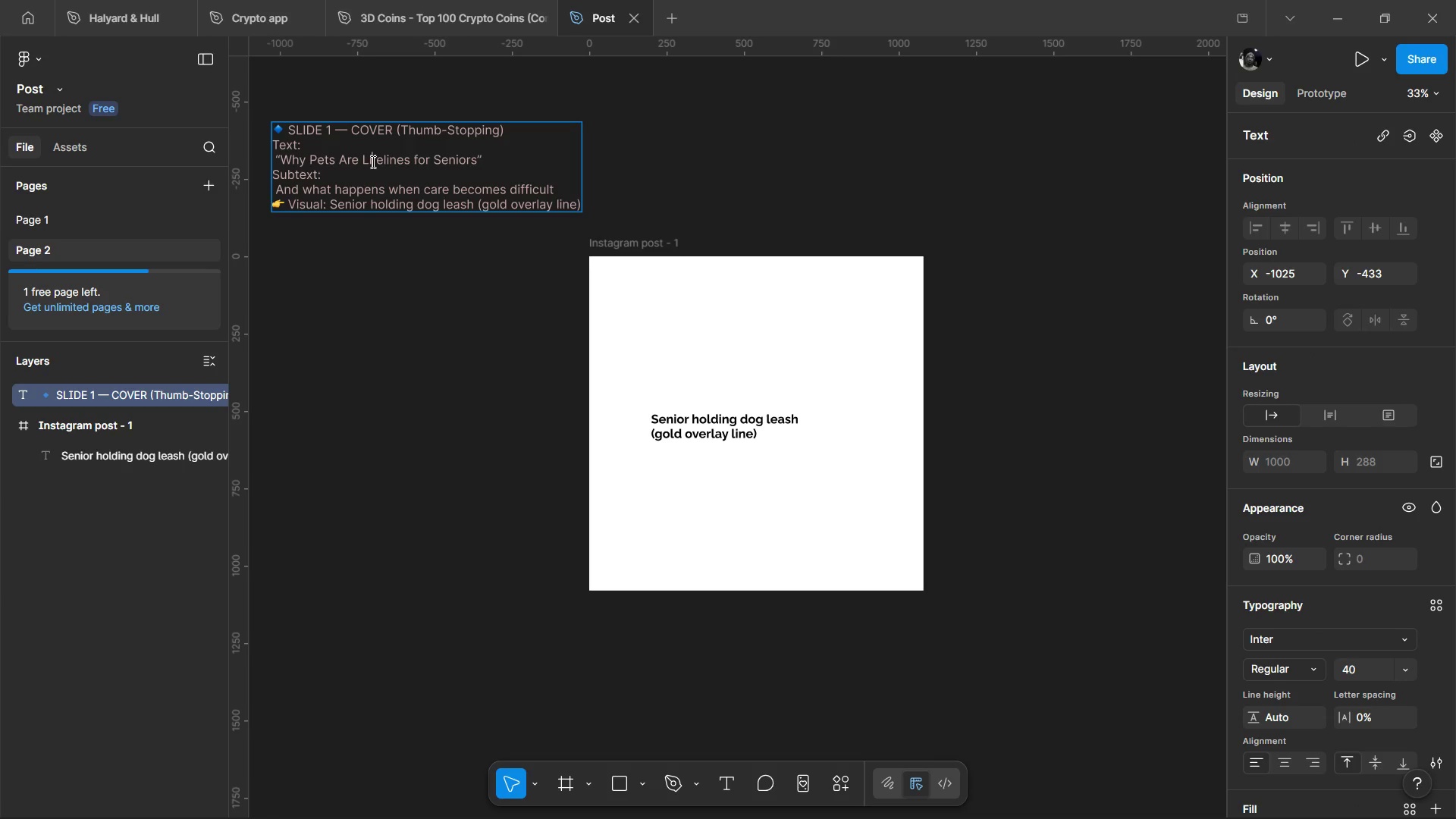 
double_click([372, 162])
 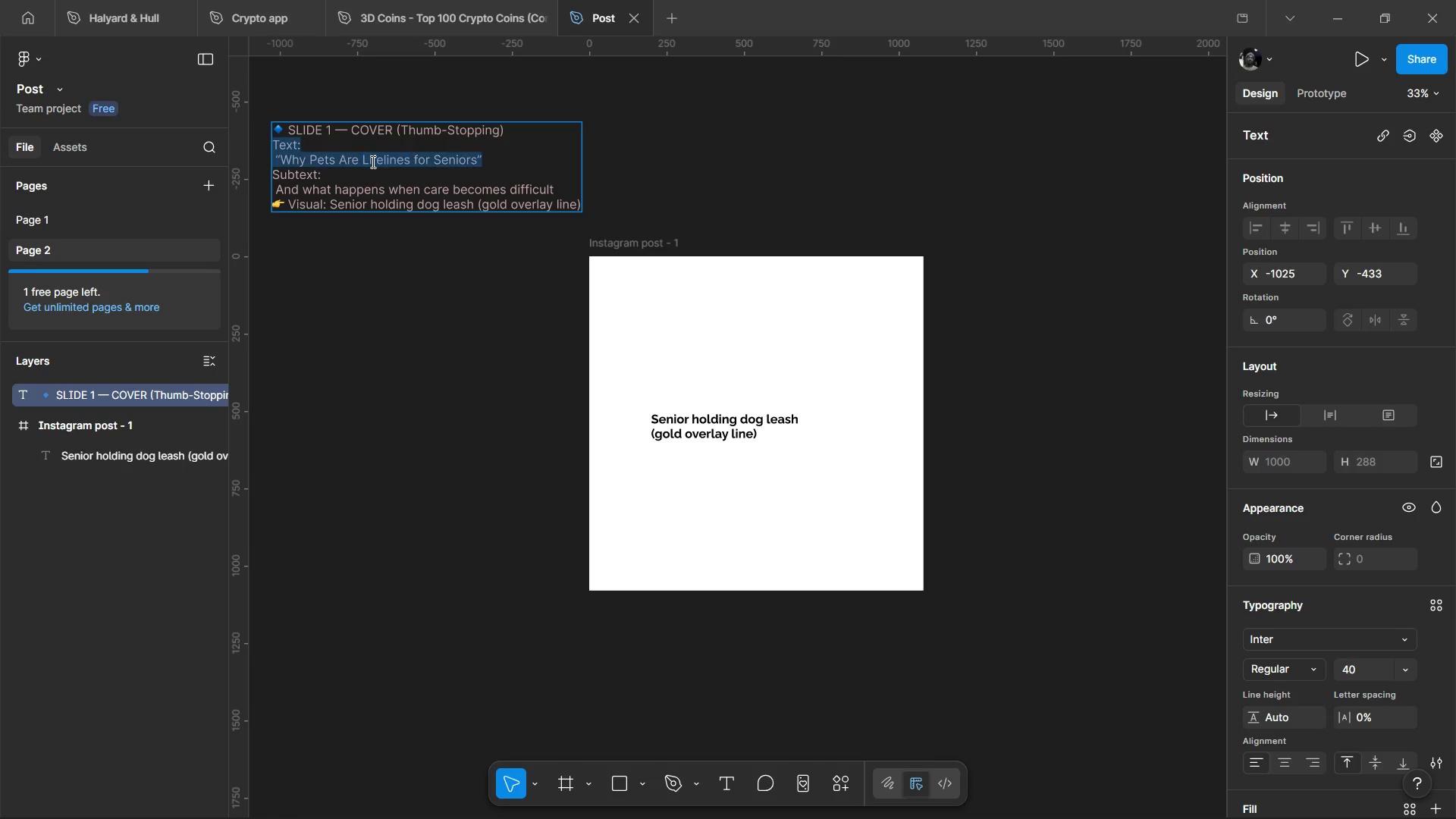 
triple_click([372, 162])
 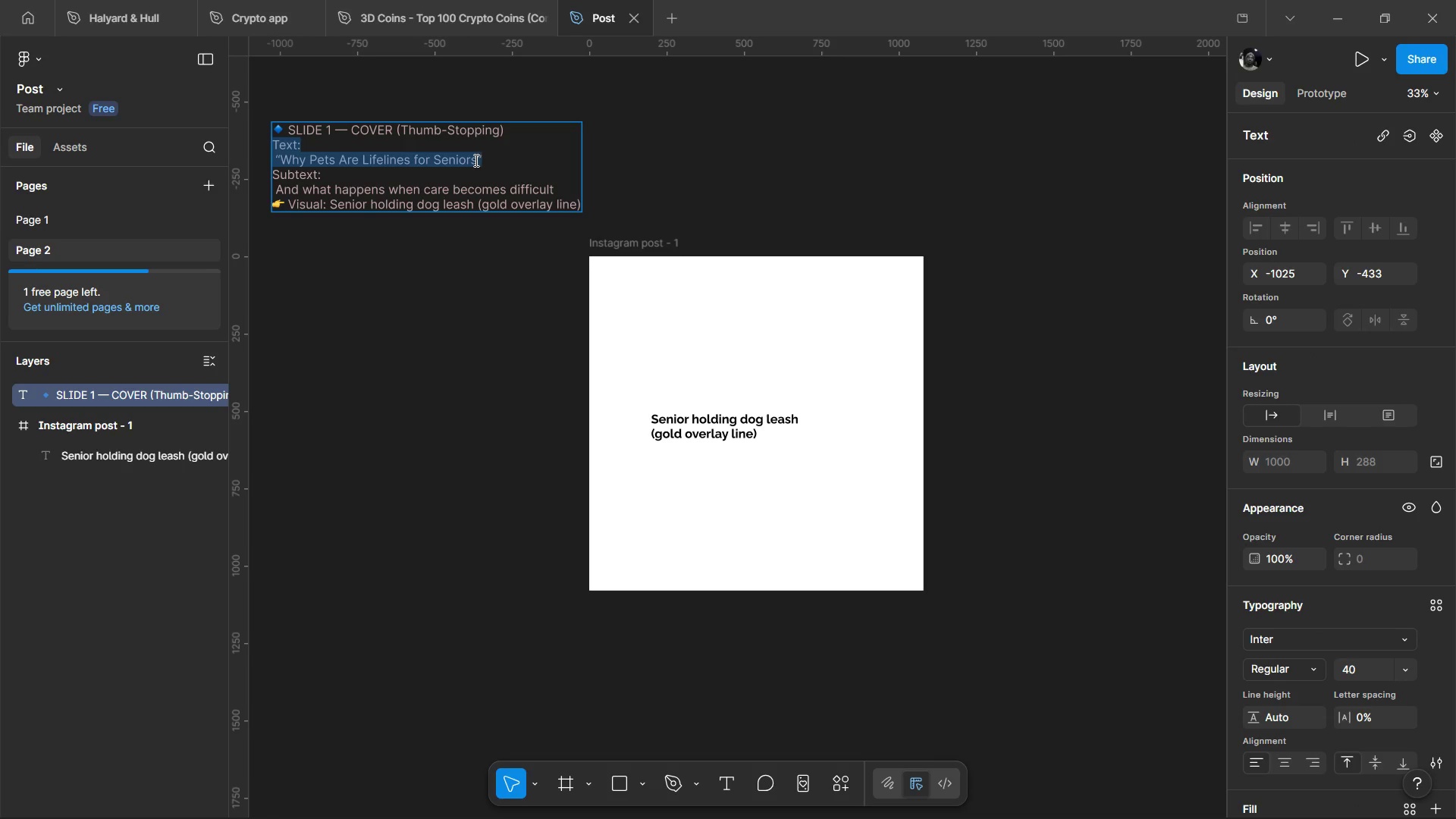 
left_click([475, 160])
 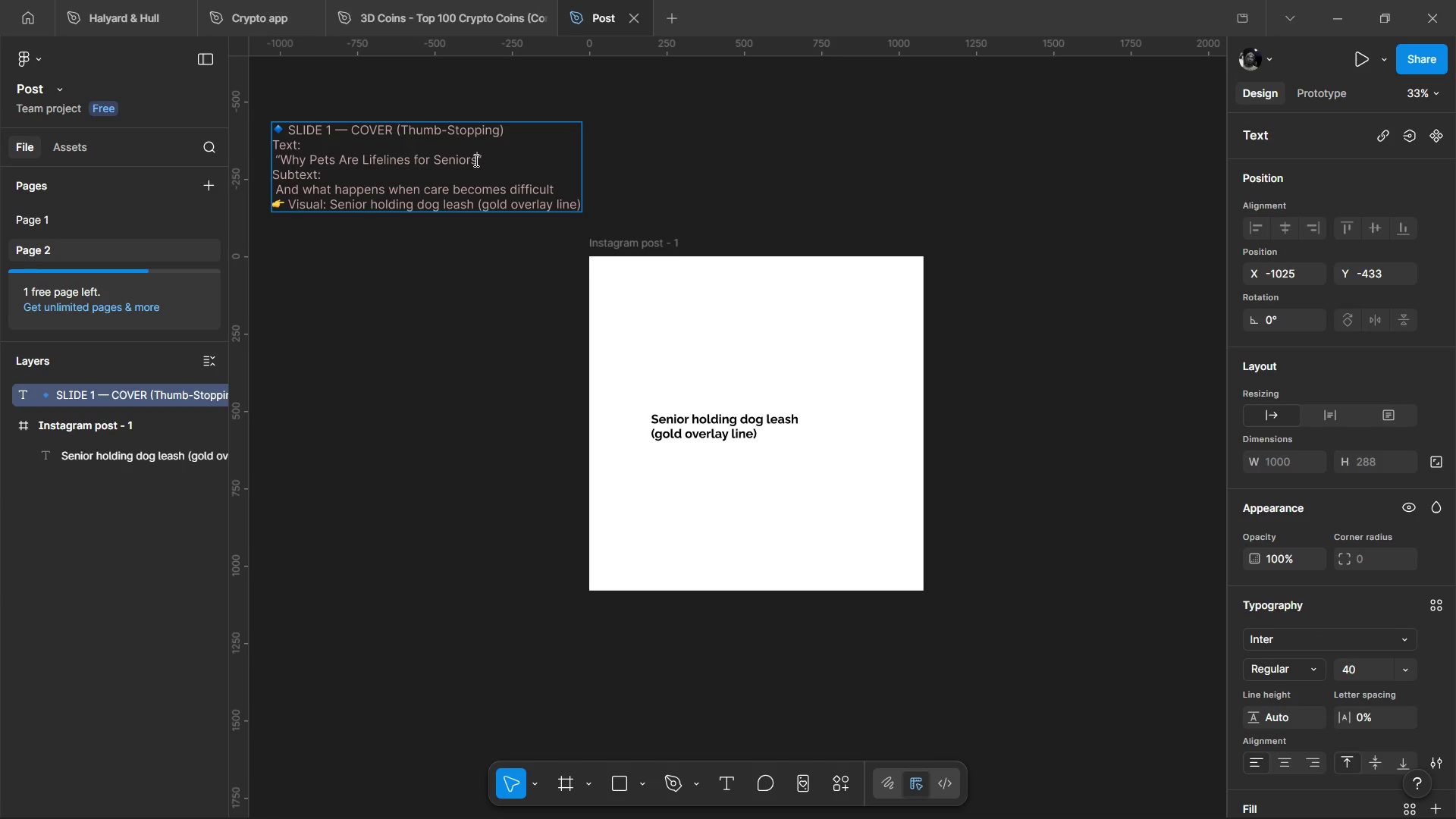 
left_click_drag(start_coordinate=[475, 160], to_coordinate=[286, 155])
 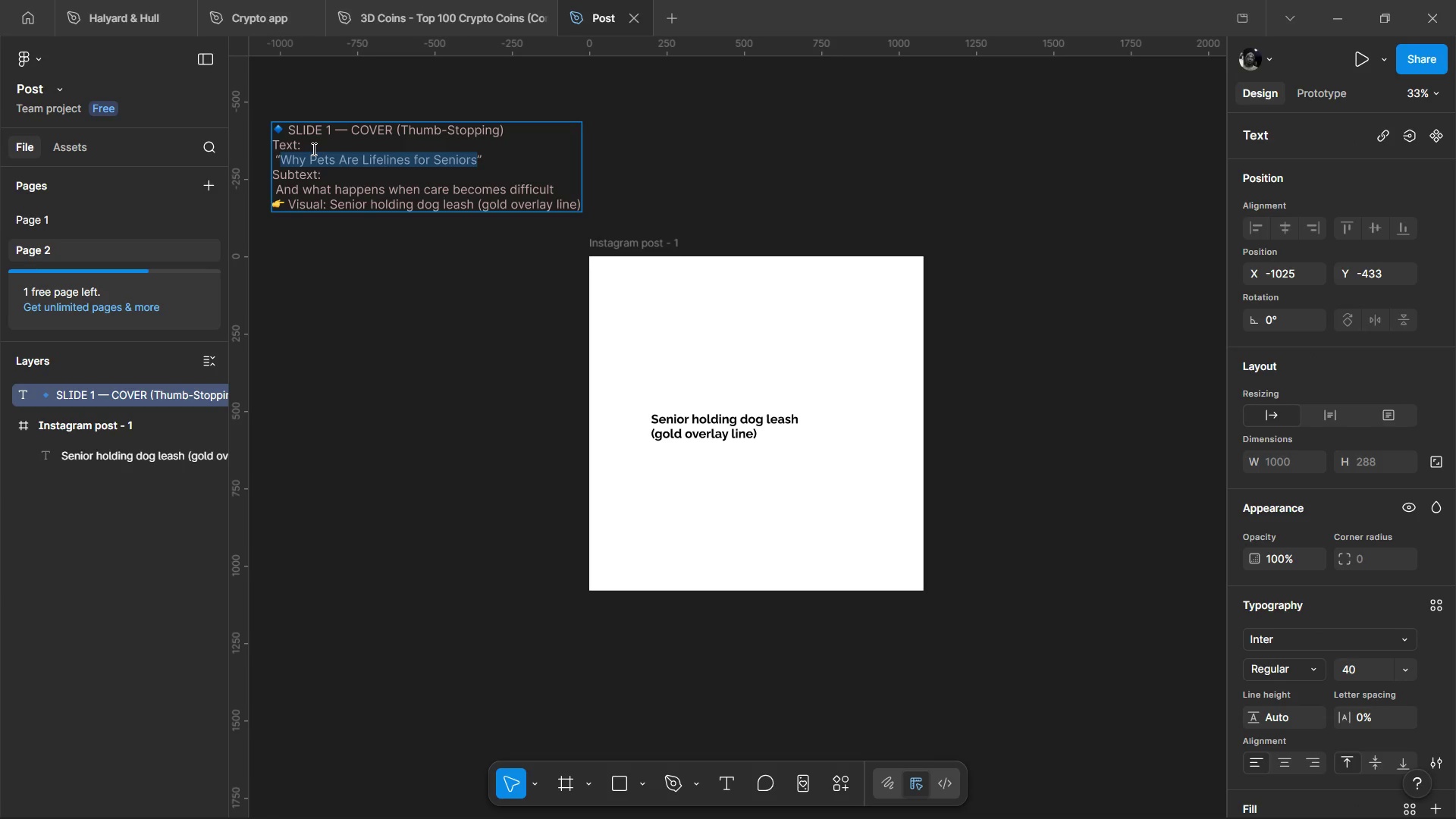 
key(Control+C)
 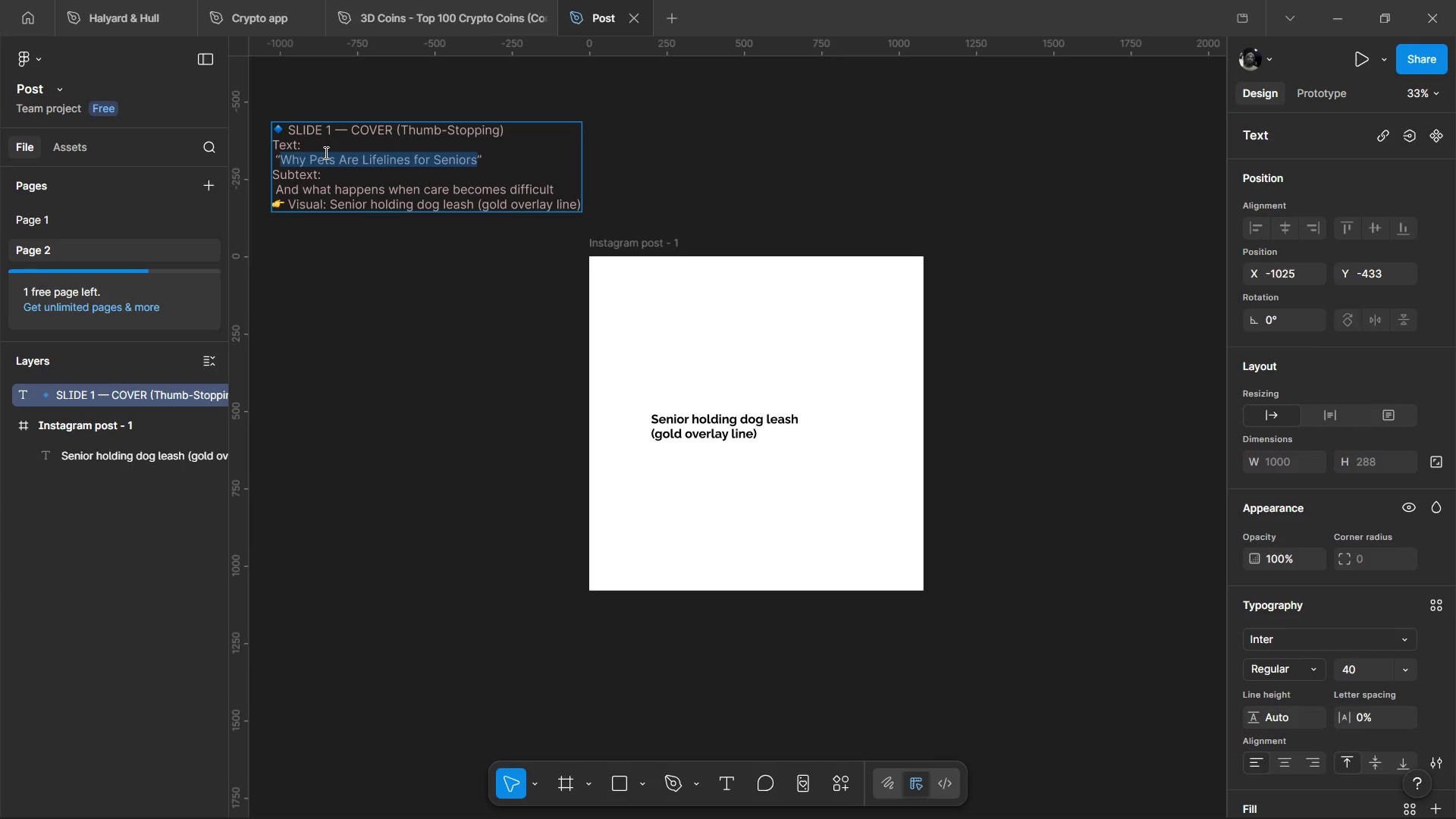 
key(Control+C)
 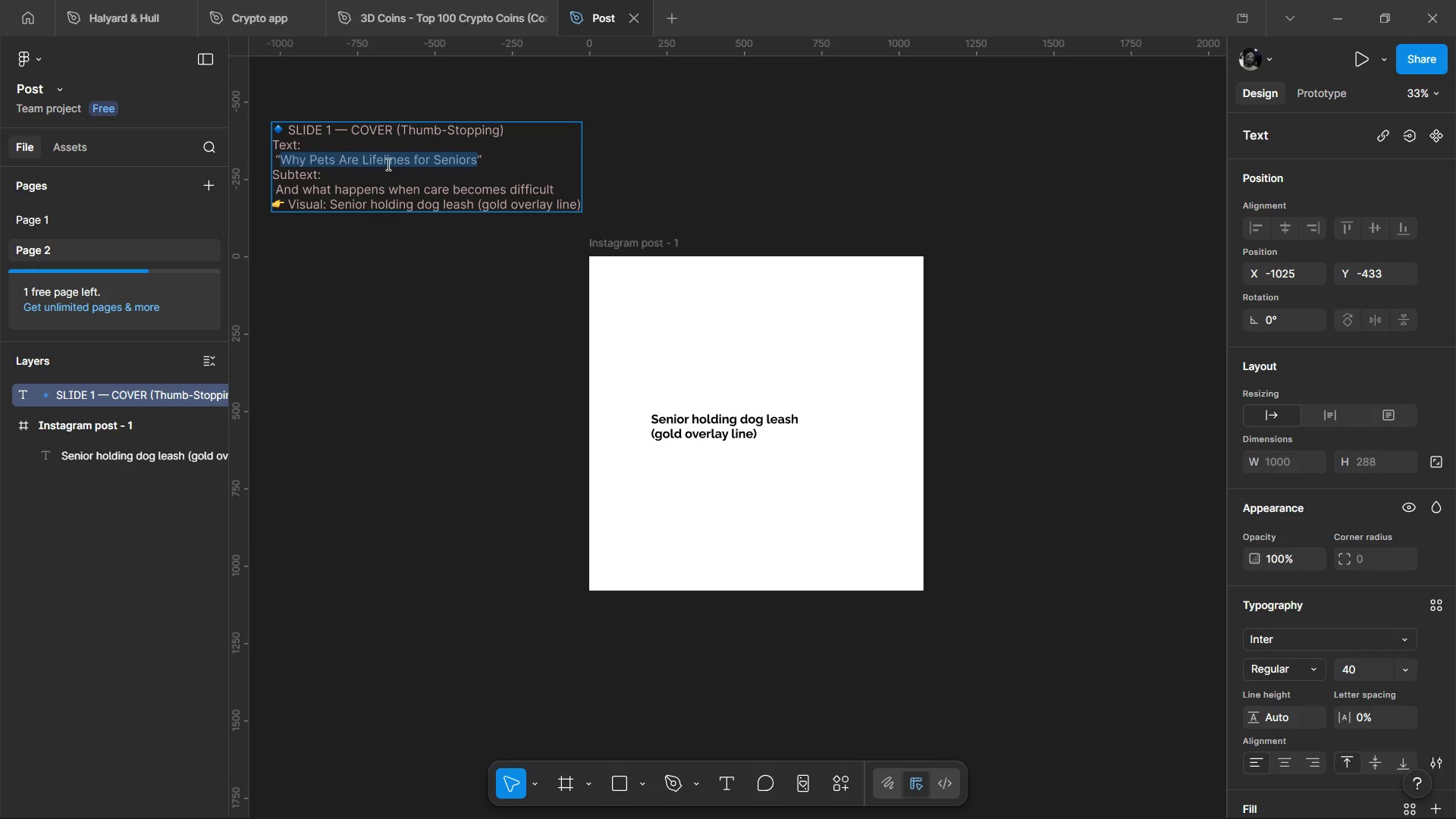 
key(Control+C)
 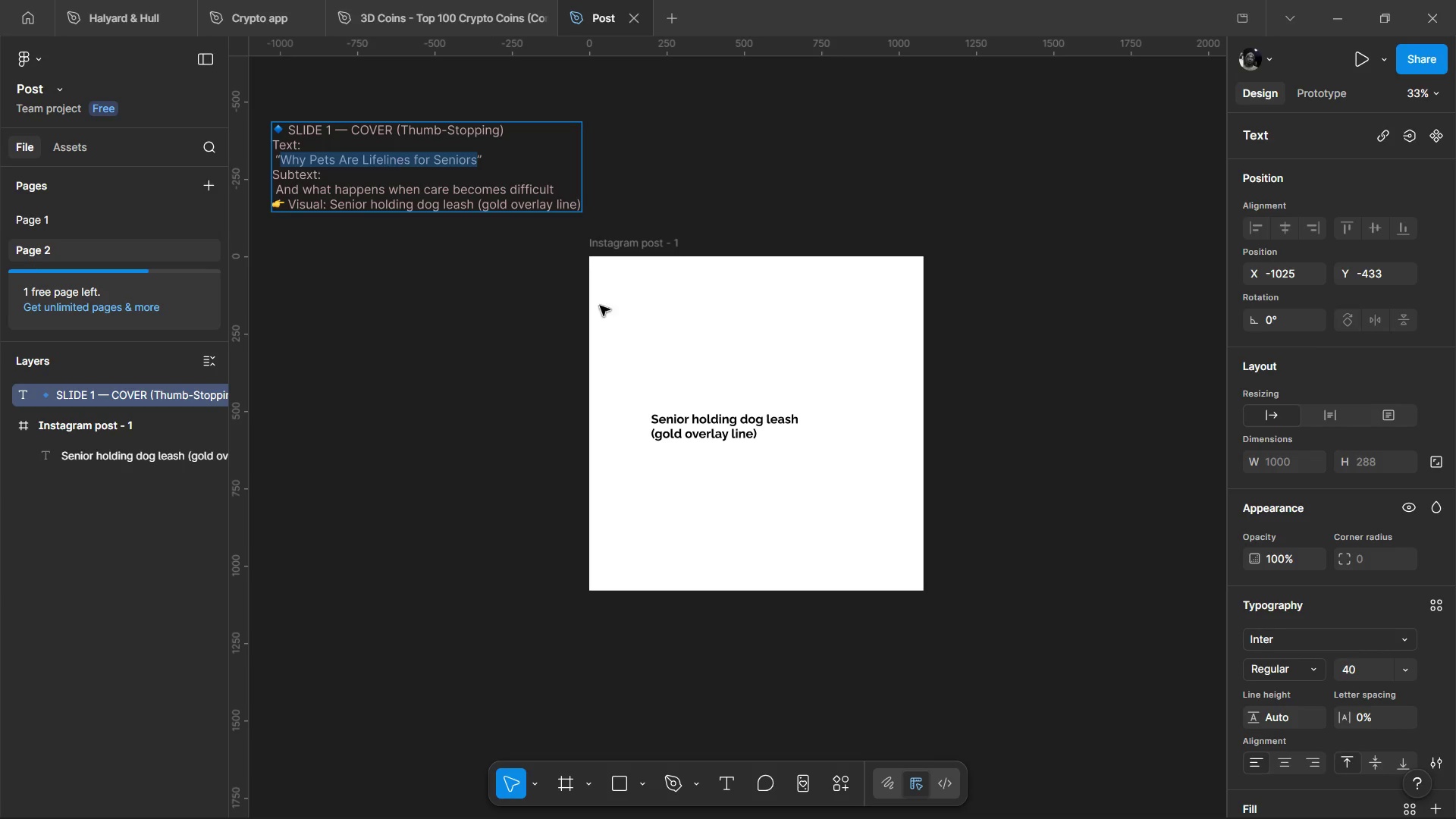 
key(Control+C)
 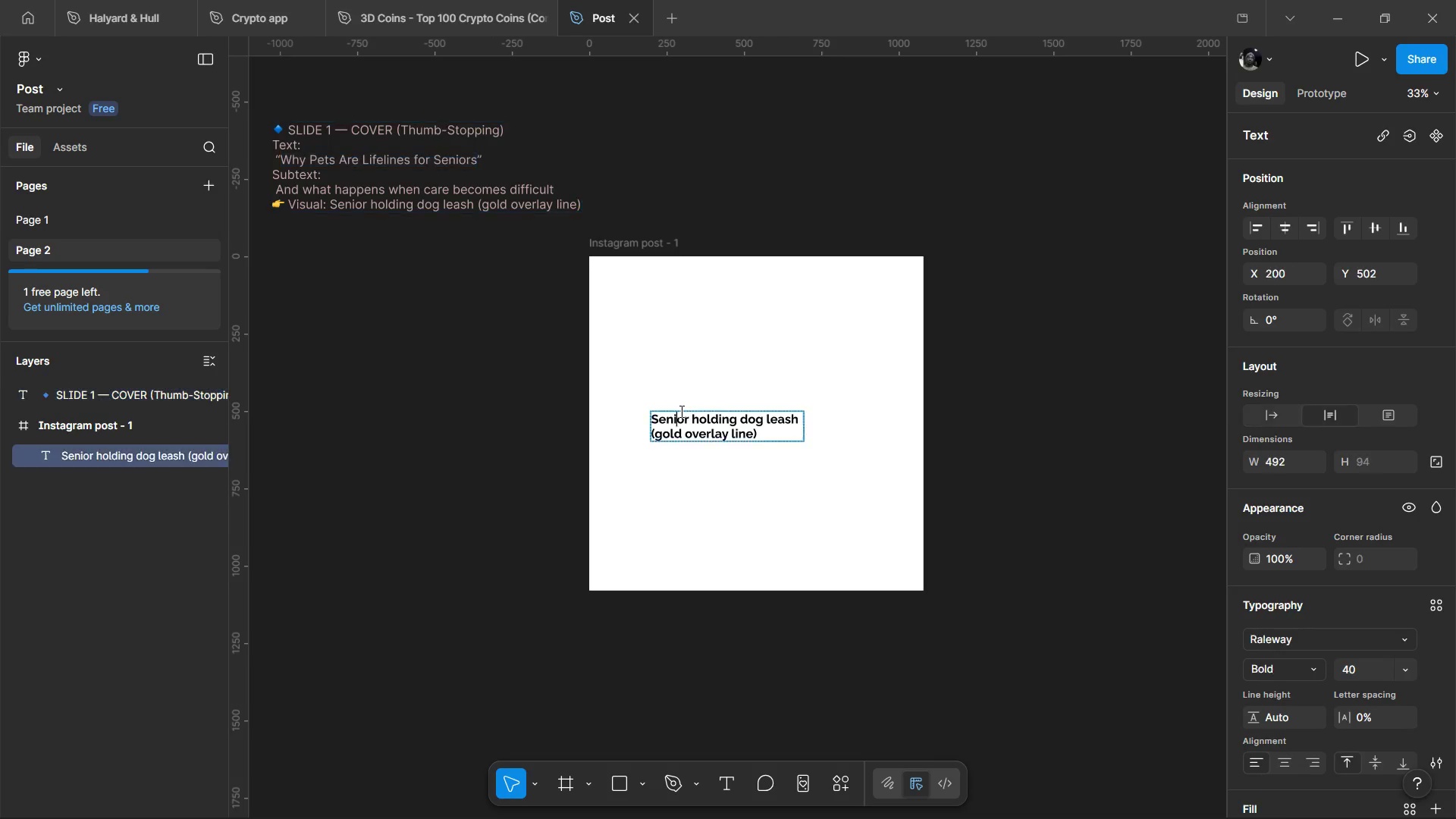 
double_click([680, 411])
 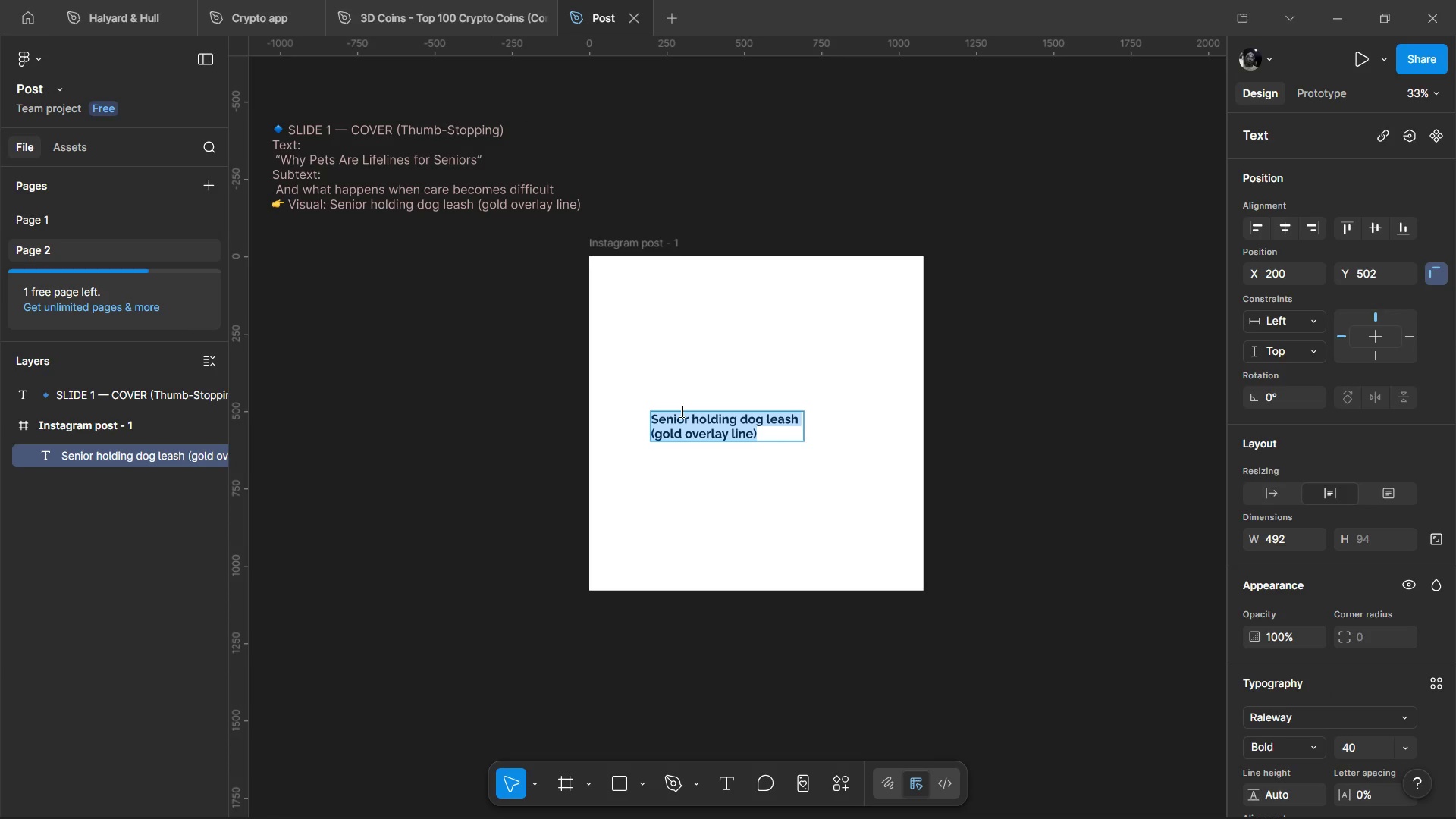 
triple_click([680, 411])
 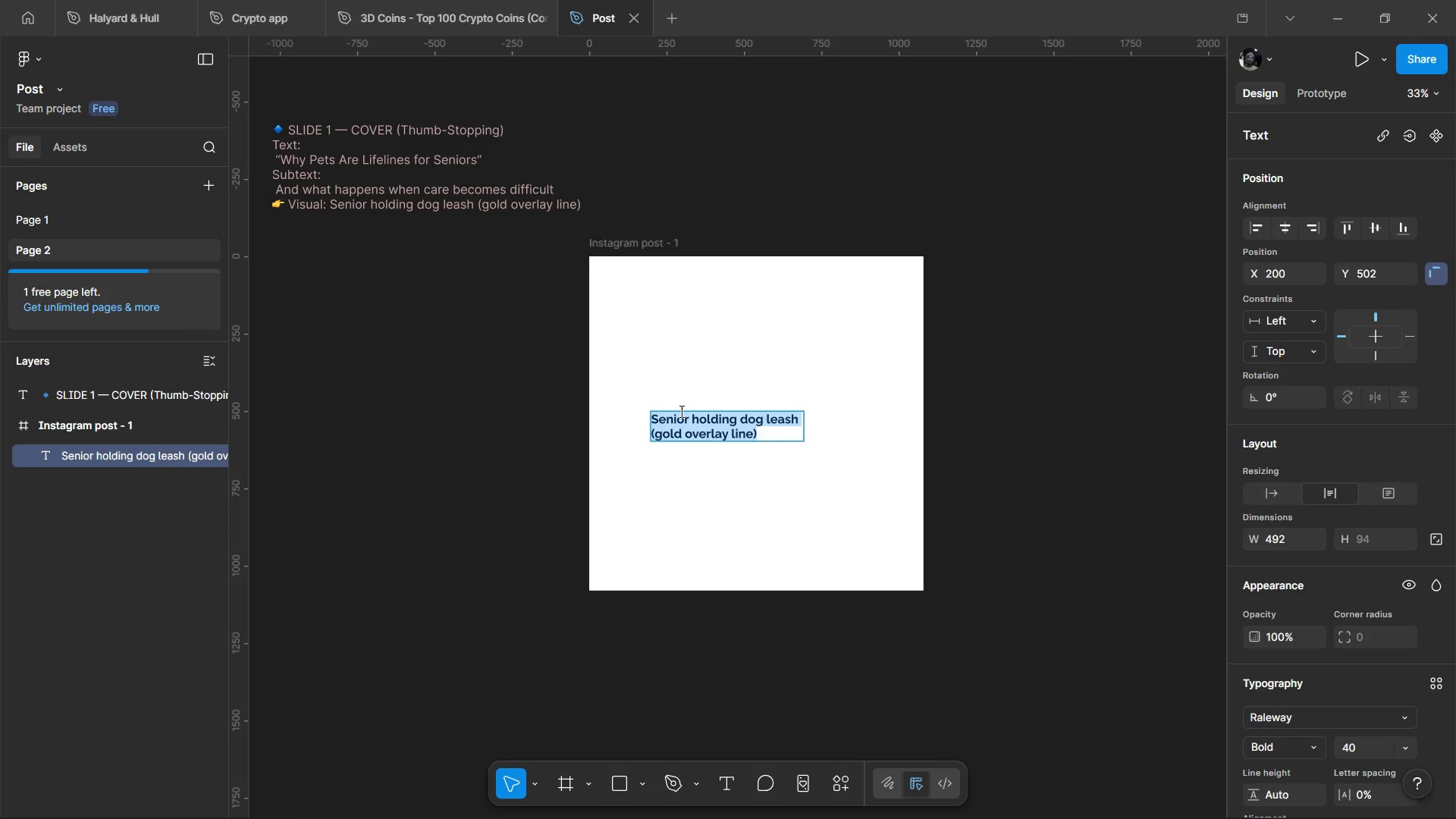 
key(Control+Shift+V)
 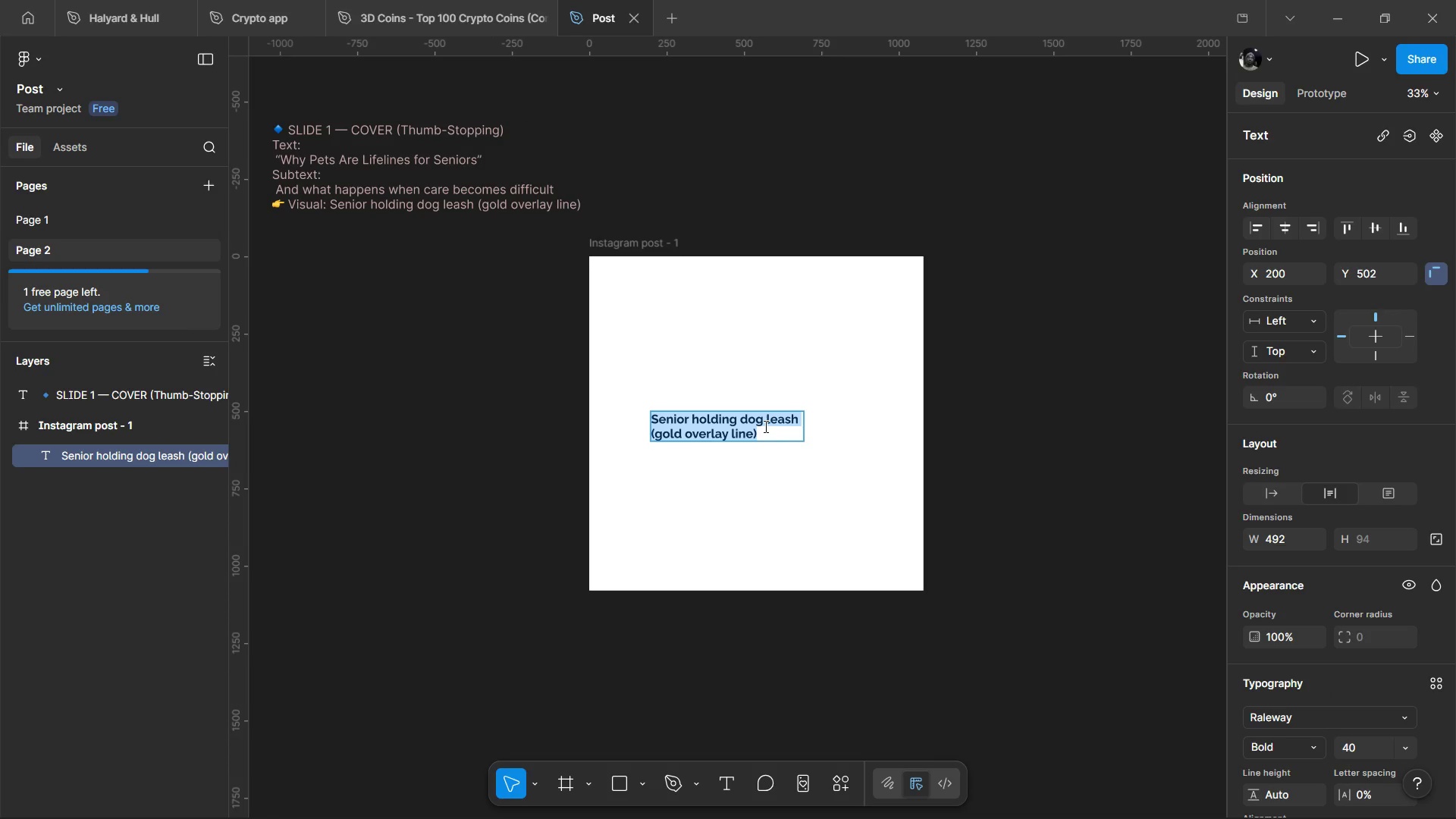 
key(Control+Shift+V)
 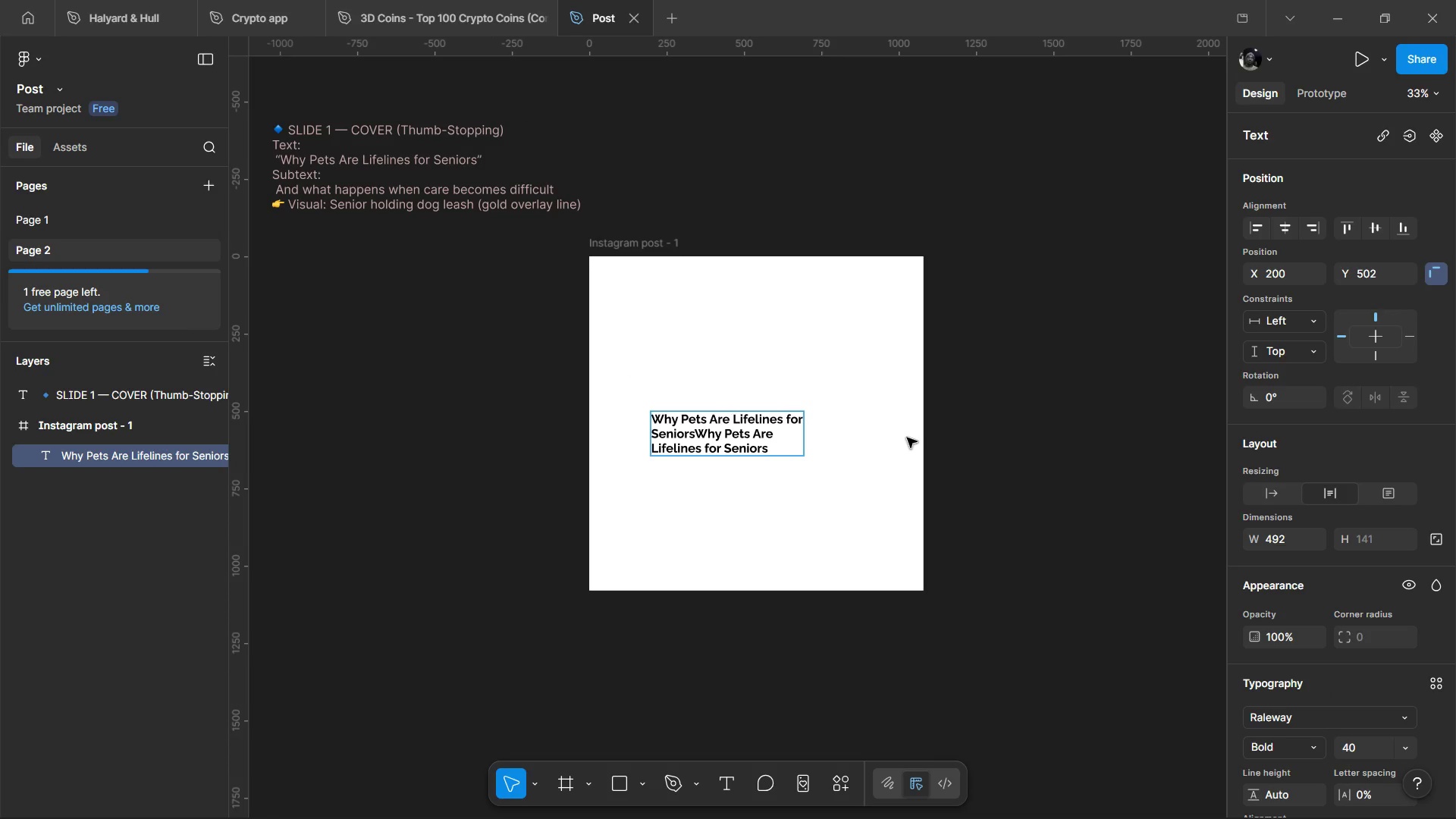 
key(Control+Z)
 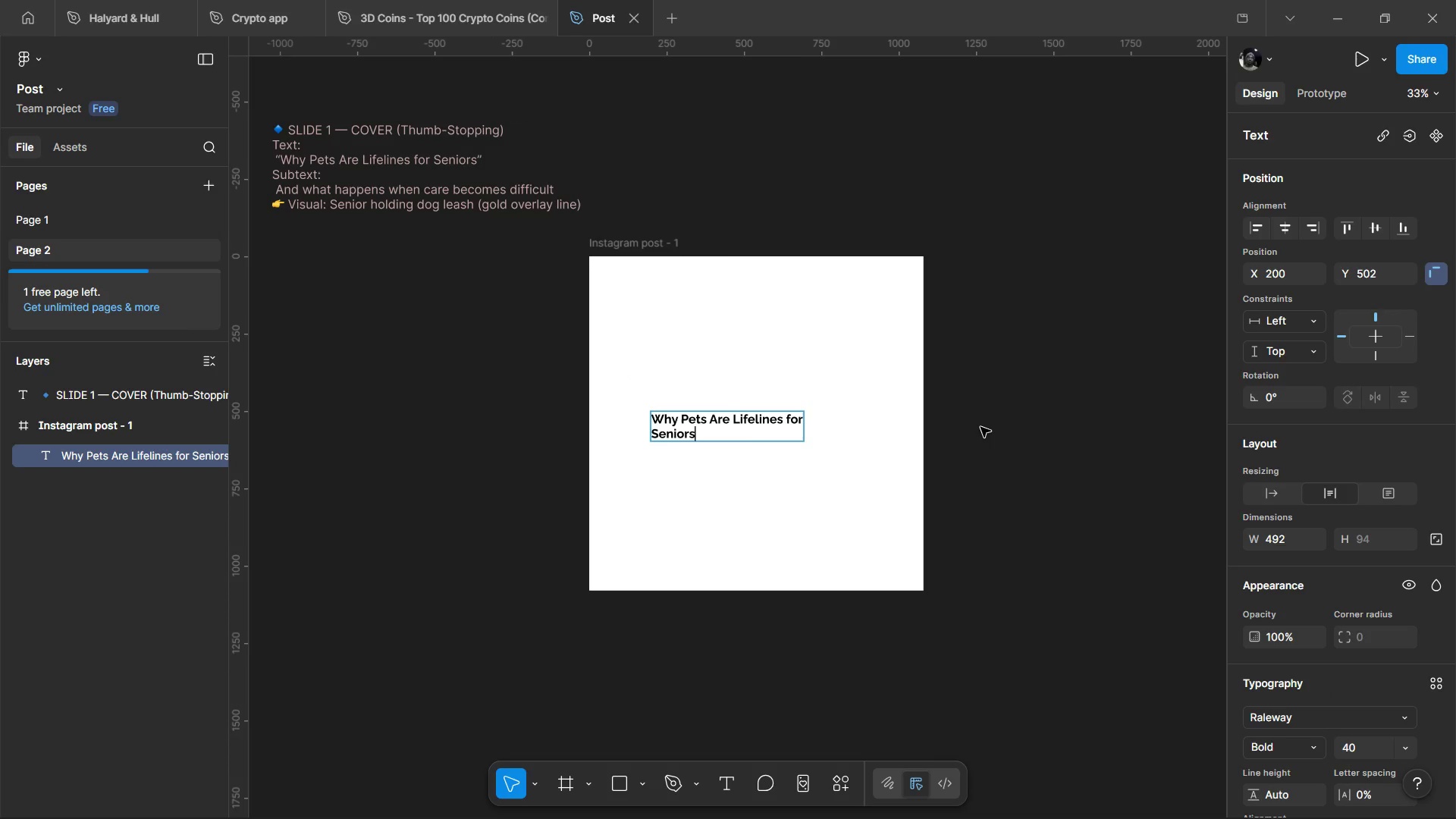 
left_click_drag(start_coordinate=[981, 427], to_coordinate=[985, 426])
 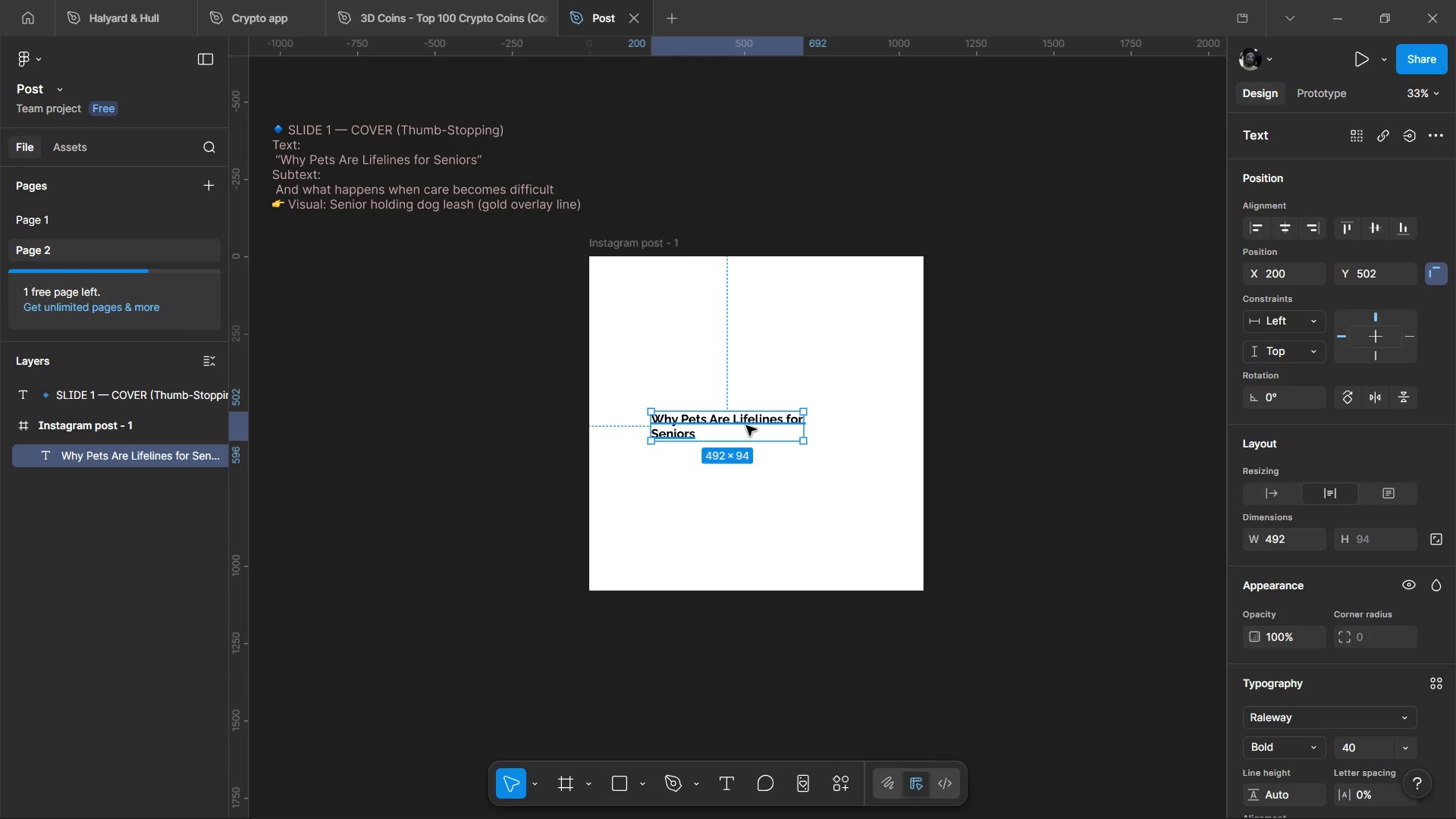 
left_click_drag(start_coordinate=[746, 425], to_coordinate=[729, 382])
 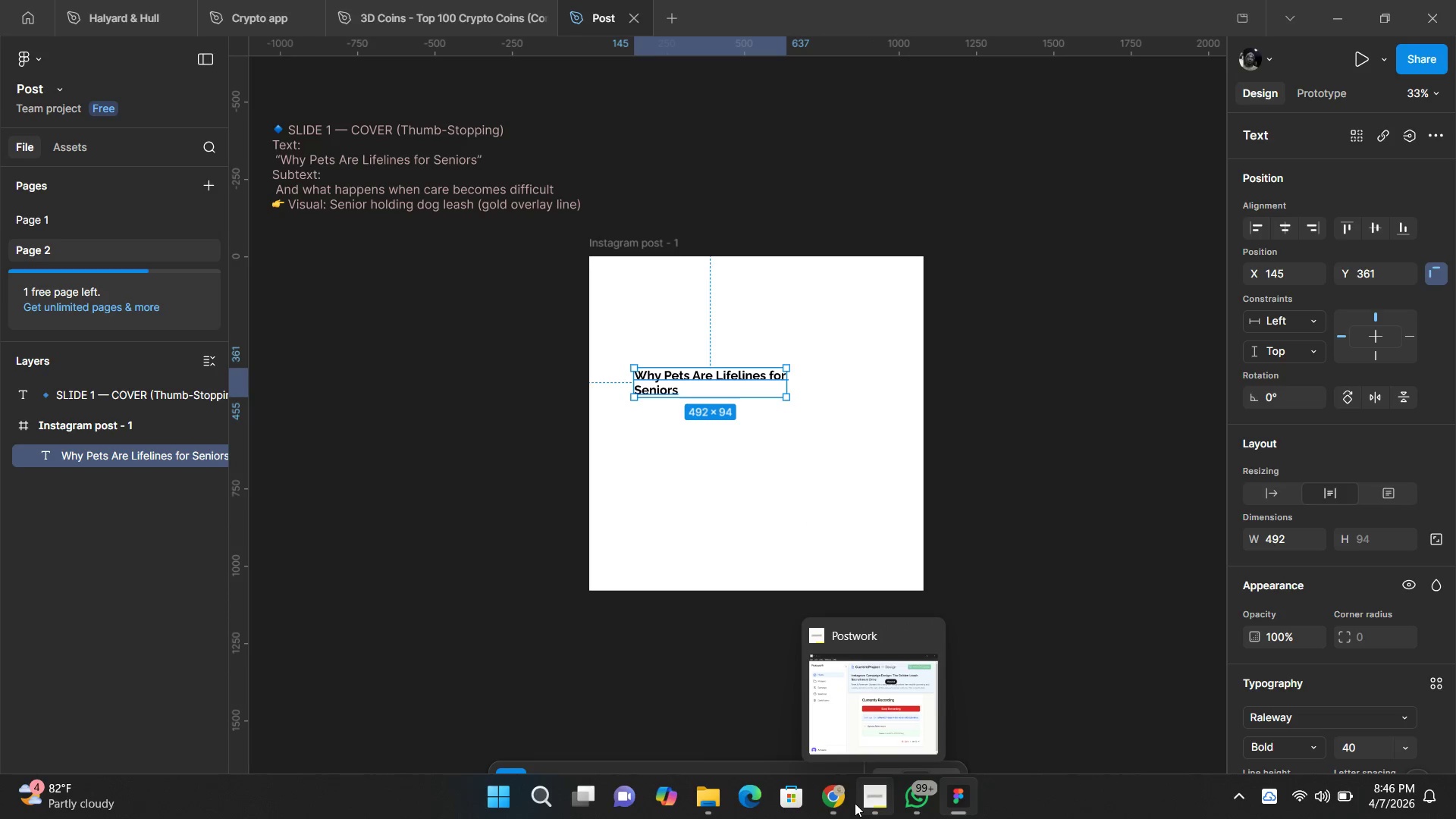 
left_click([848, 805])
 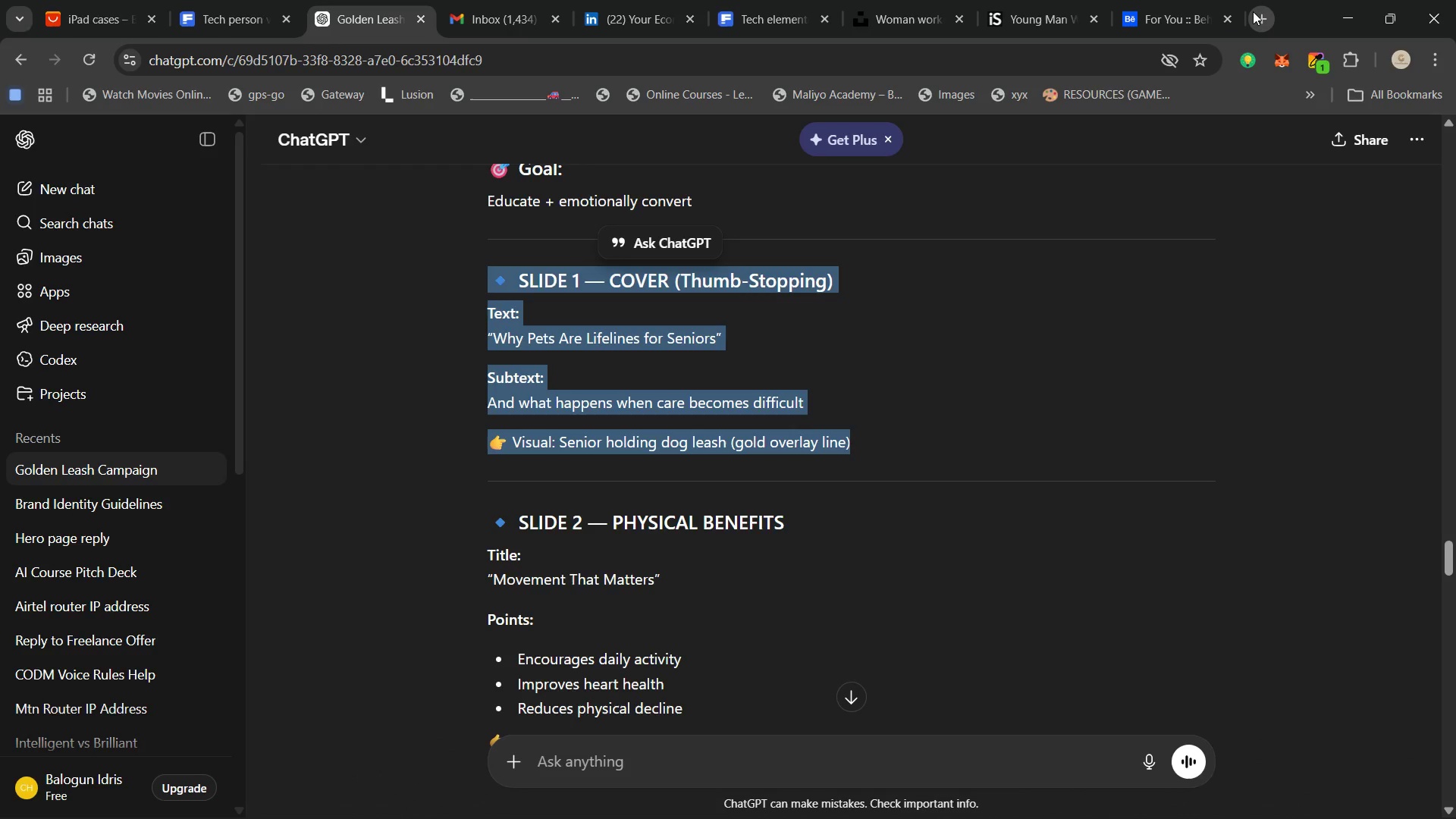 
left_click([1255, 11])
 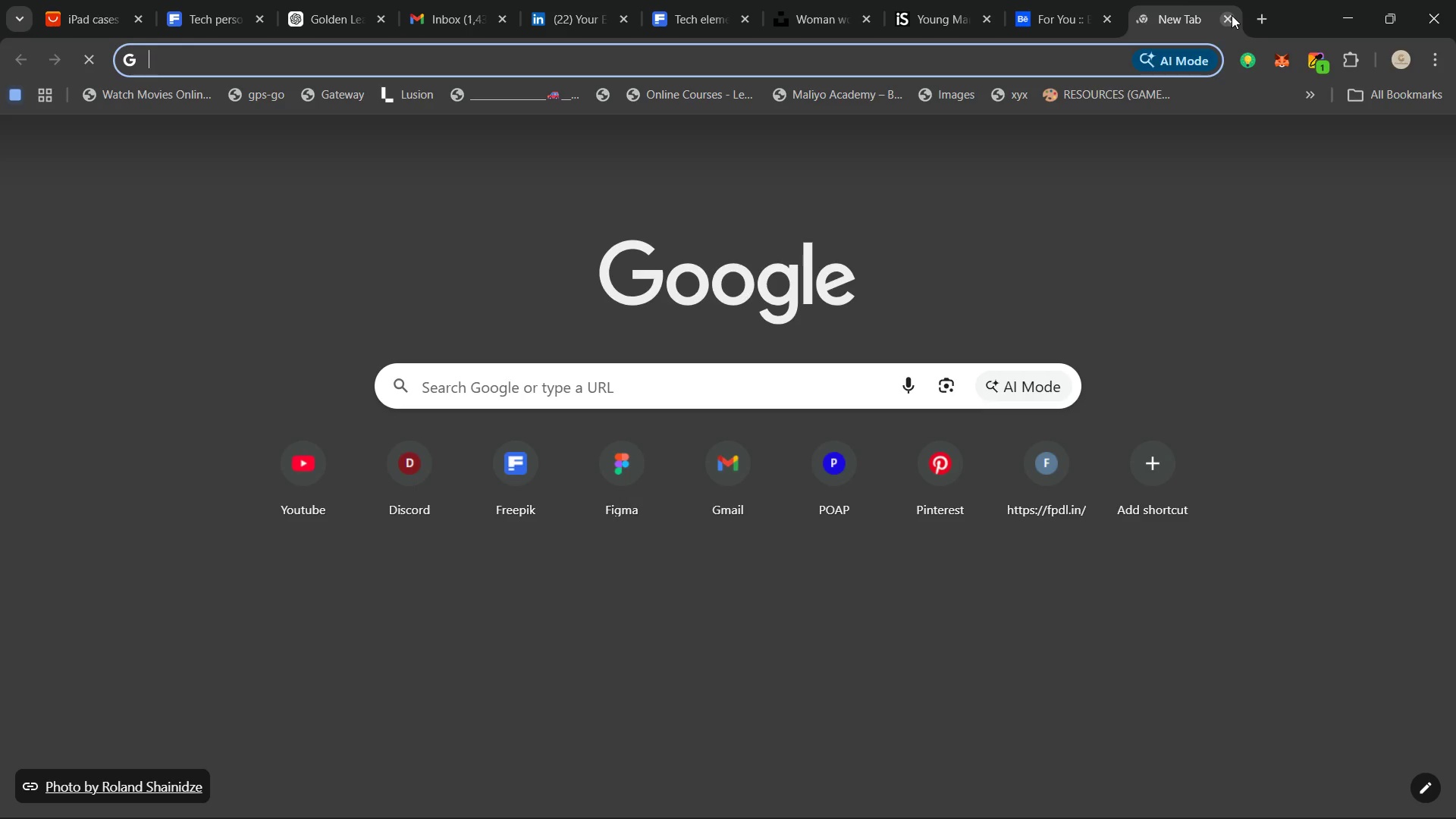 
key(P)
 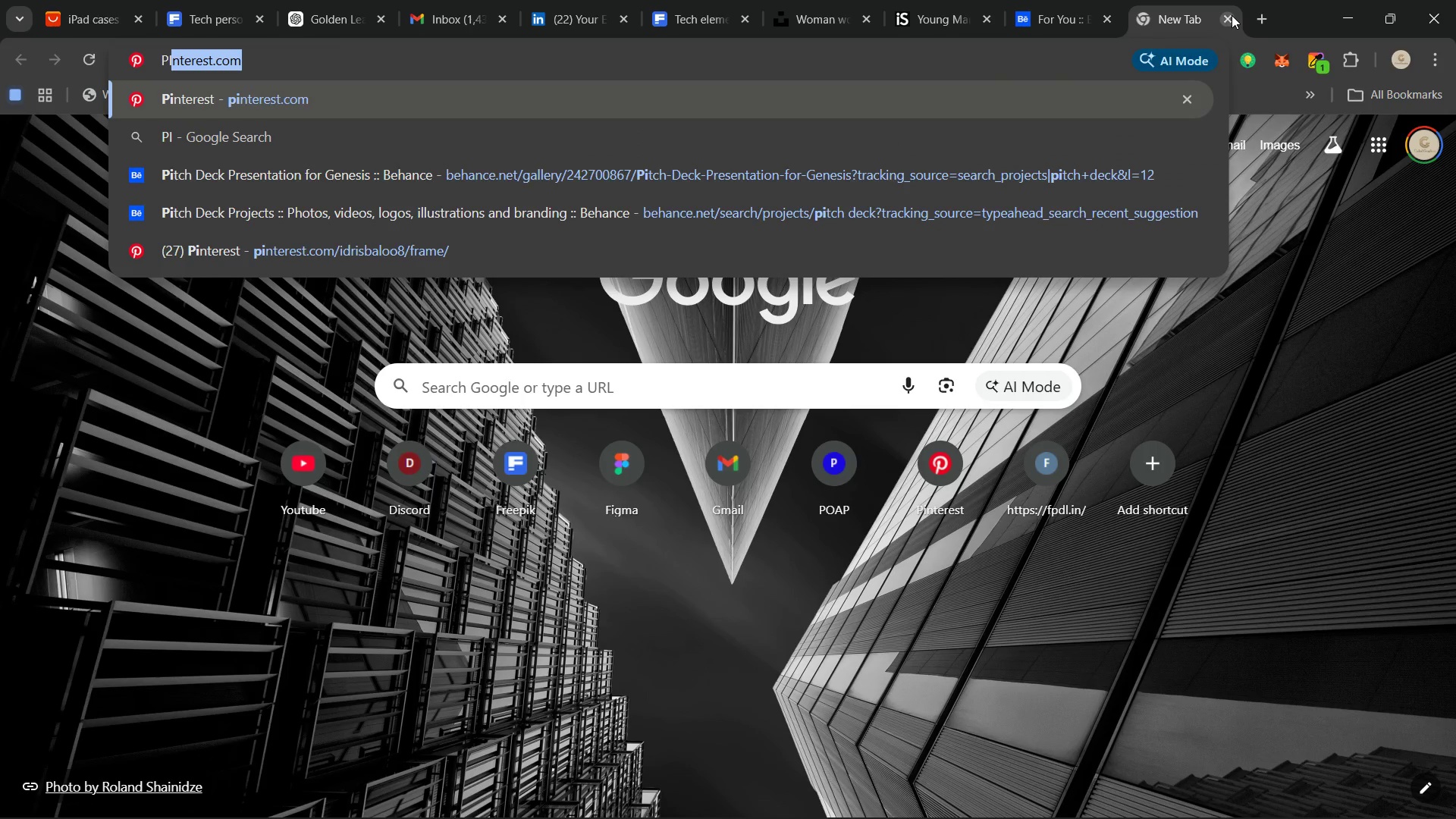 
key(Enter)
 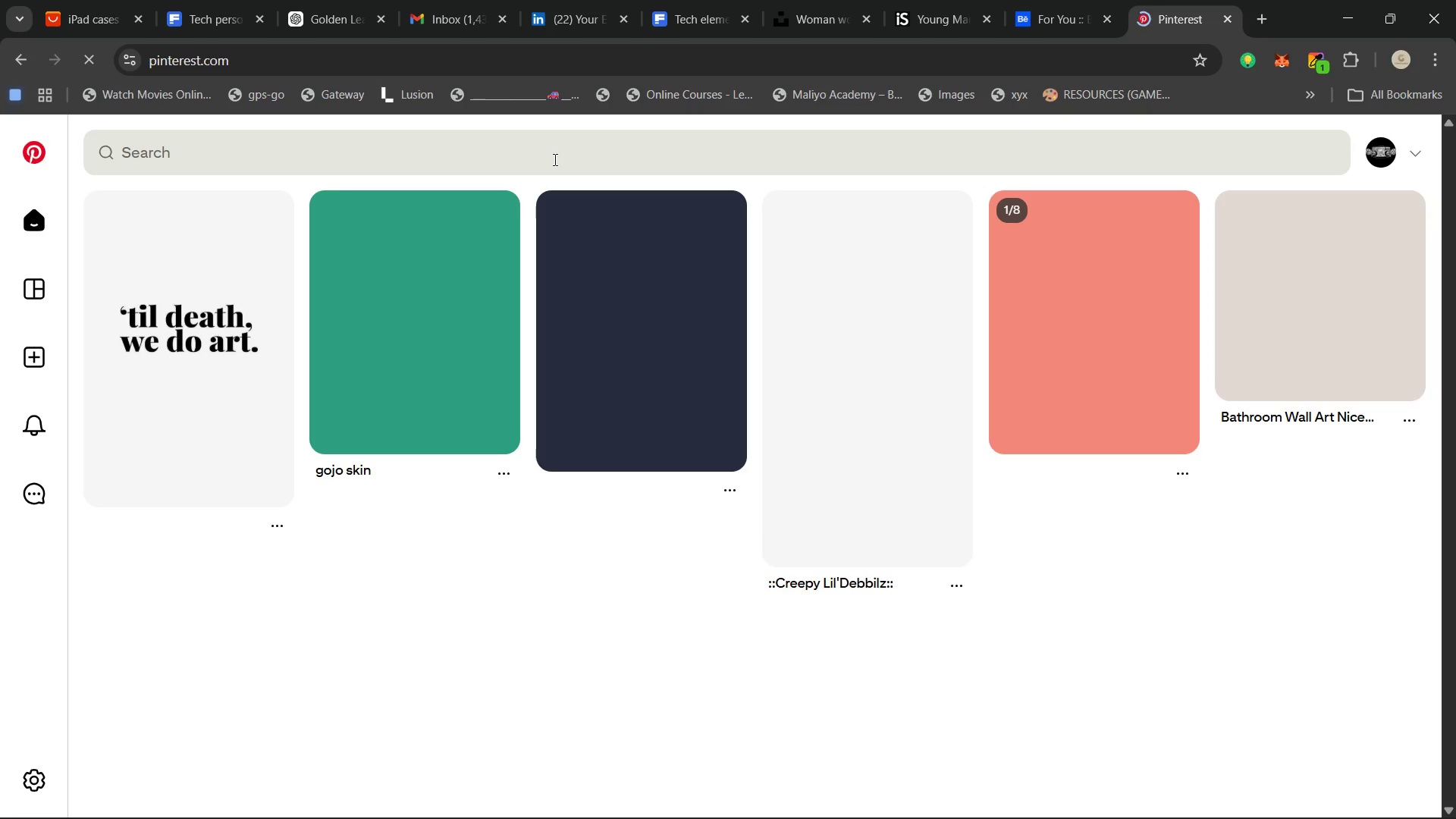 
wait(13.95)
 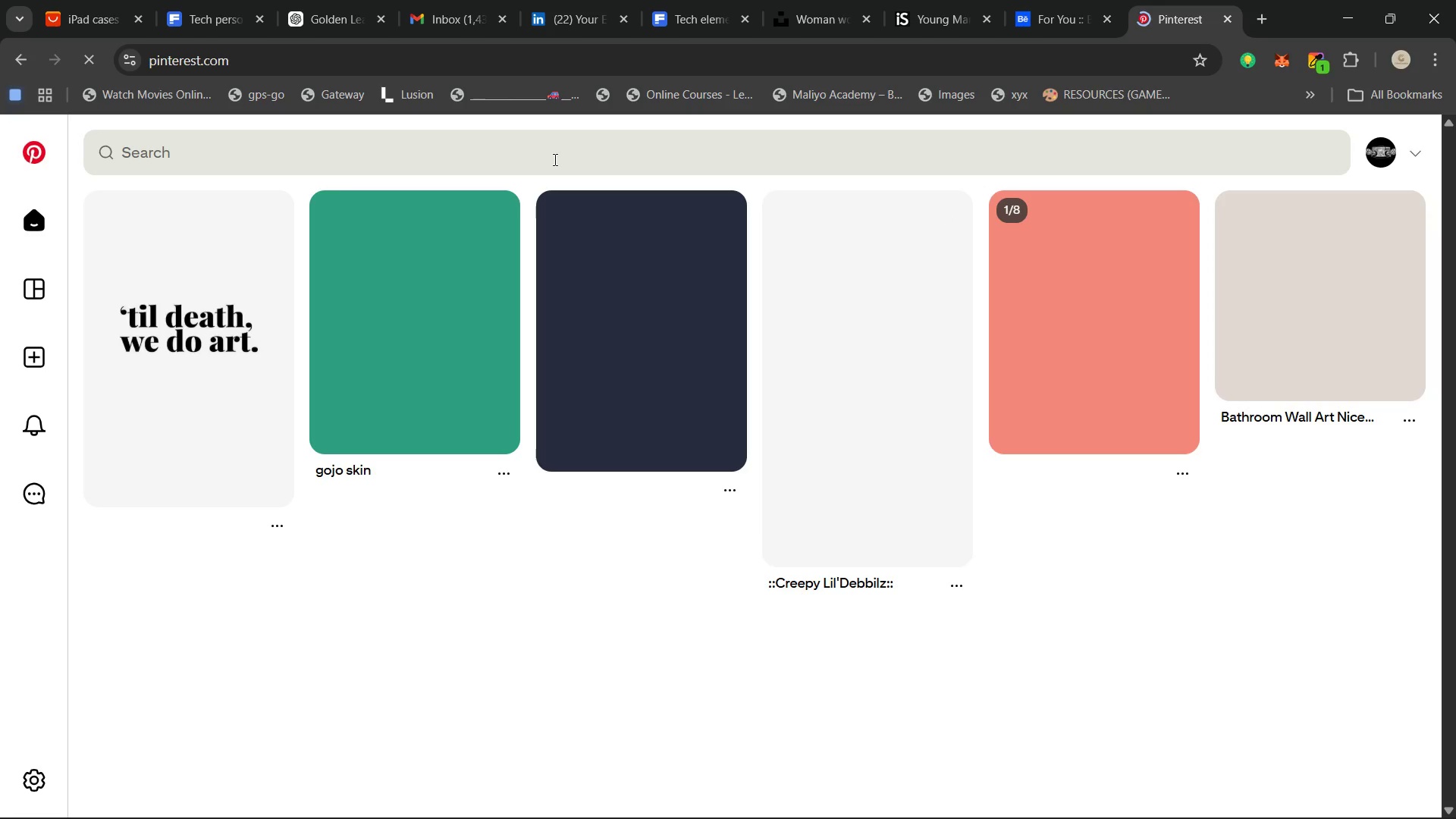 
left_click([556, 148])
 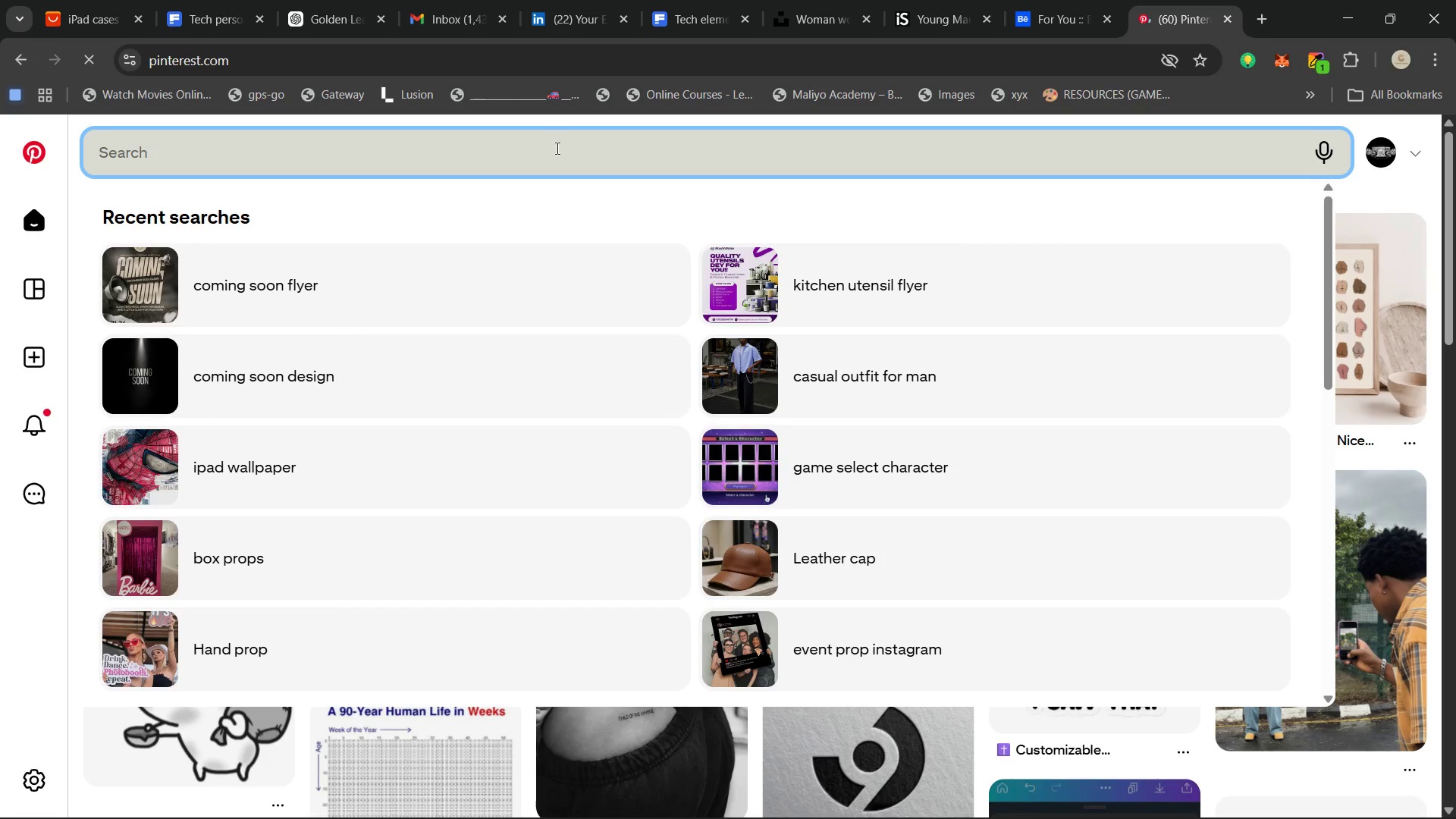 
type(sol )
key(Backspace)
key(Backspace)
key(Backspace)
key(Backspace)
key(Backspace)
key(Backspace)
key(Backspace)
key(Backspace)
key(Backspace)
key(Backspace)
type(CA)
 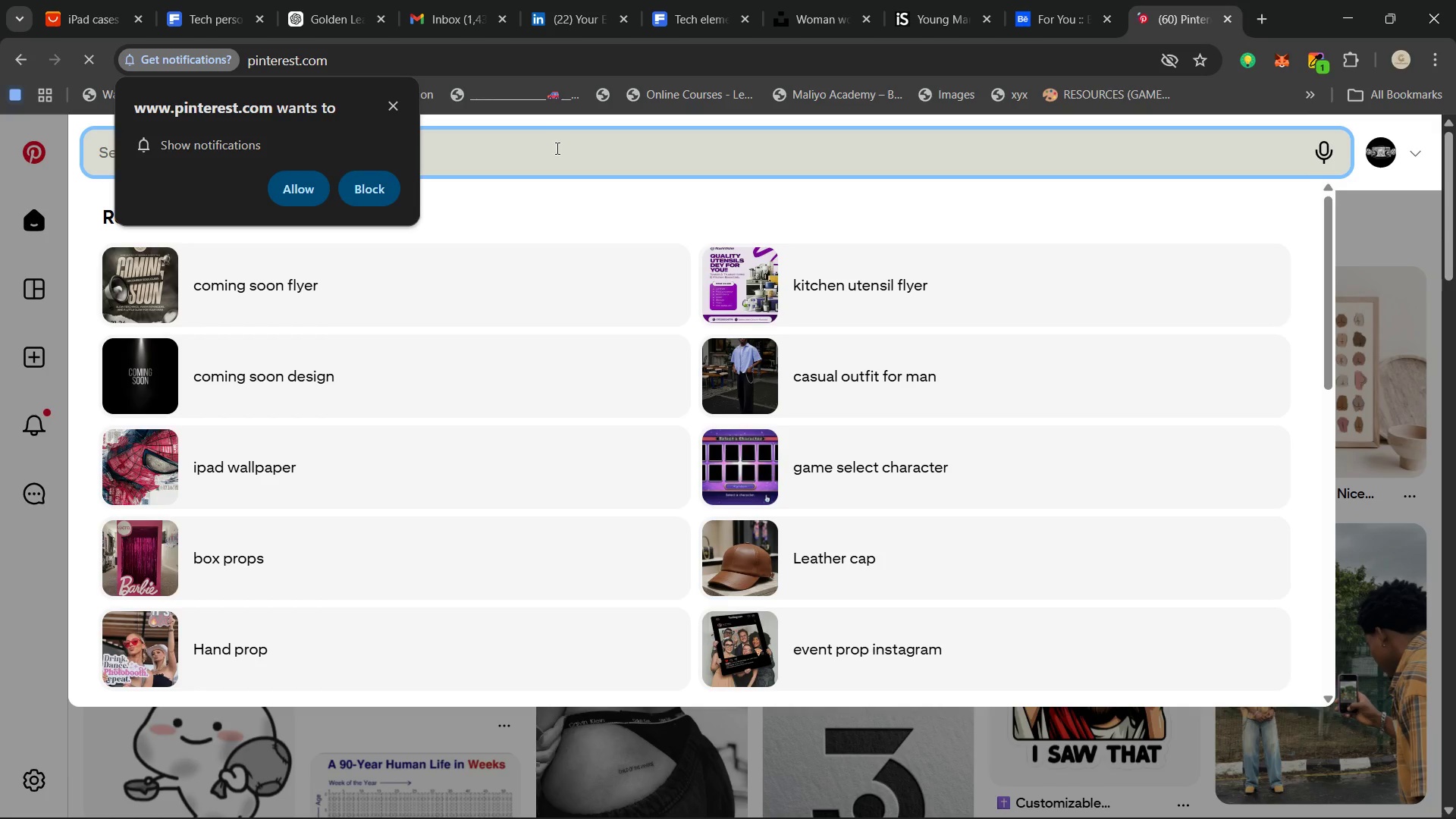 
hold_key(key=I, duration=0.31)
 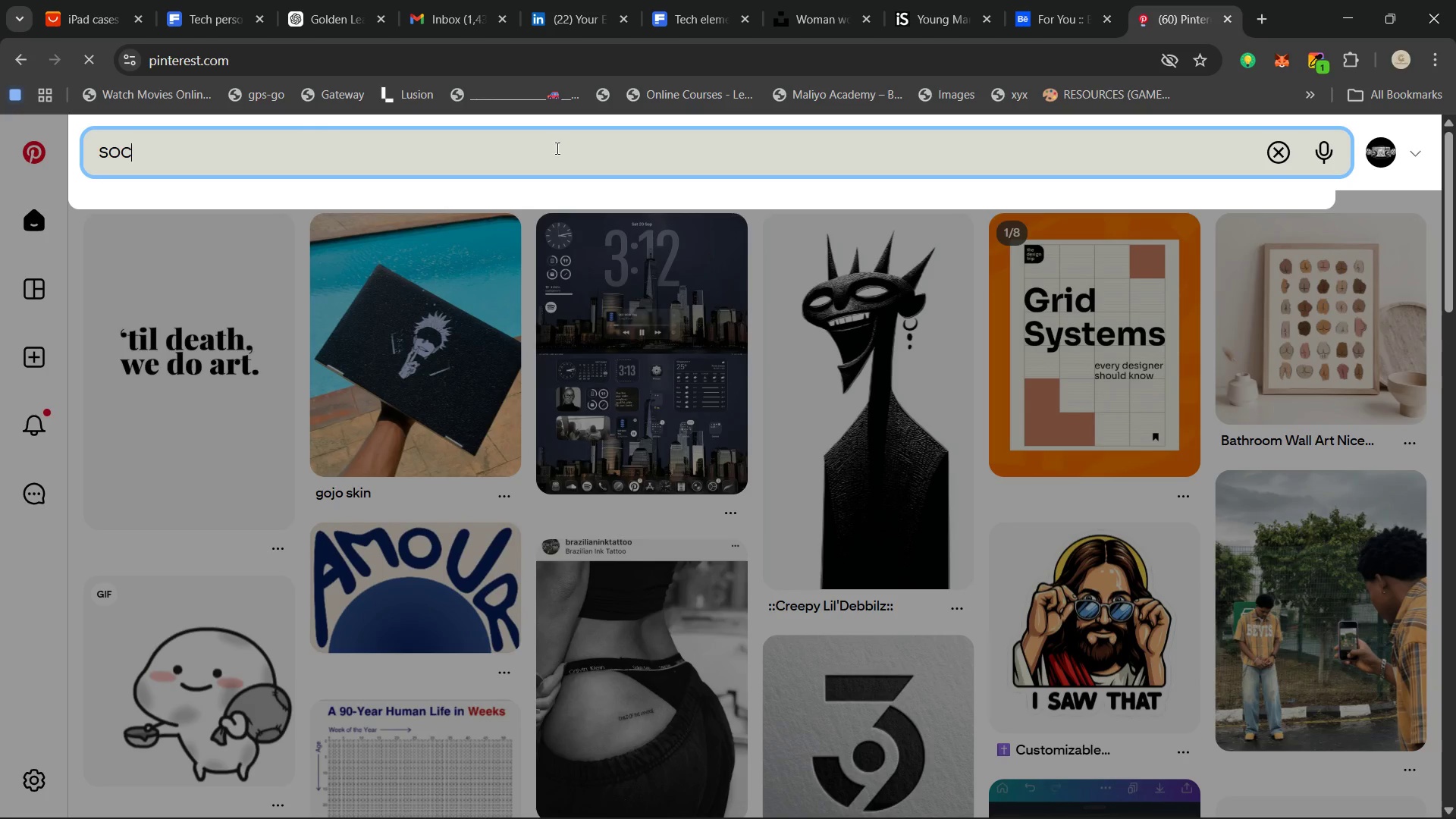 
left_click([388, 99])
 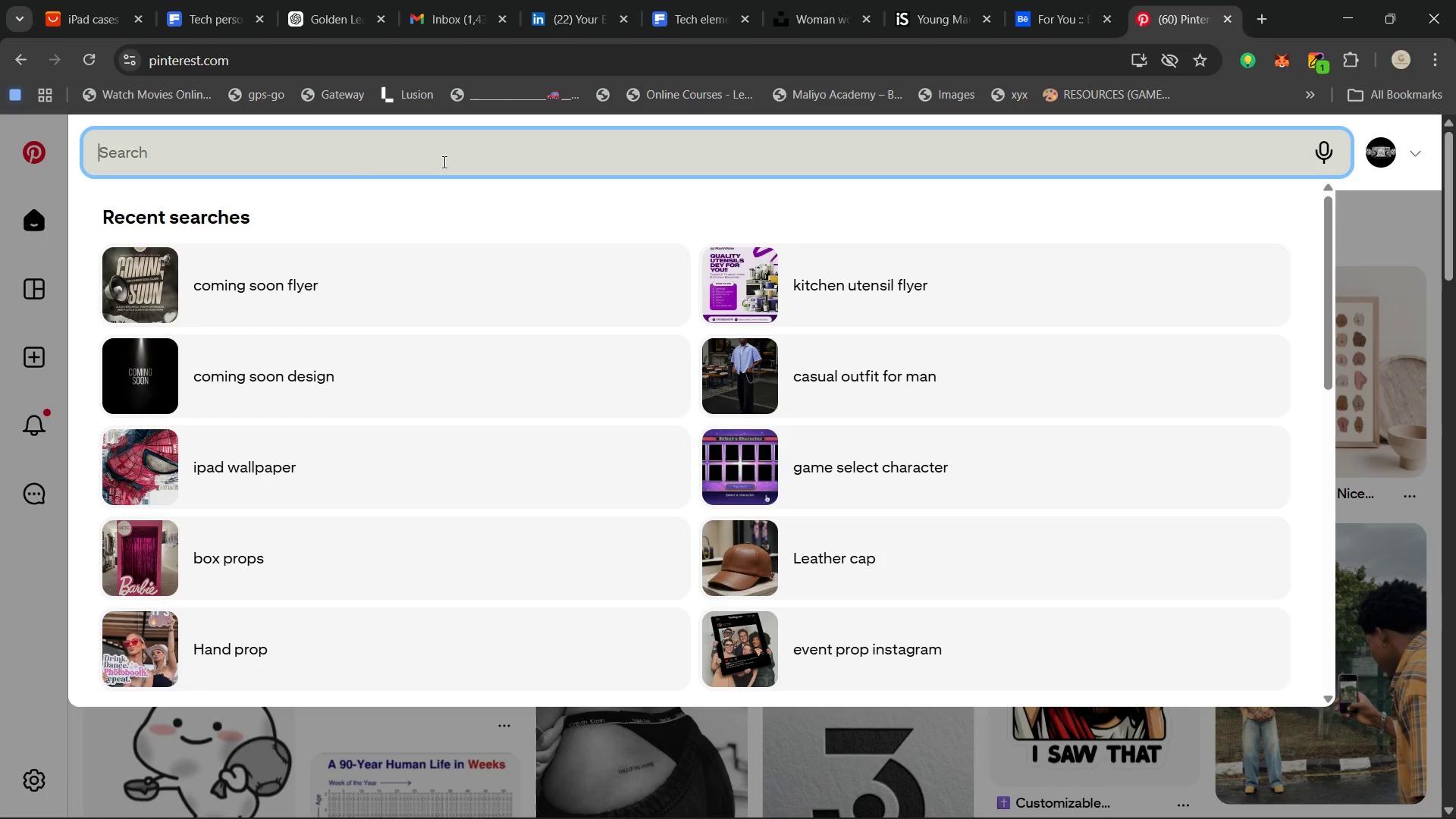 
type(CAROU)
 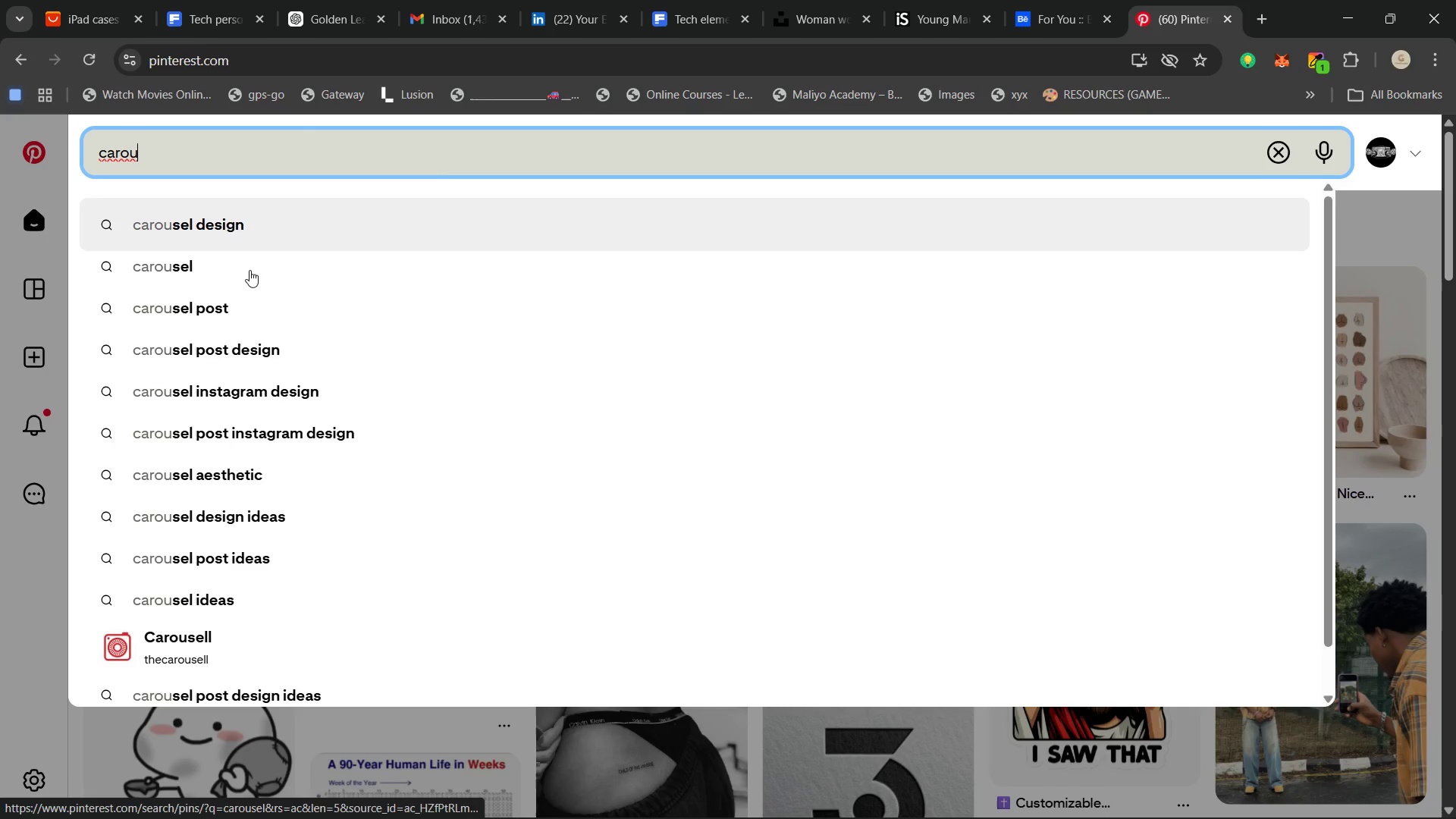 
left_click([280, 397])
 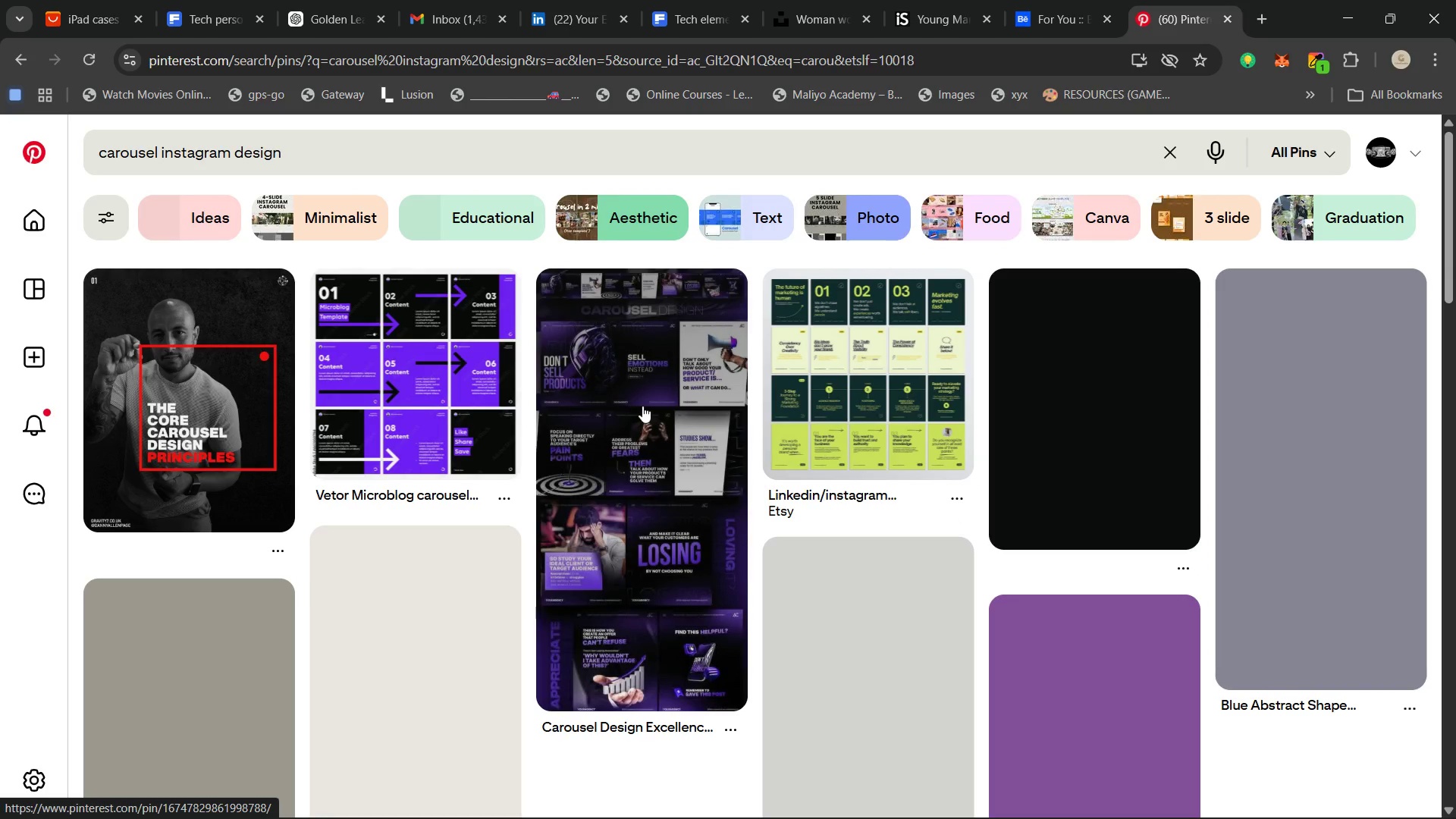 
wait(5.11)
 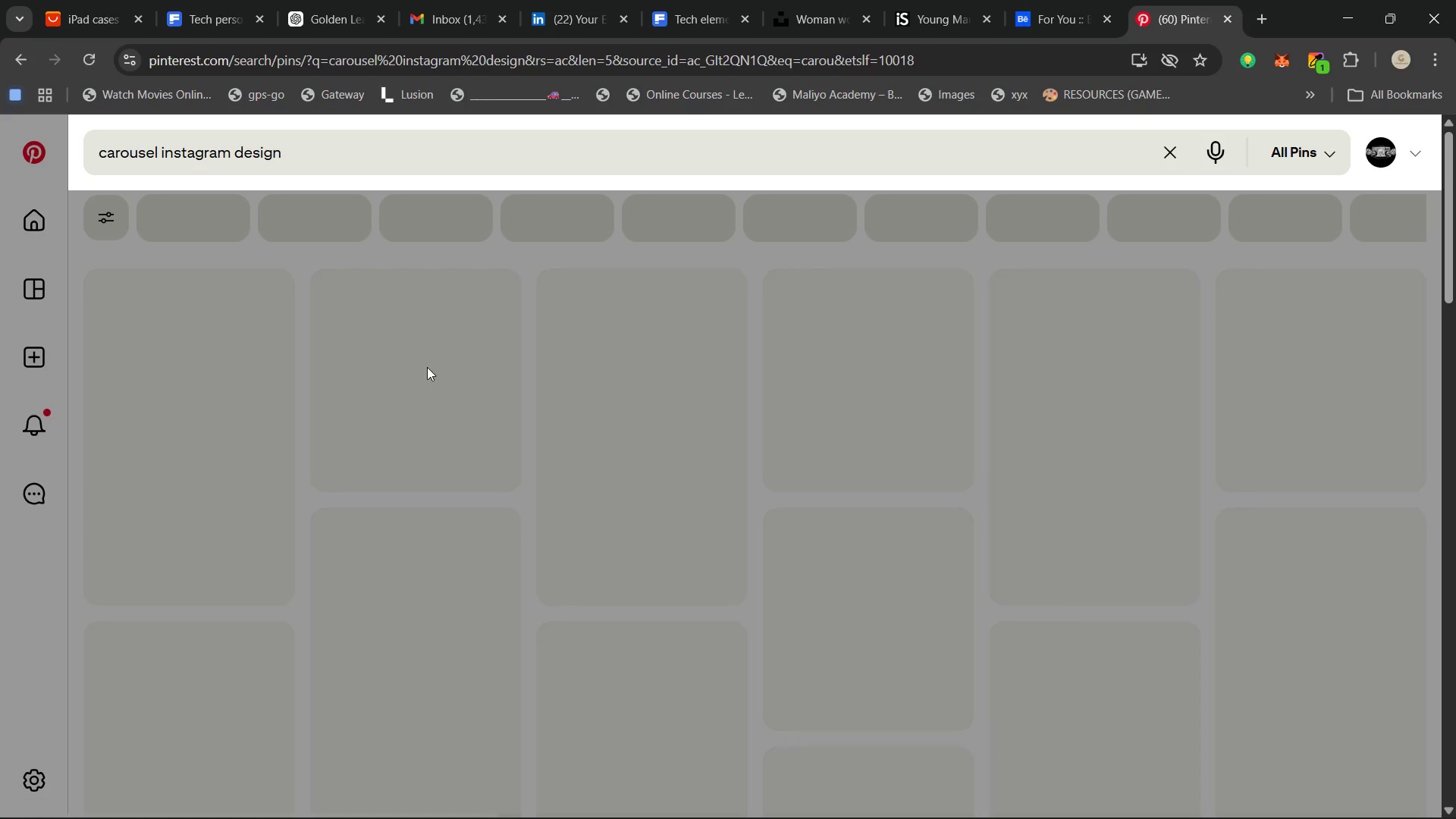 
scroll: coordinate [626, 438], scroll_direction: down, amount: 1.0
 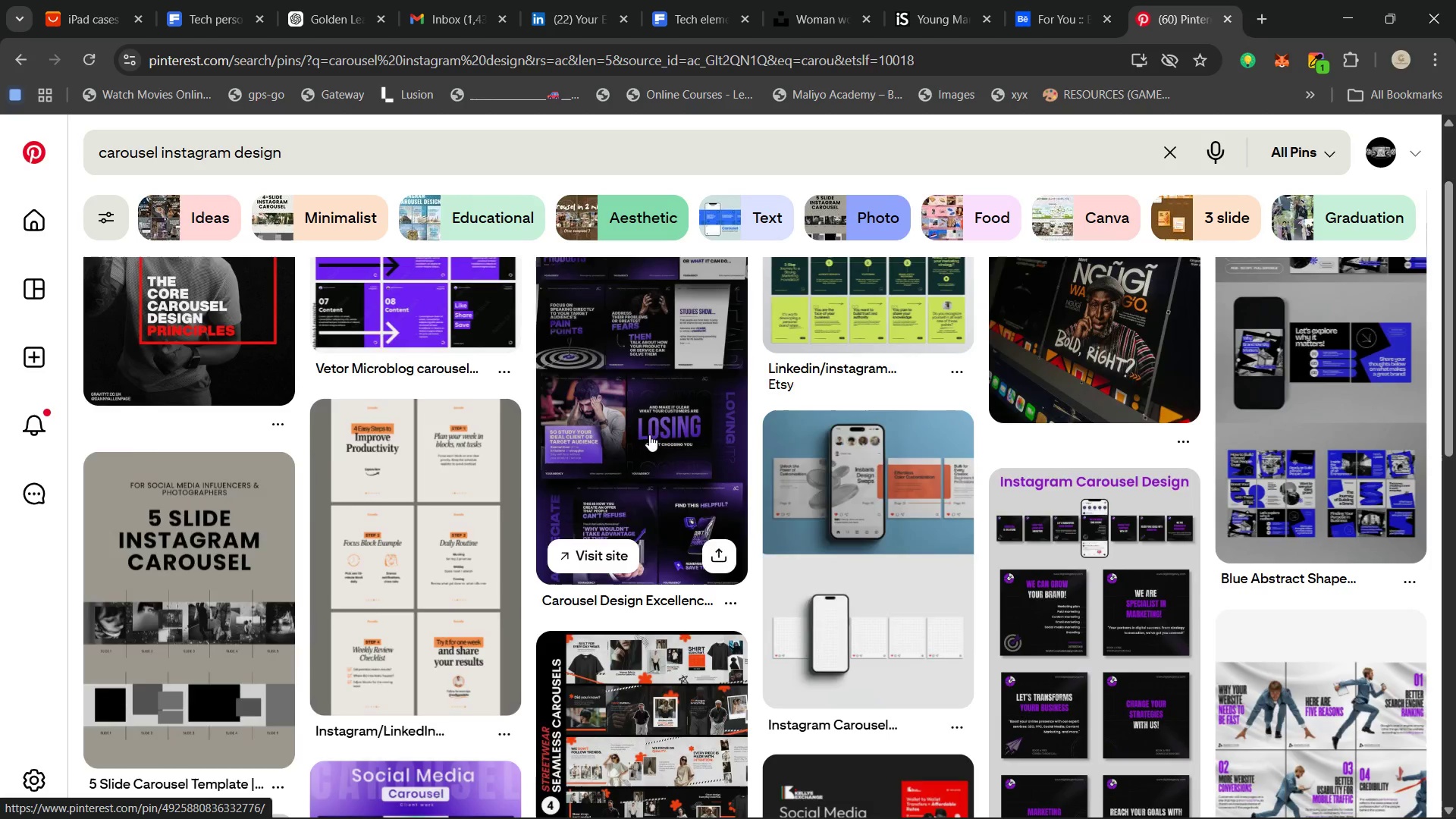 
scroll: coordinate [648, 435], scroll_direction: up, amount: 1.0
 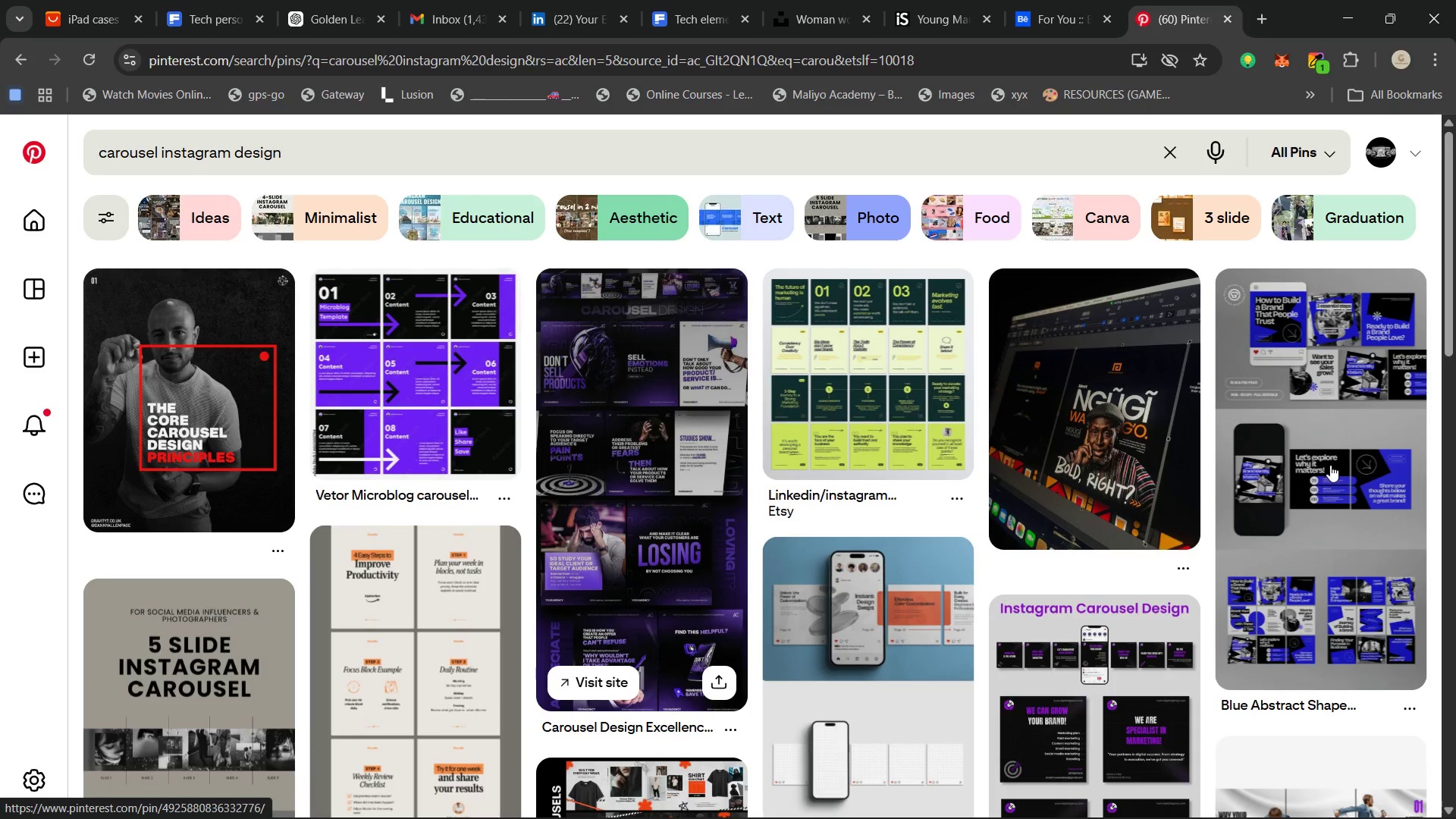 
scroll: coordinate [1346, 479], scroll_direction: down, amount: 2.0
 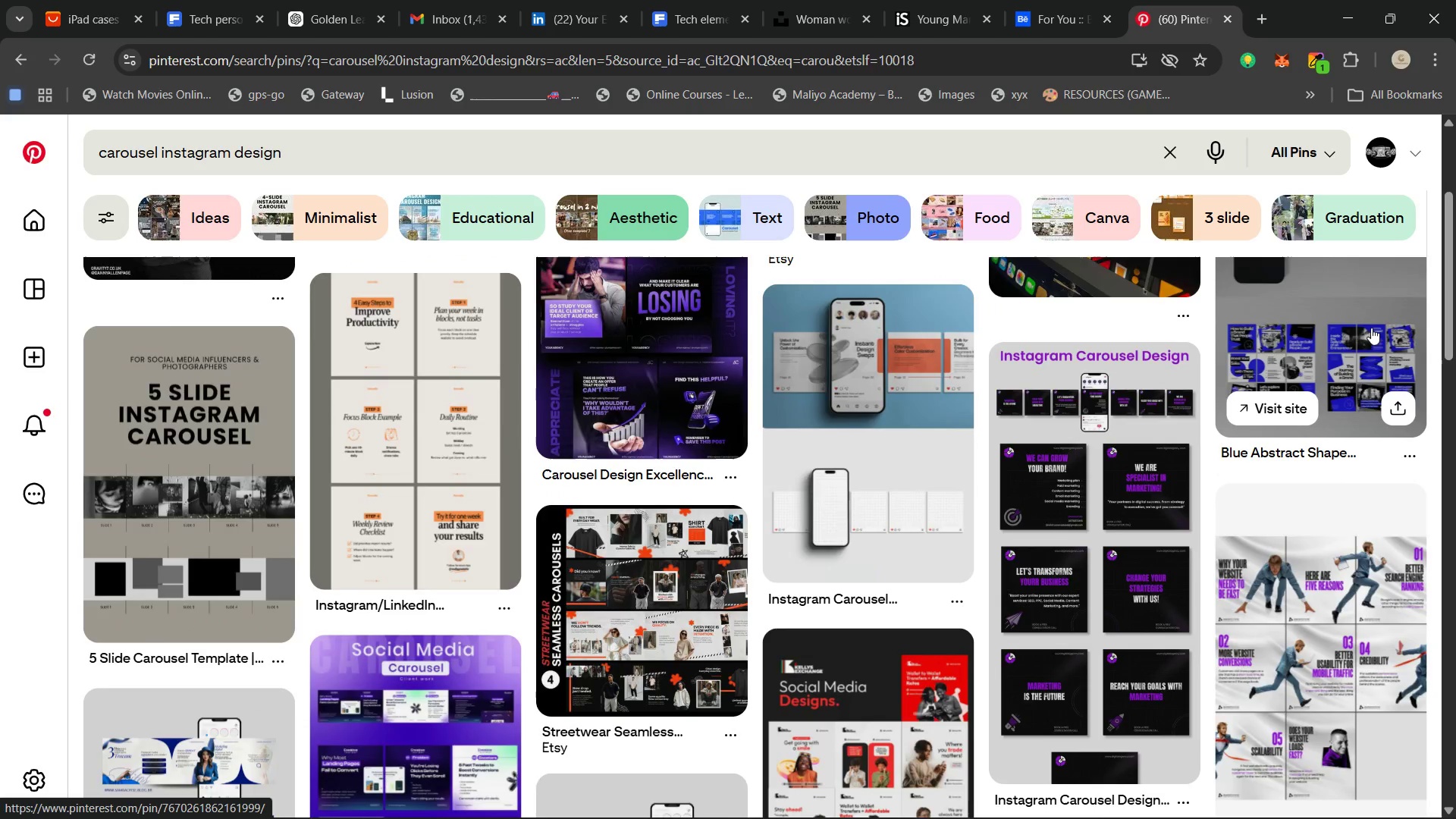 
scroll: coordinate [1347, 368], scroll_direction: up, amount: 2.0
 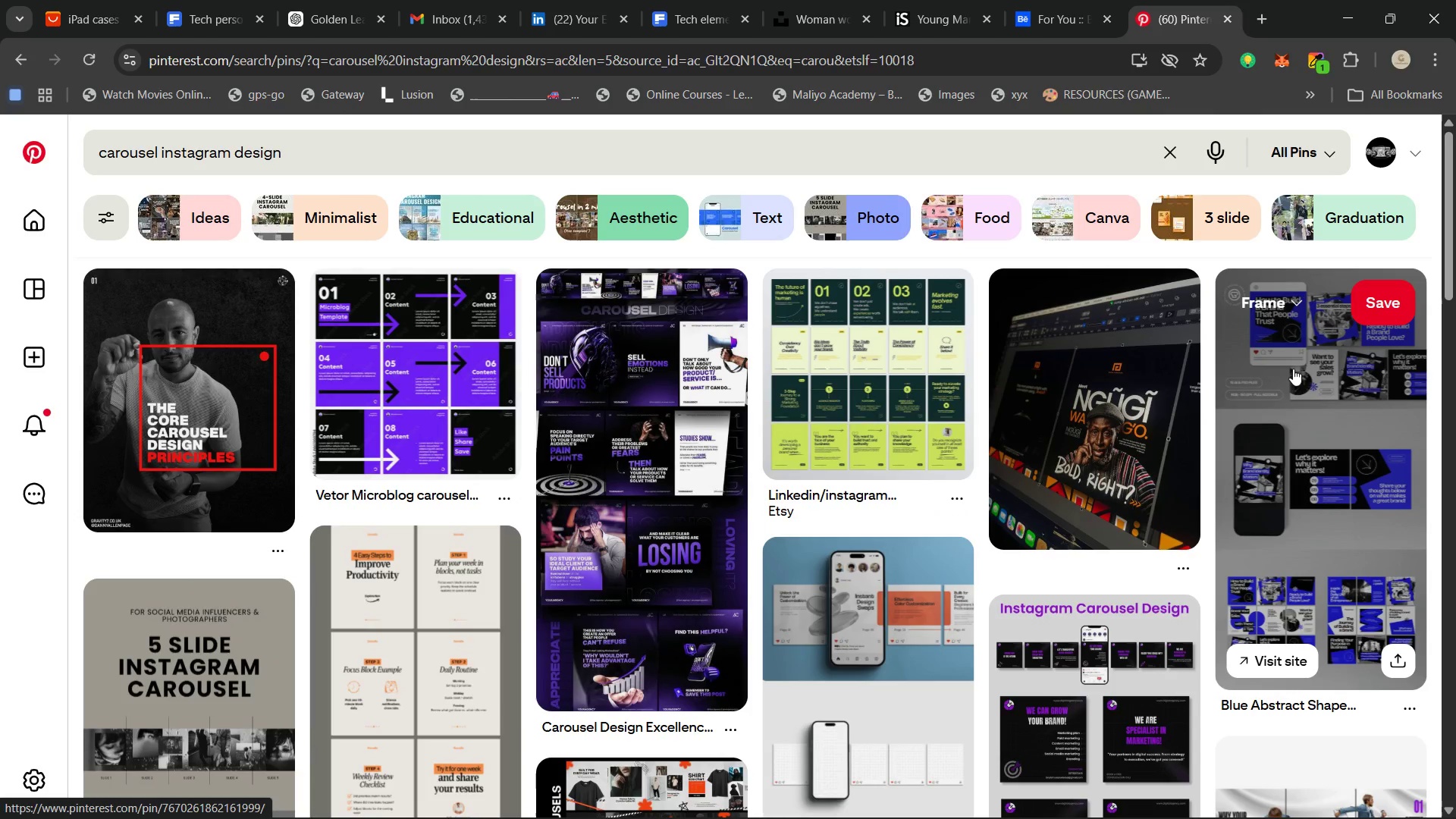 
left_click([1293, 369])
 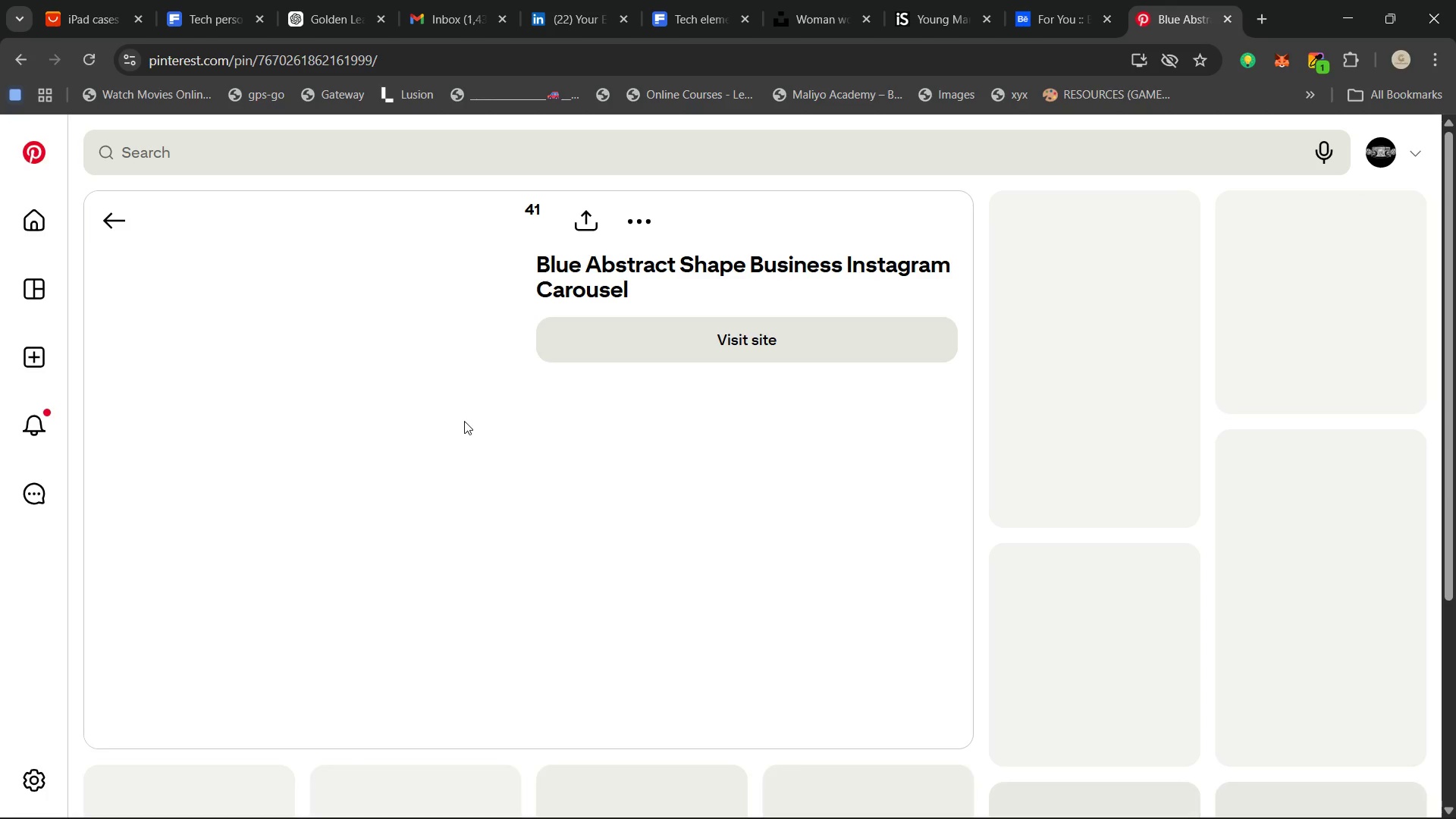 
mouse_move([482, 408])
 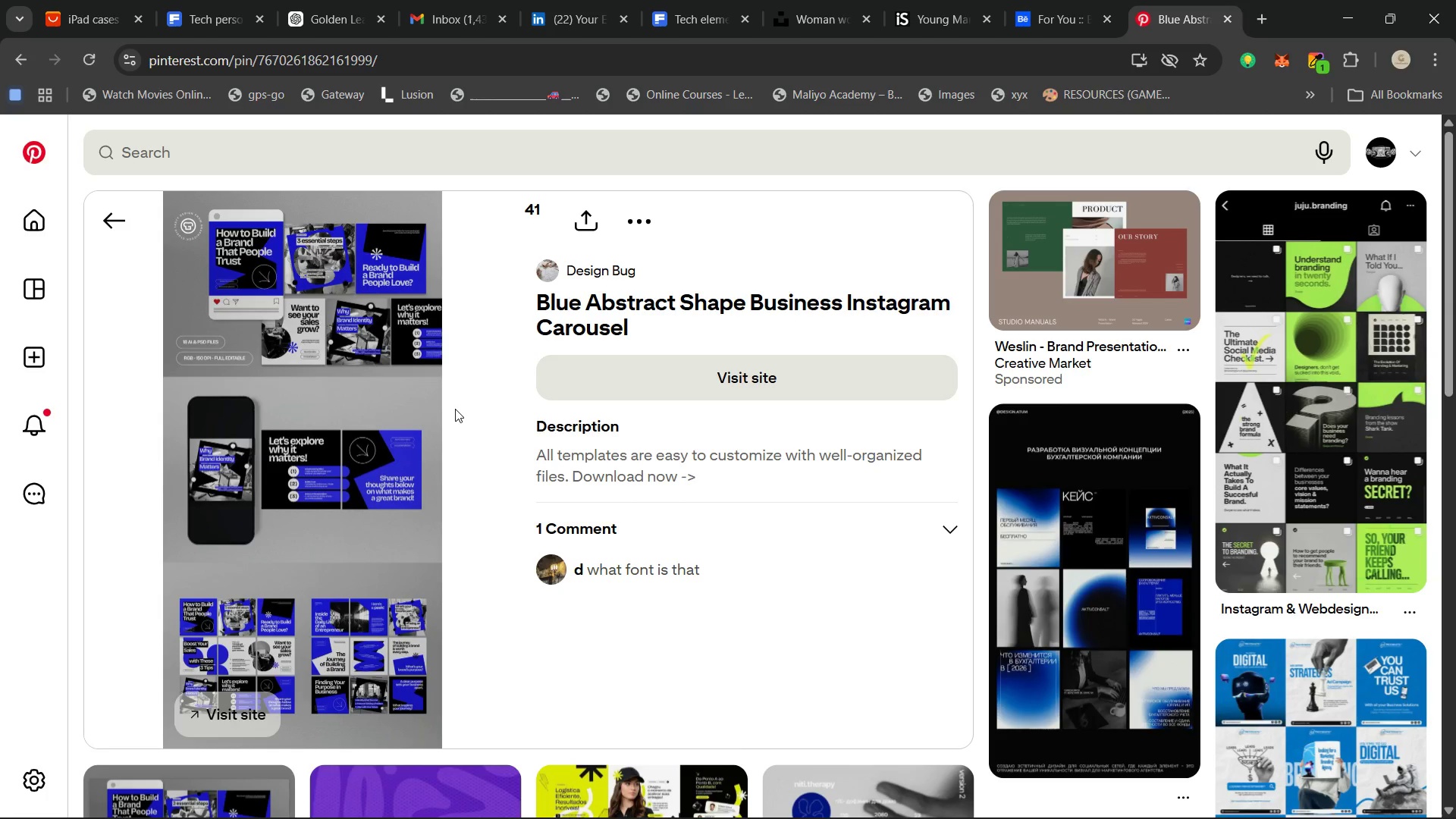 
scroll: coordinate [466, 428], scroll_direction: down, amount: 6.0
 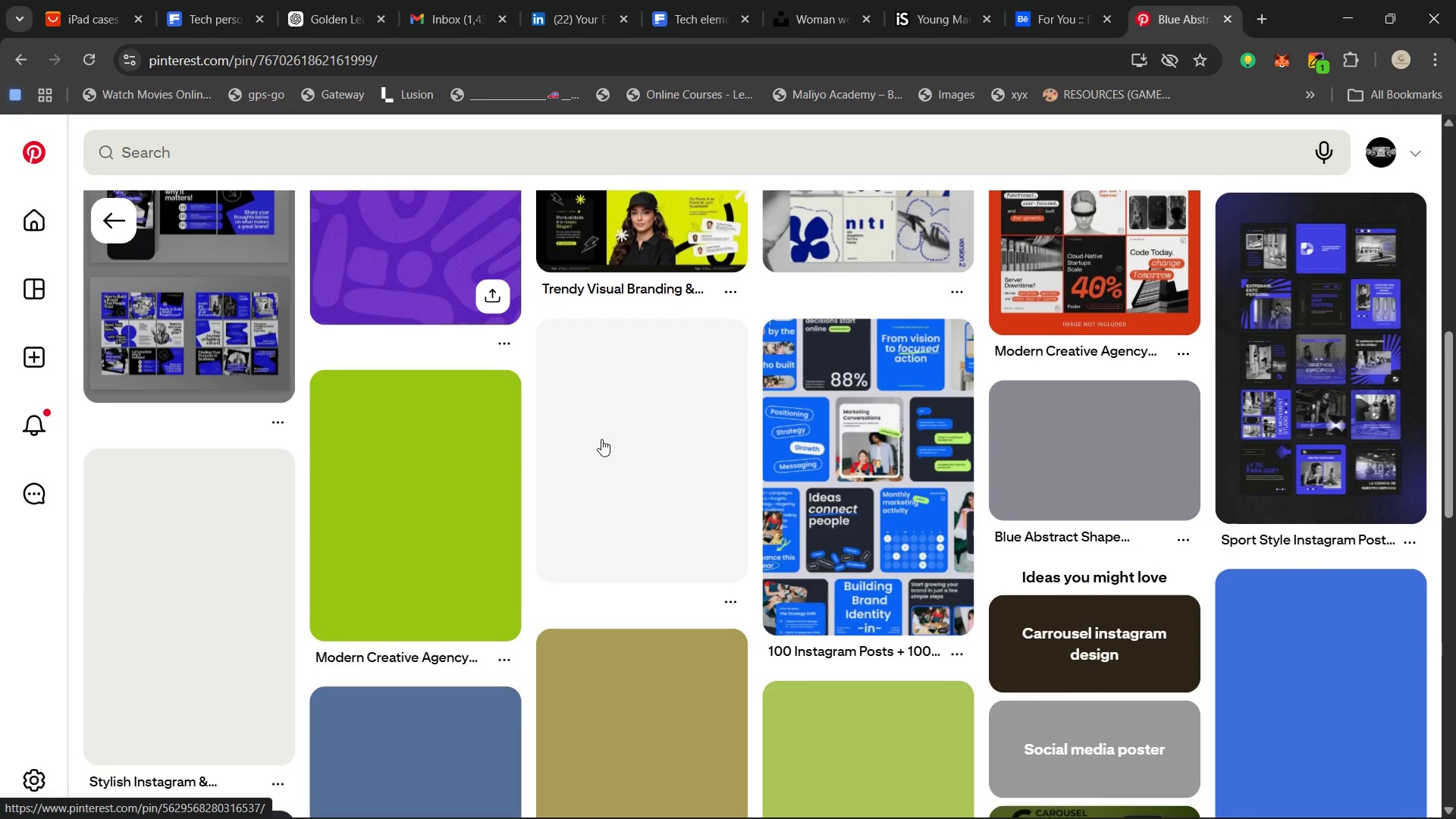 
scroll: coordinate [544, 442], scroll_direction: up, amount: 2.0
 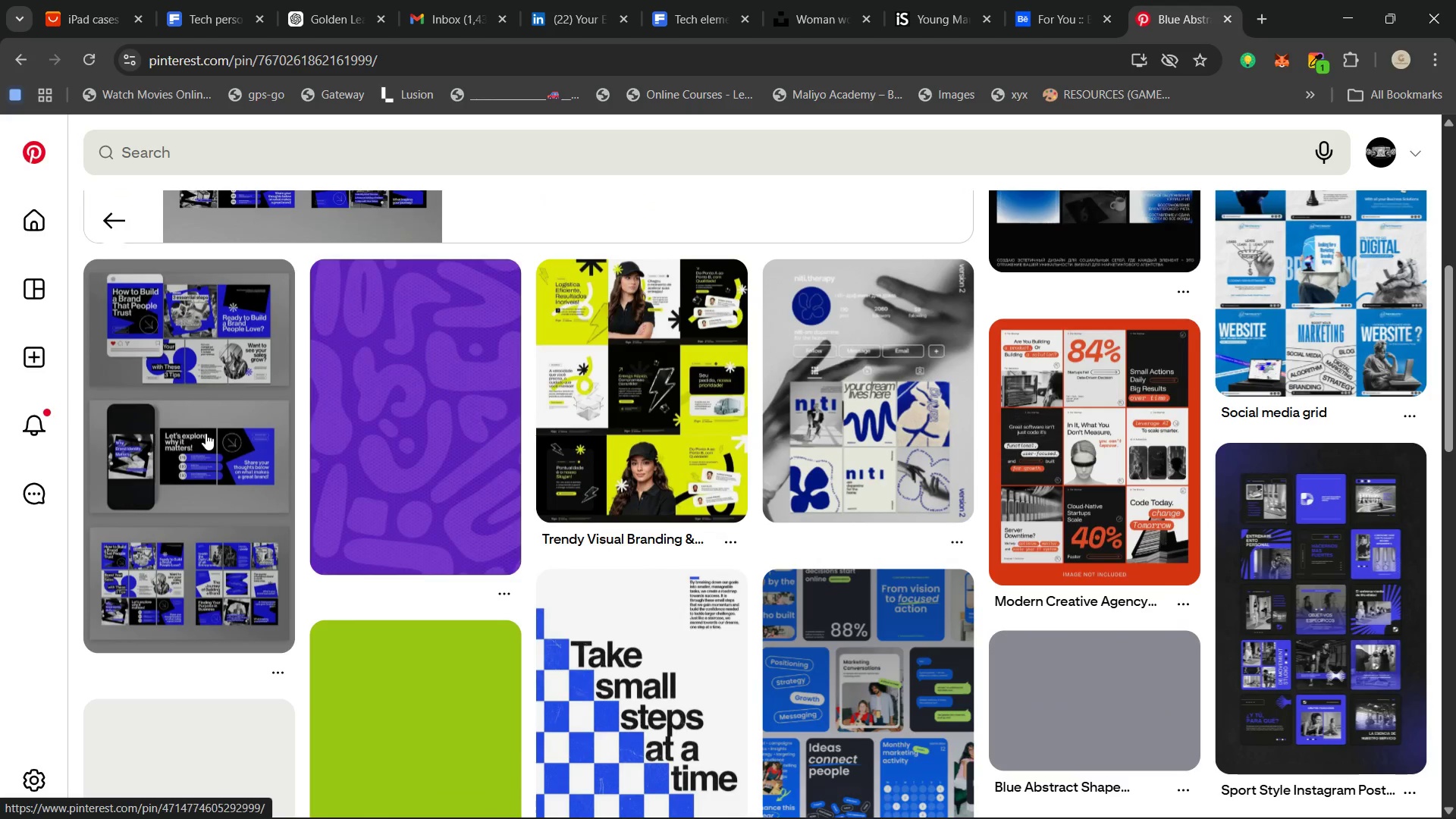 
left_click([206, 433])
 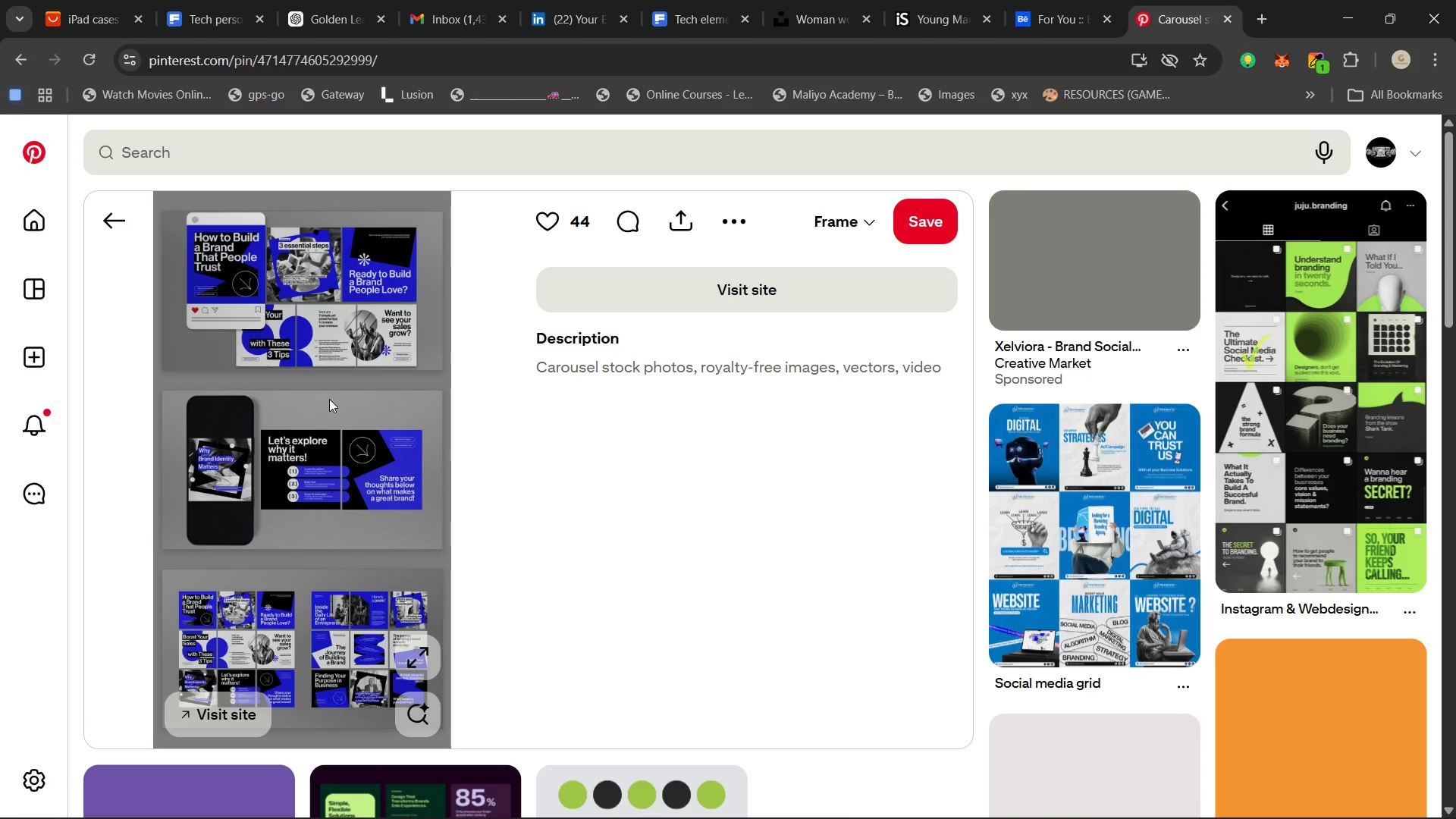 
scroll: coordinate [1150, 428], scroll_direction: down, amount: 3.0
 